 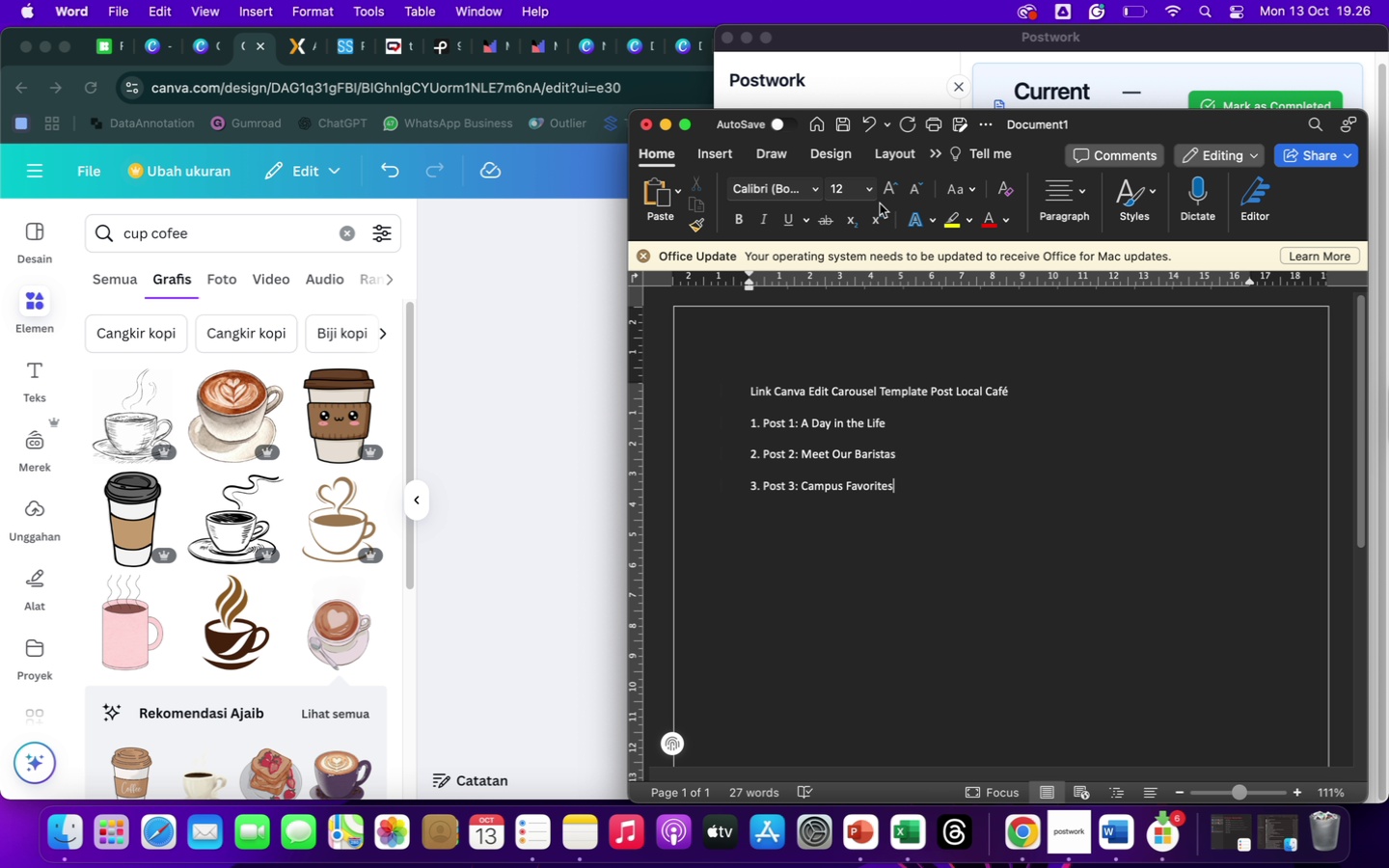 
left_click([504, 282])
 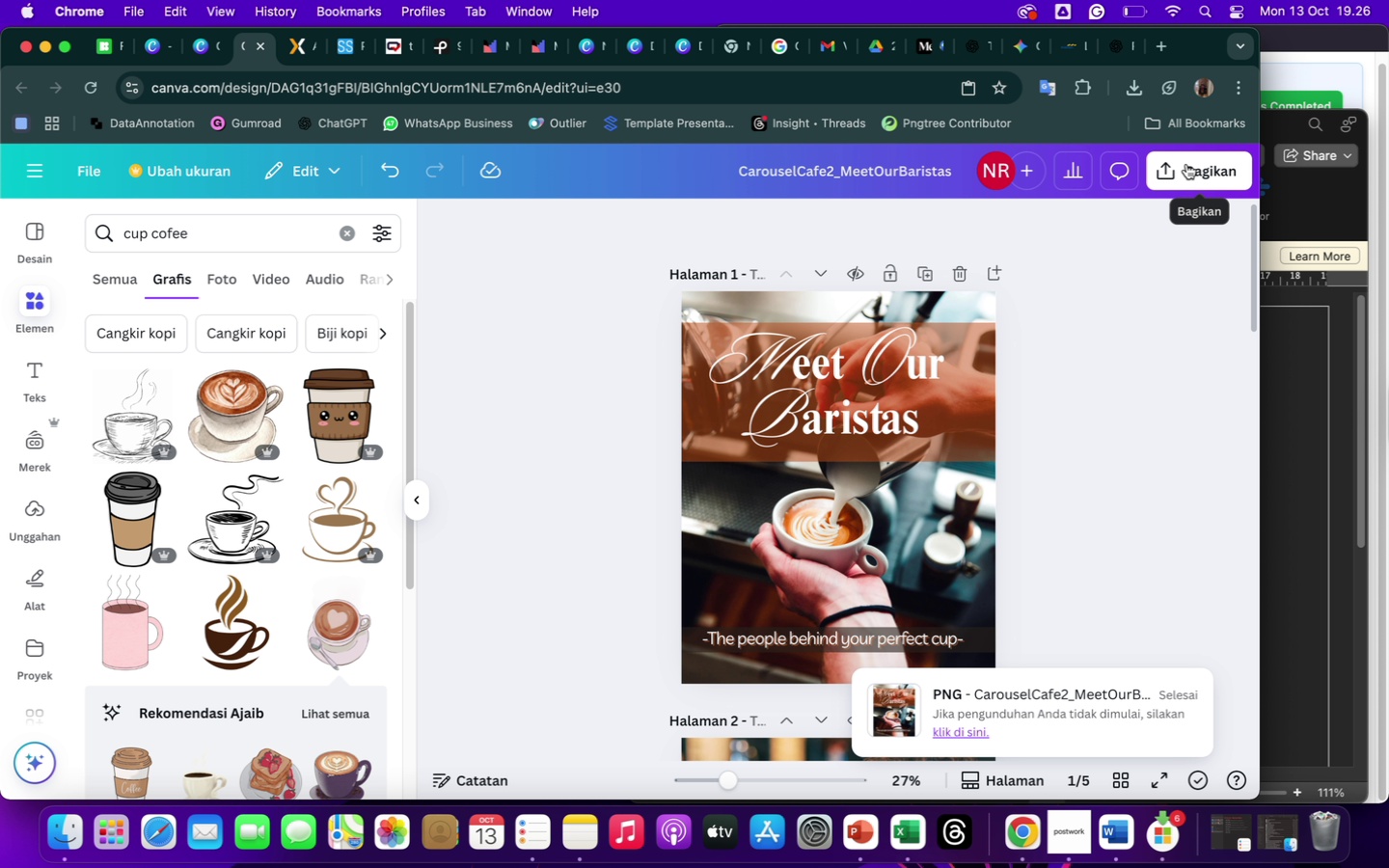 
left_click([1186, 164])
 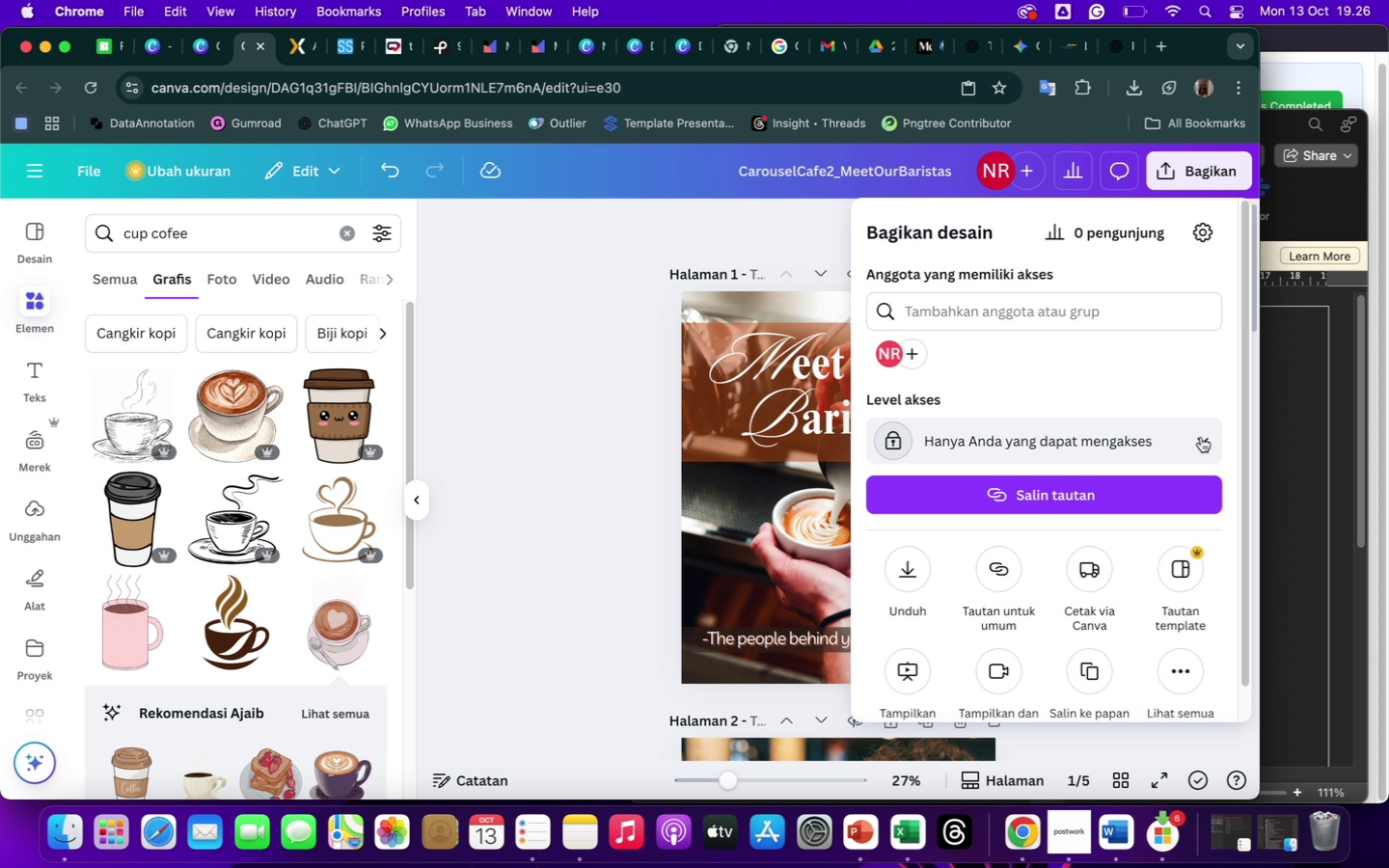 
wait(12.99)
 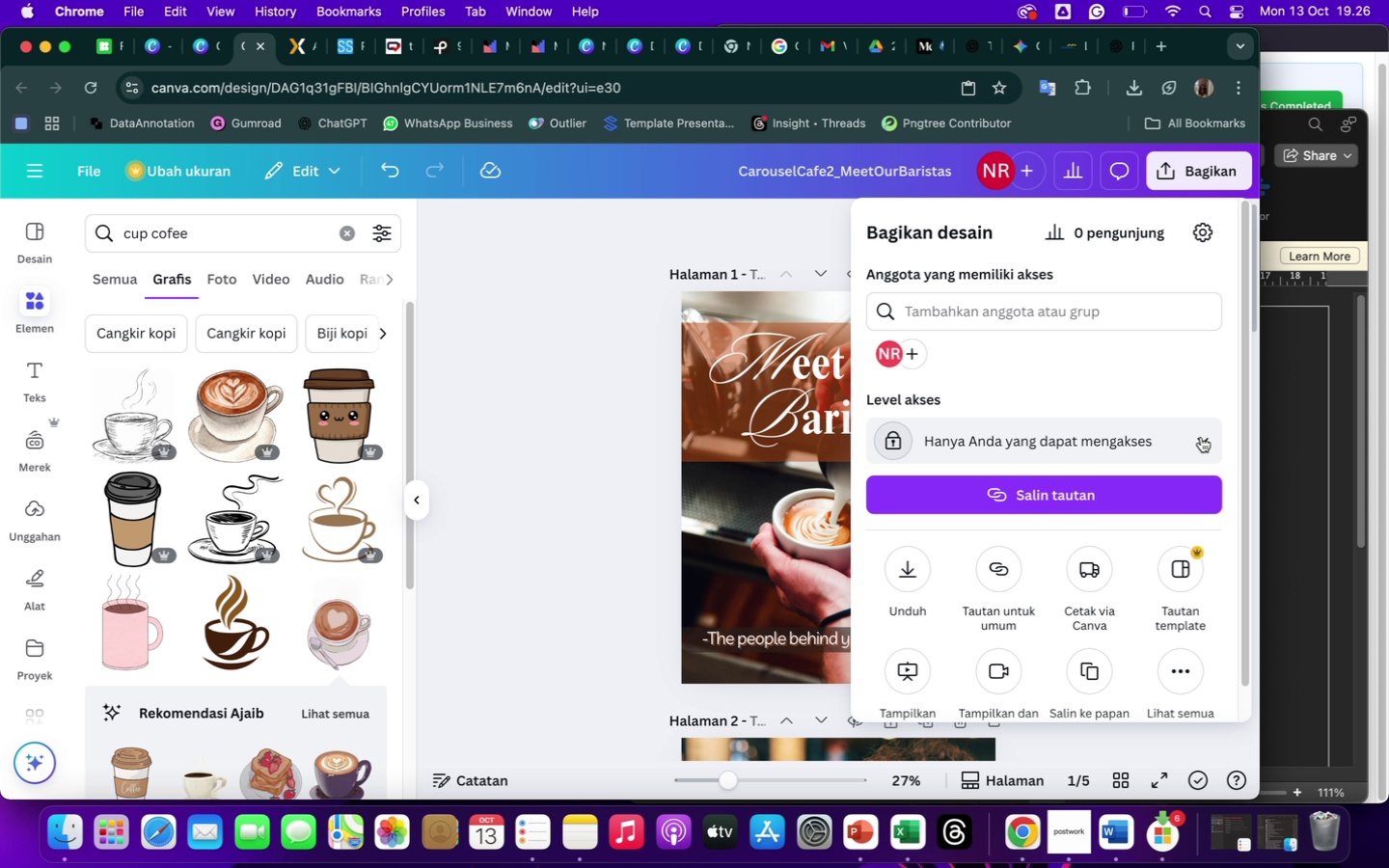 
left_click([997, 569])
 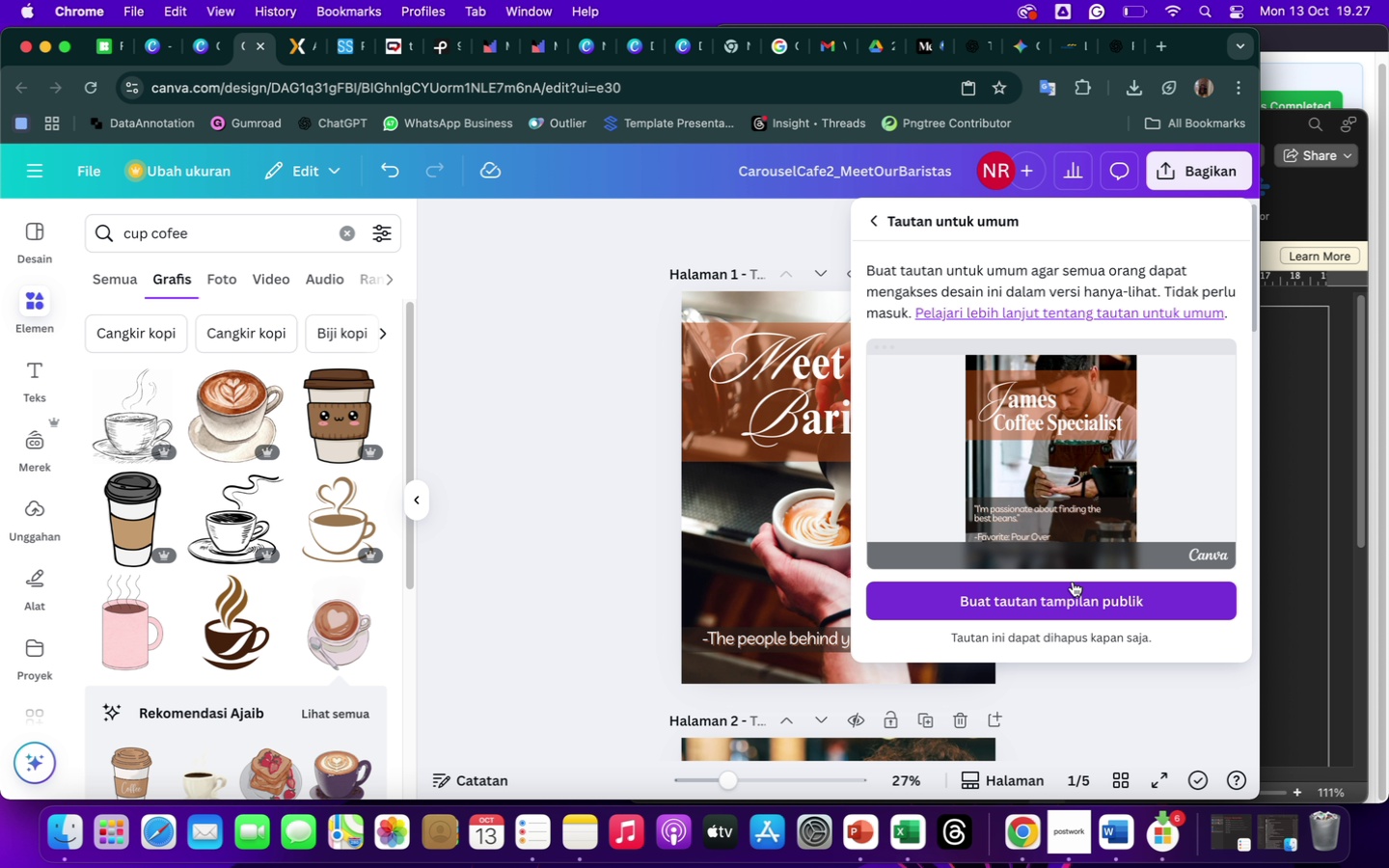 
wait(52.08)
 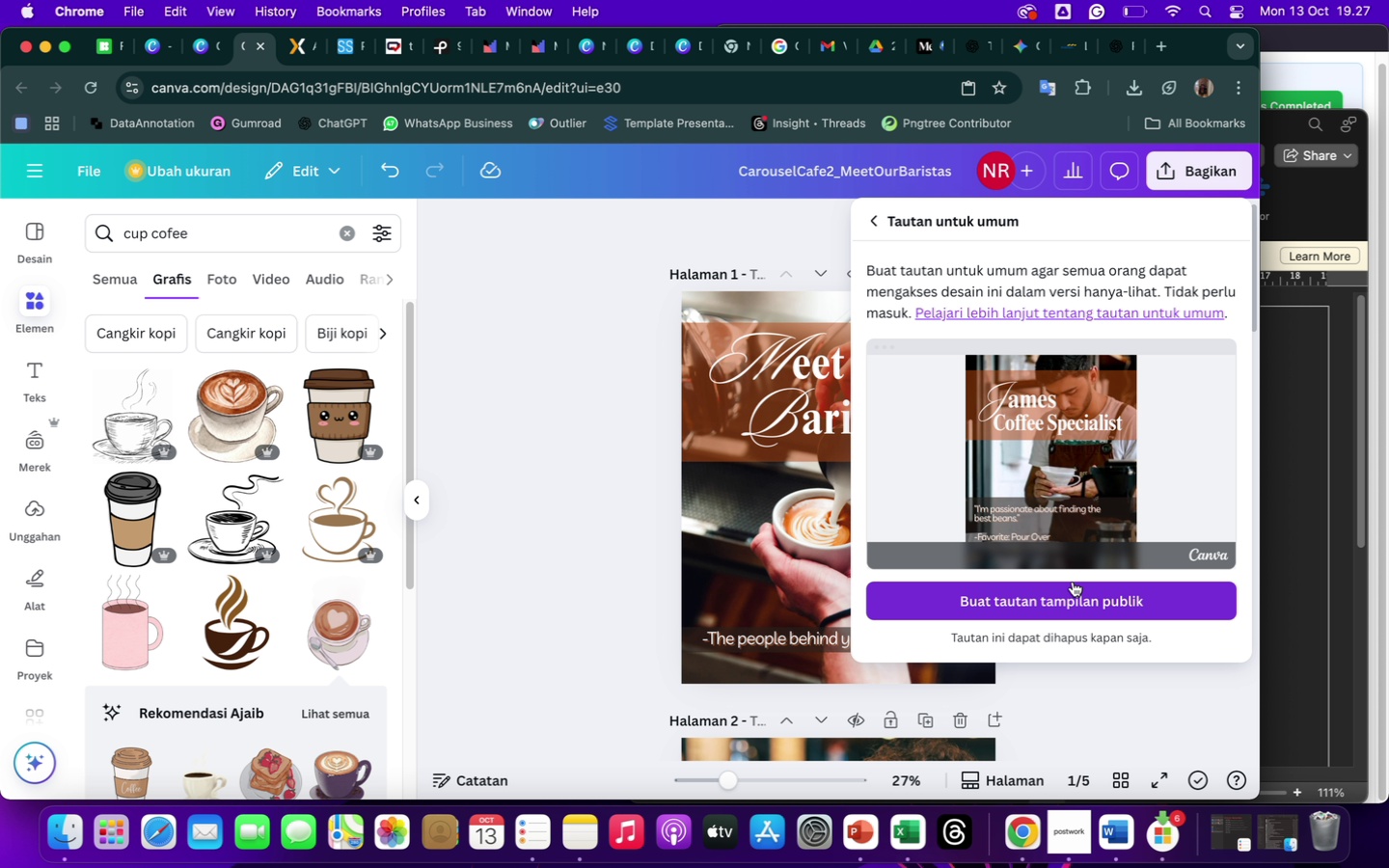 
left_click([1100, 605])
 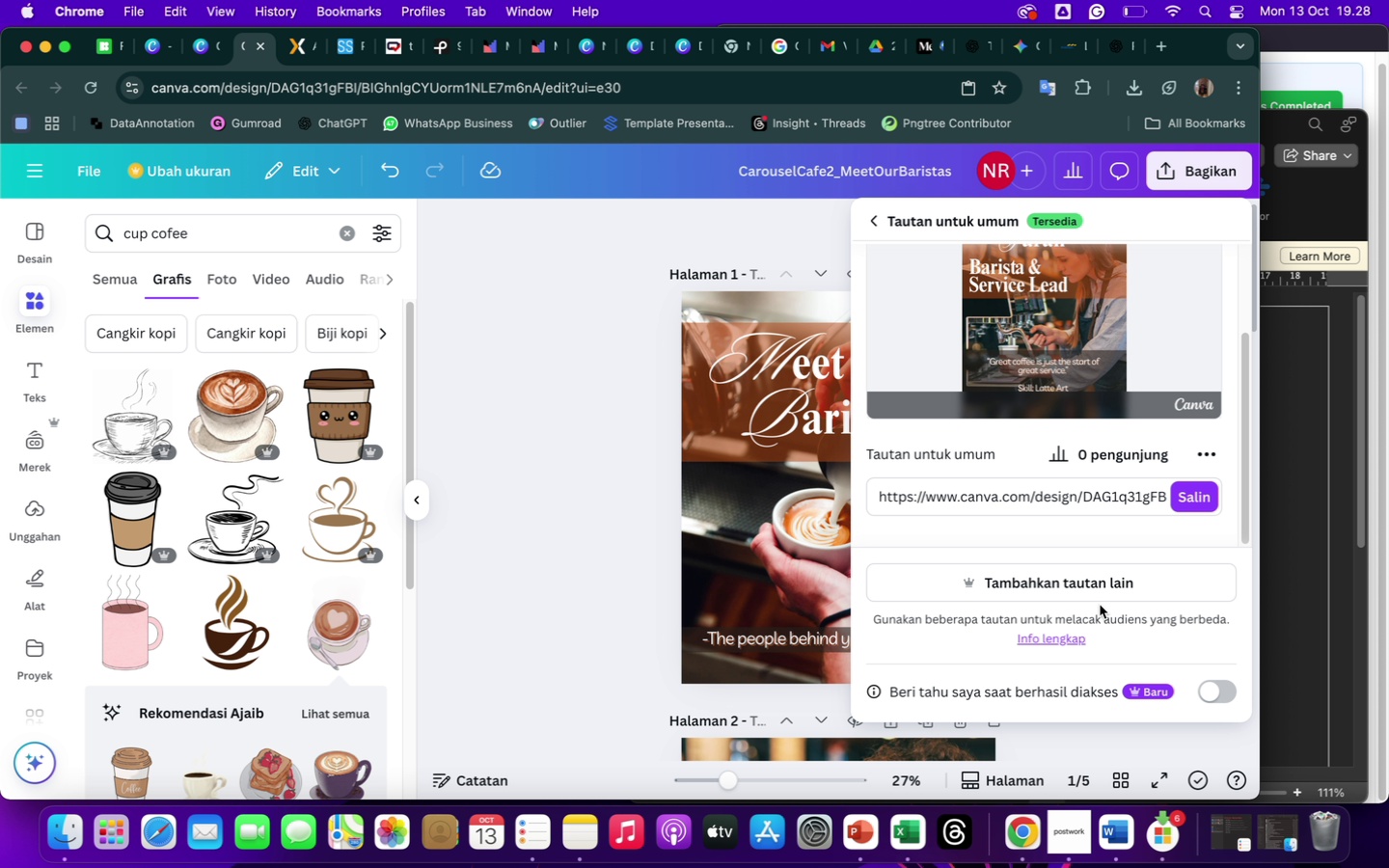 
wait(13.66)
 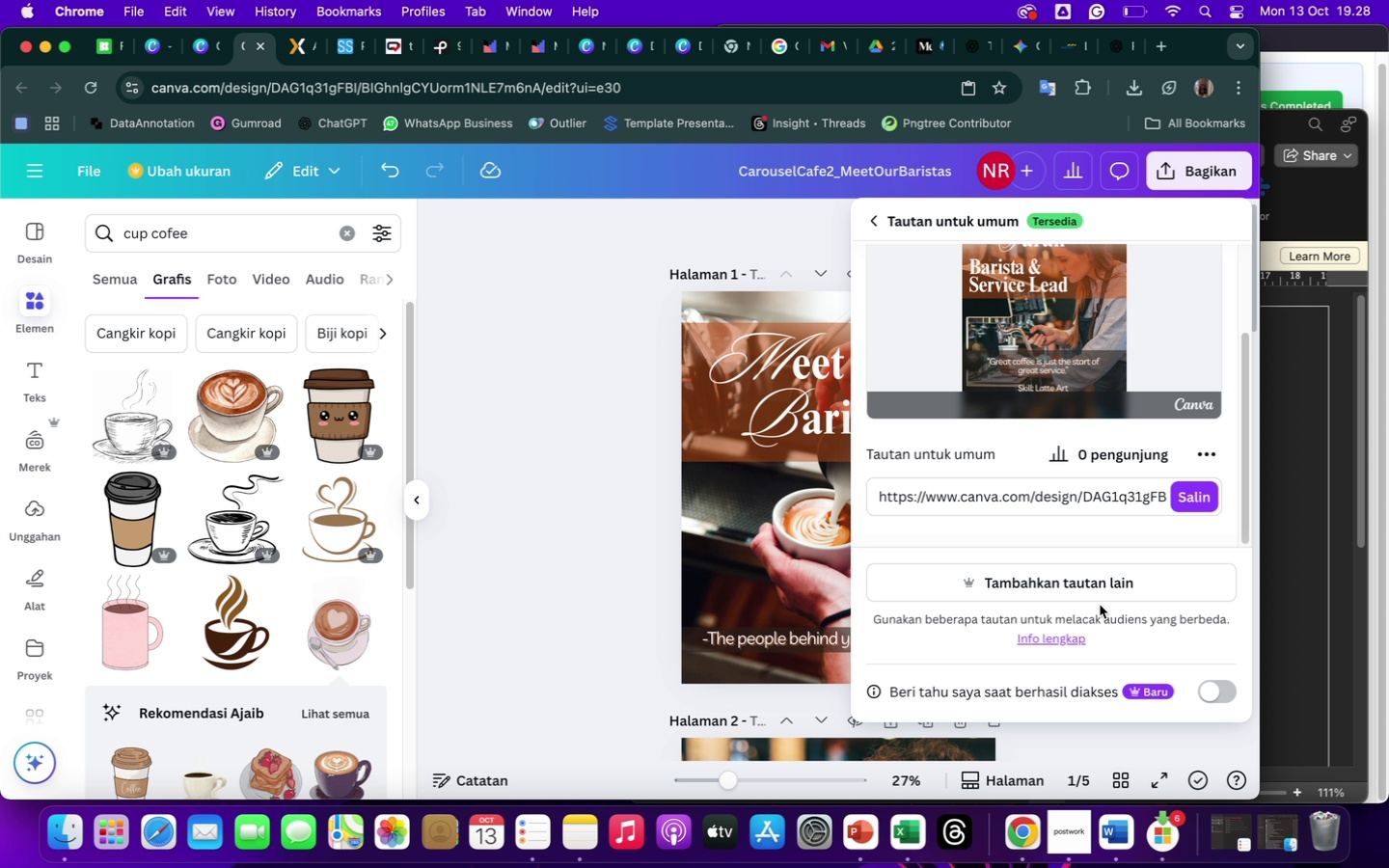 
left_click([1200, 501])
 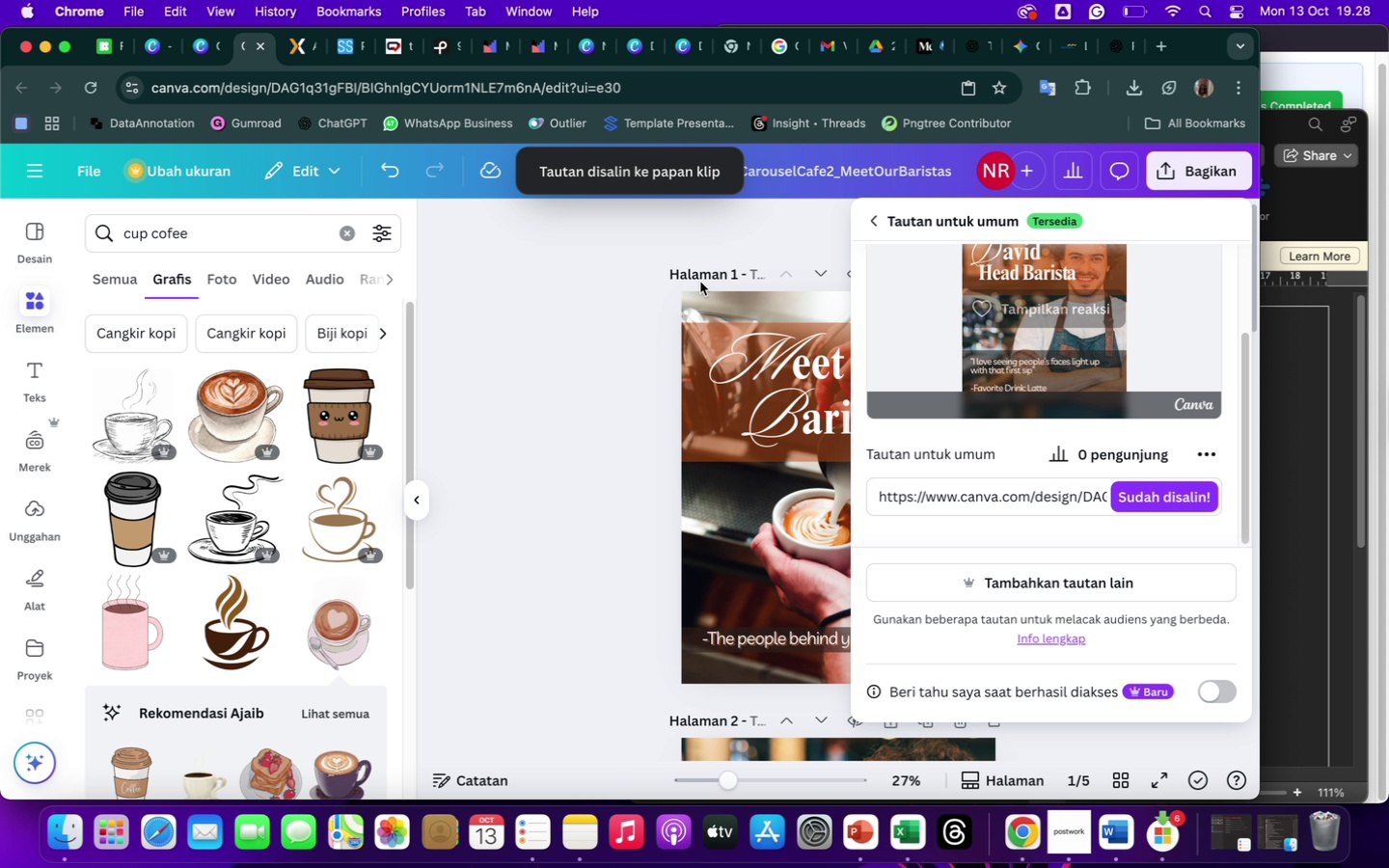 
left_click([573, 334])
 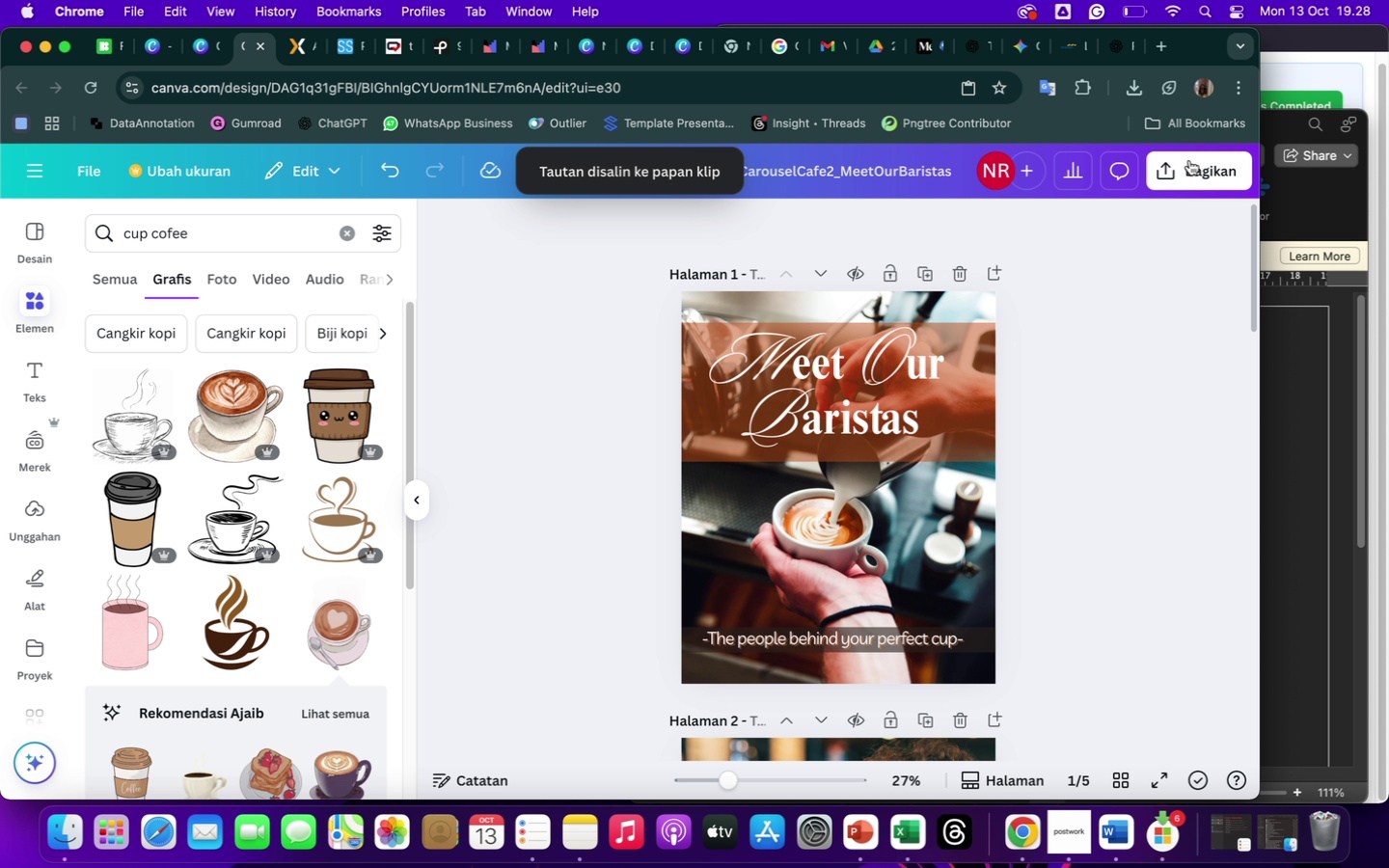 
left_click([1198, 176])
 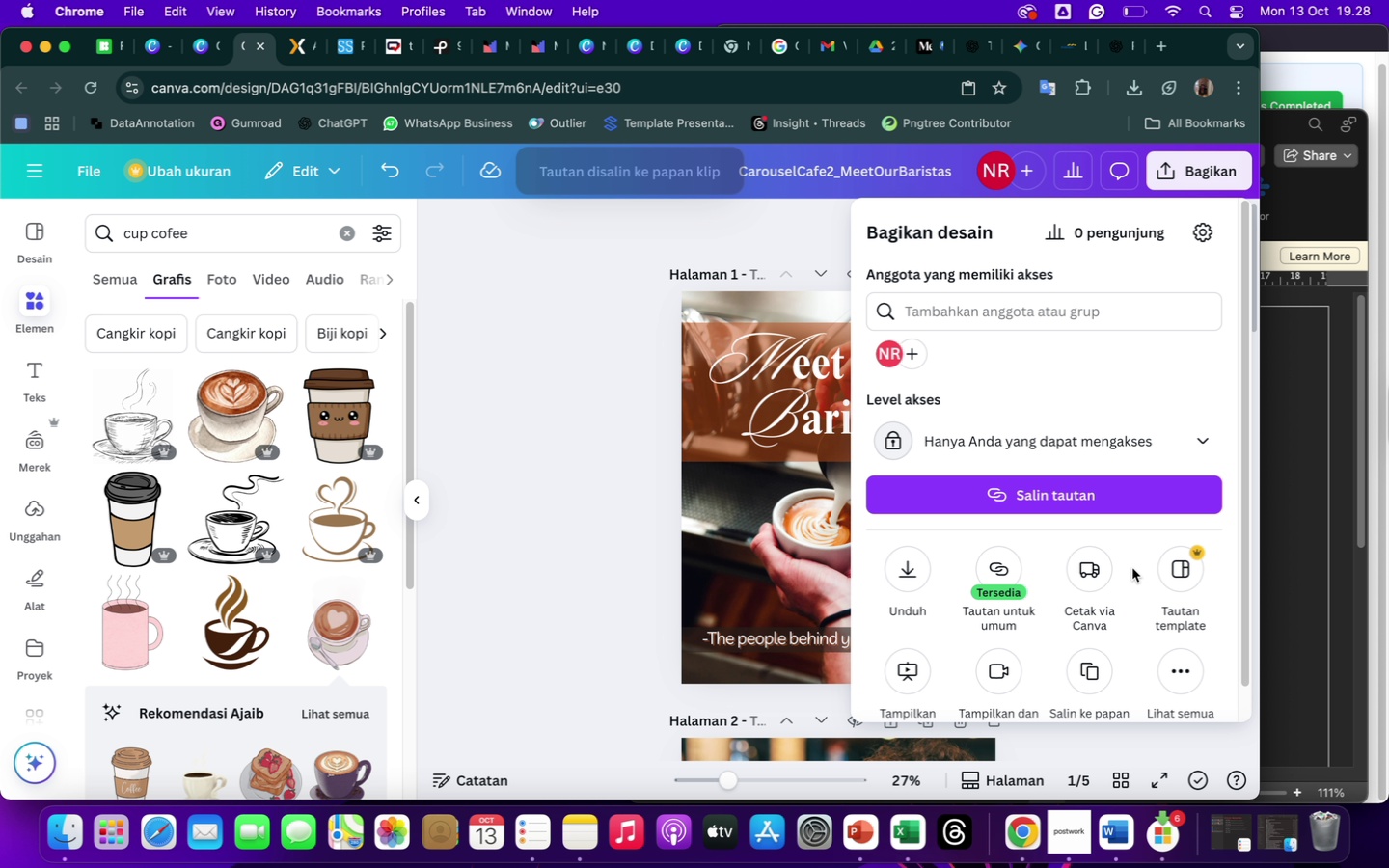 
scroll: coordinate [1149, 612], scroll_direction: down, amount: 5.0
 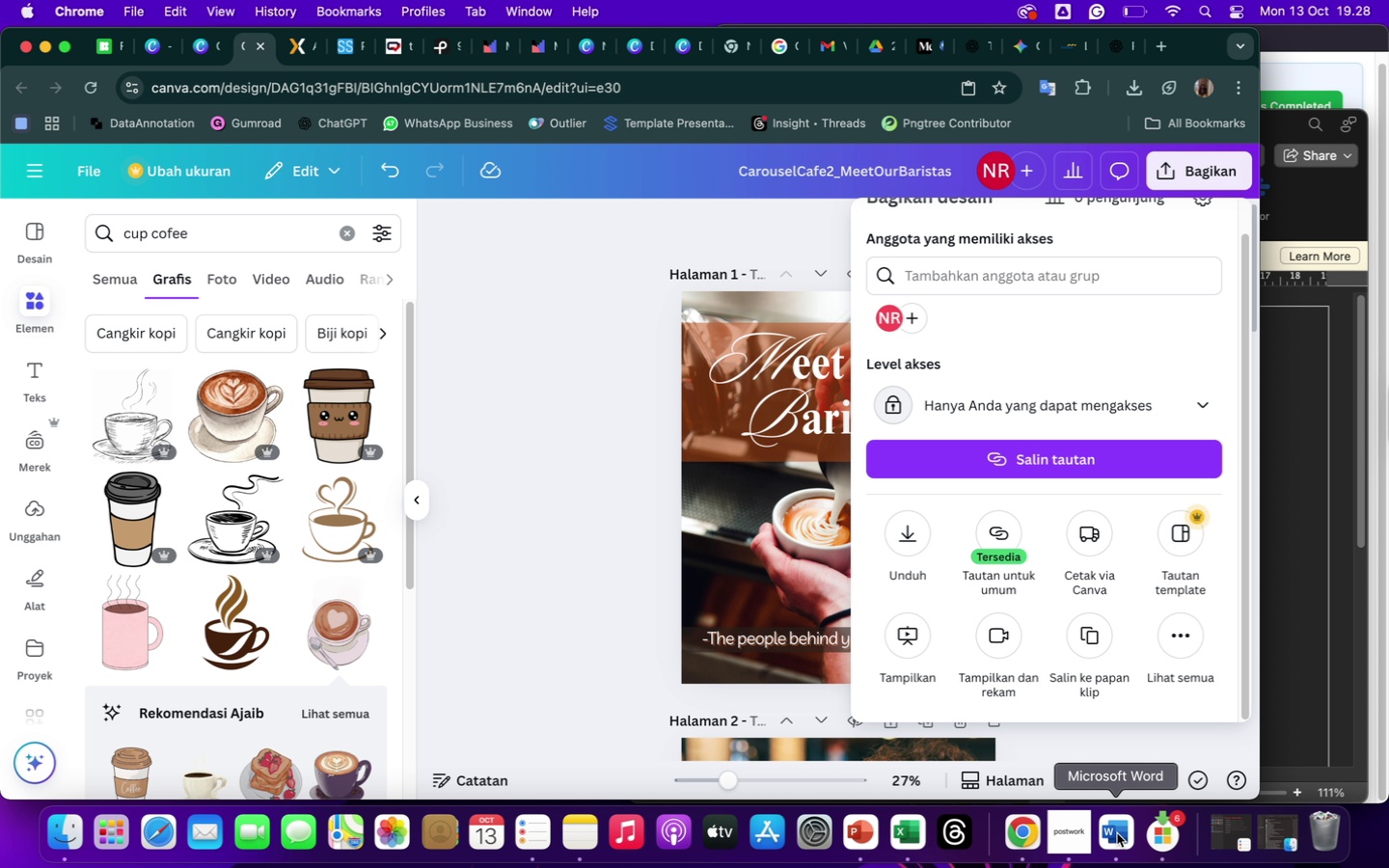 
left_click([1117, 831])
 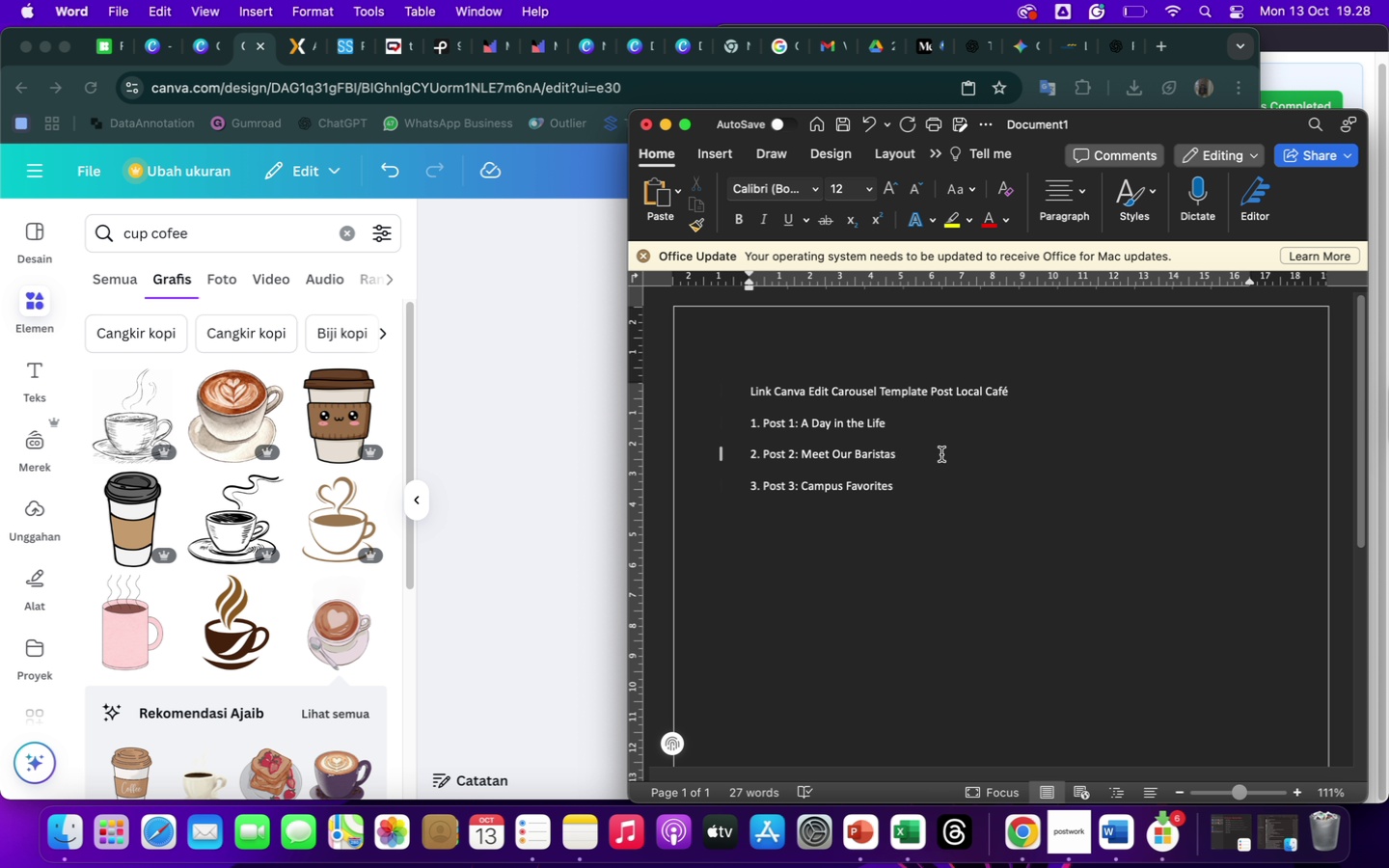 
left_click([922, 458])
 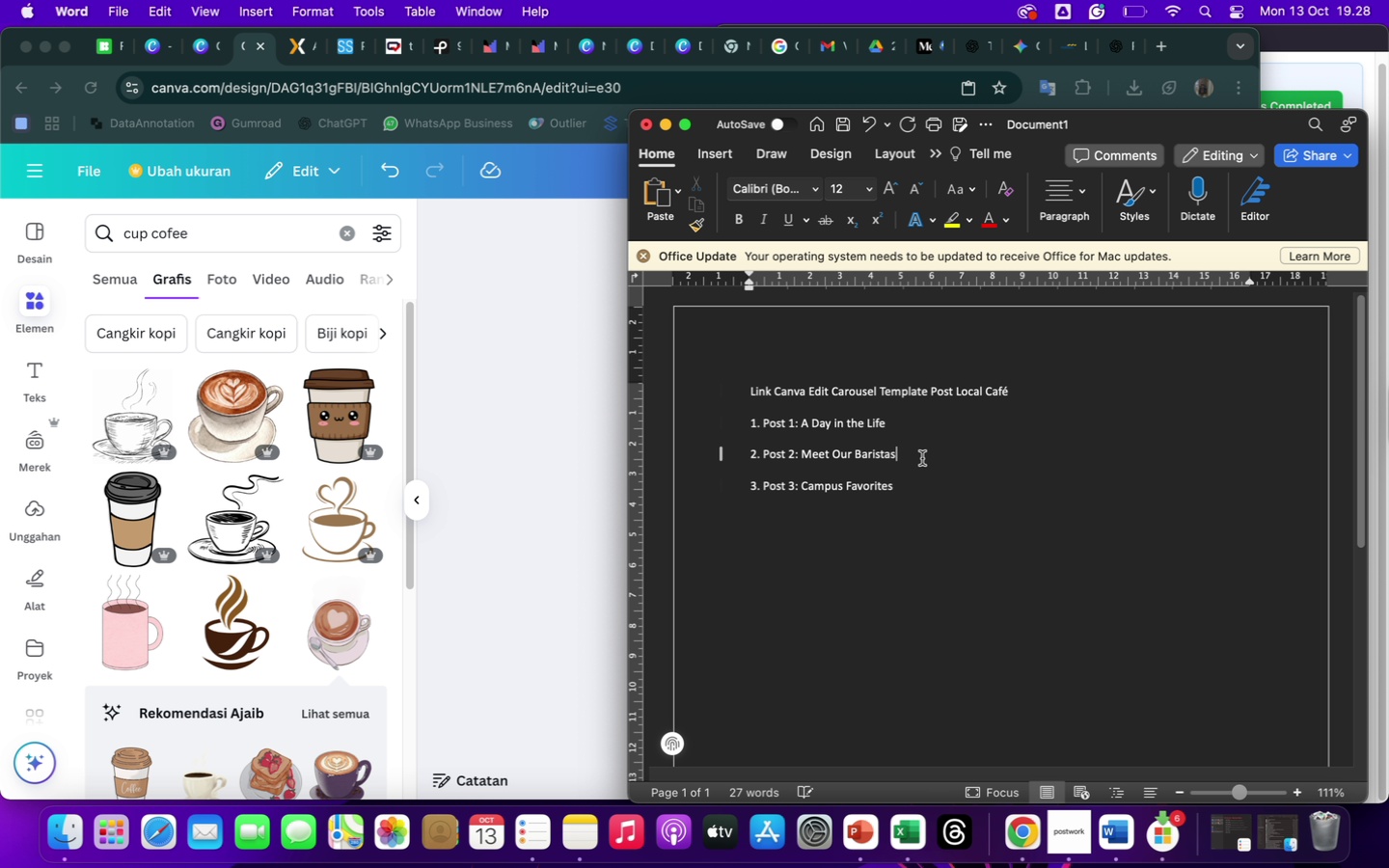 
key(Enter)
 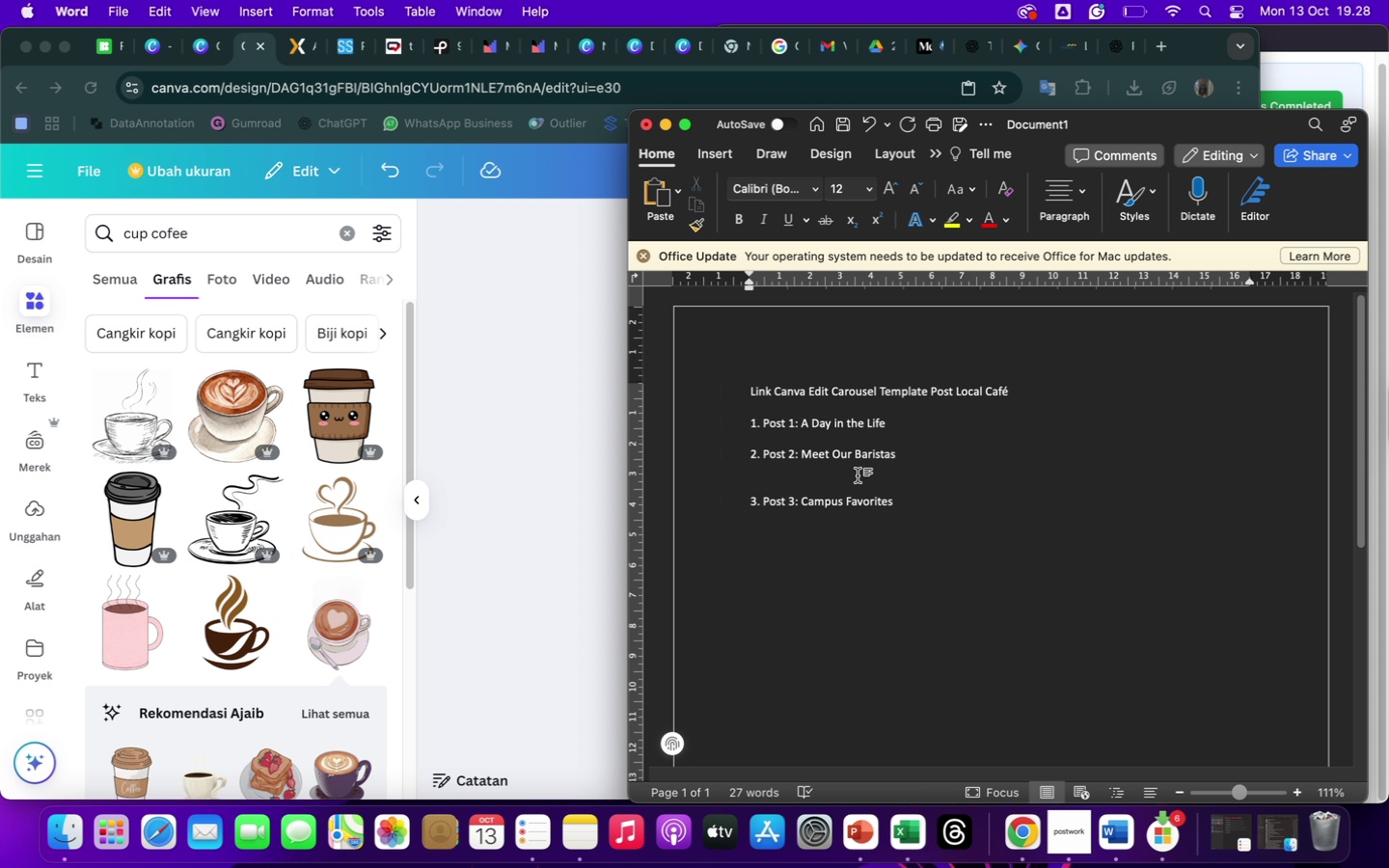 
left_click([853, 475])
 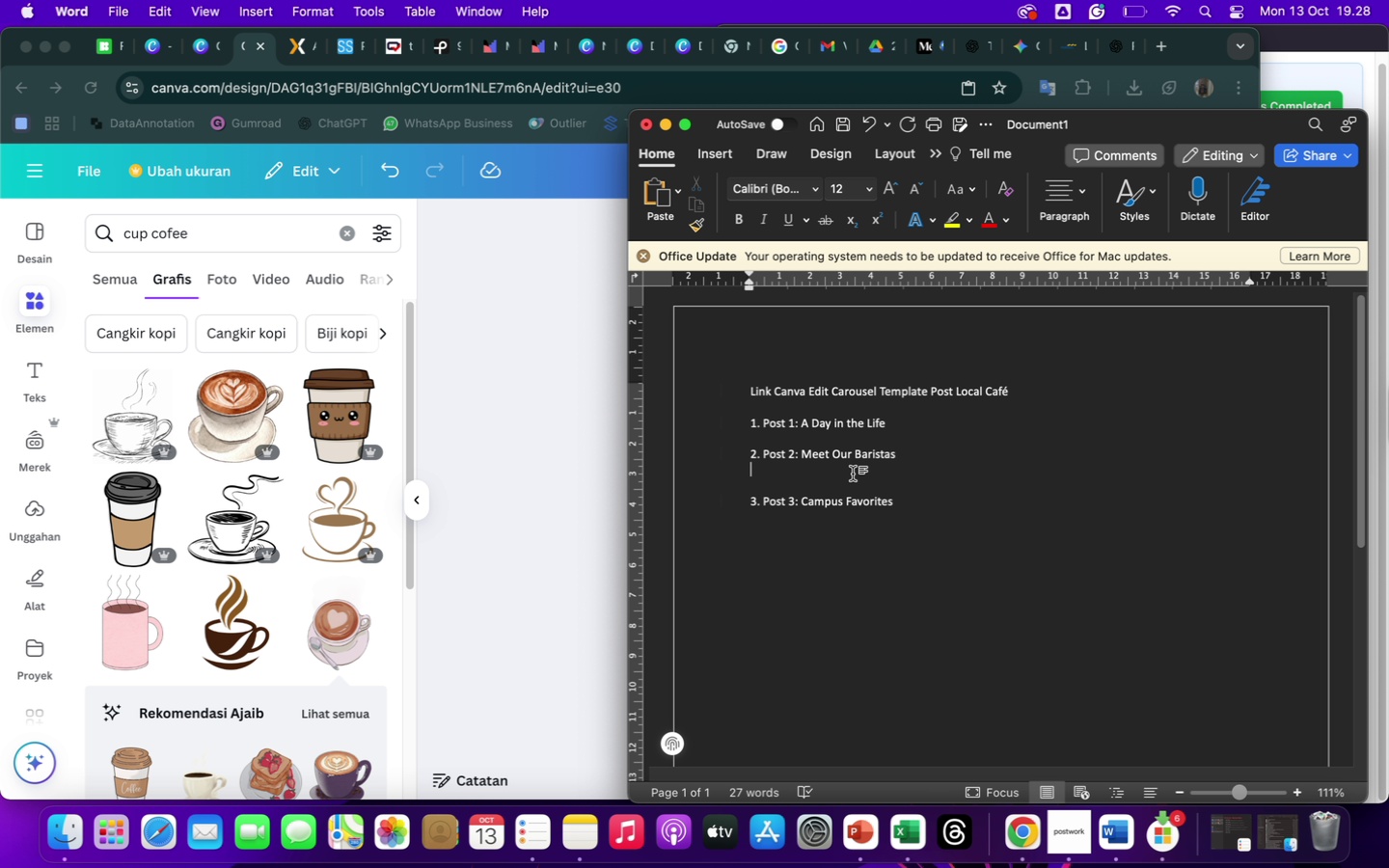 
right_click([853, 475])
 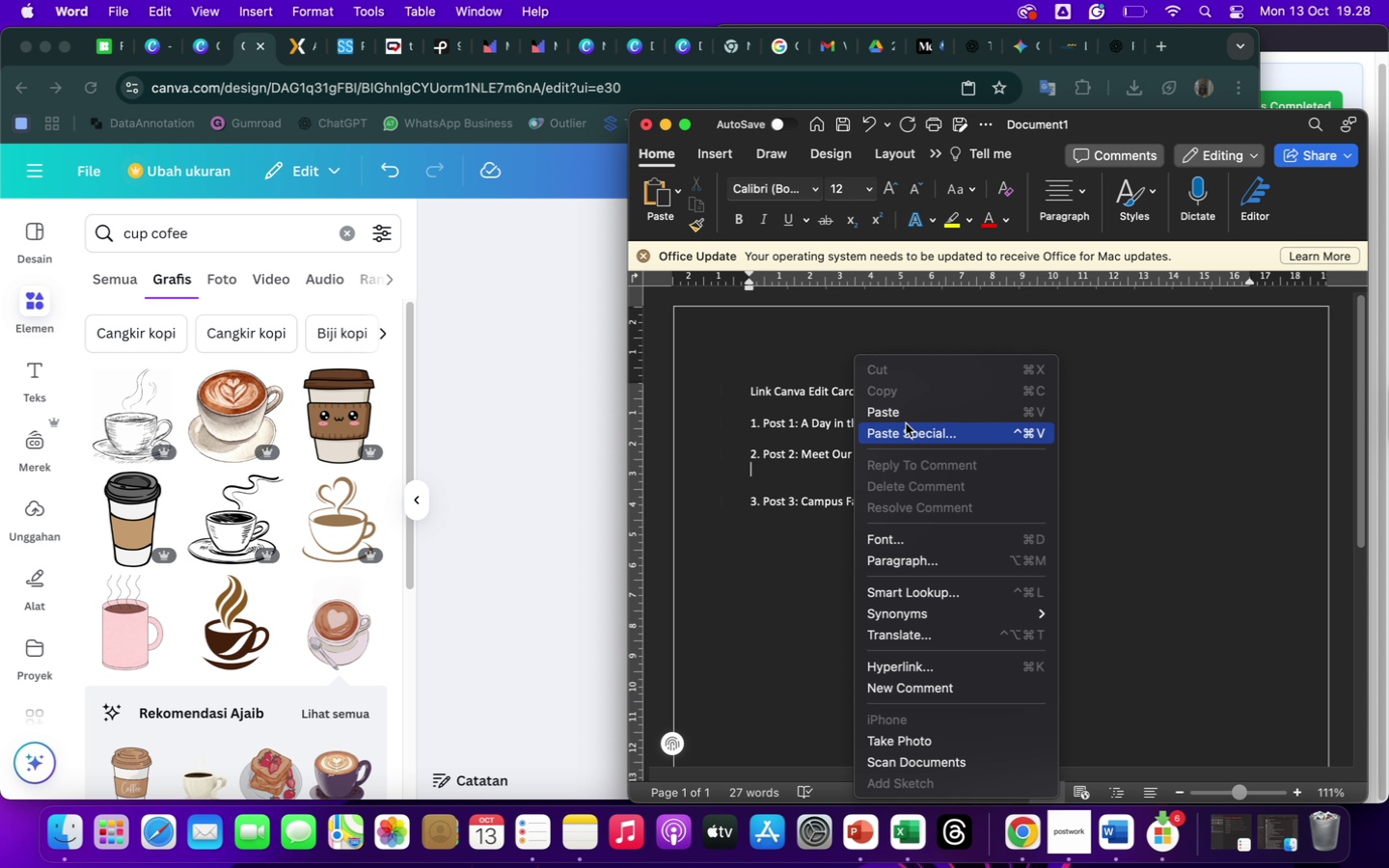 
left_click([905, 420])
 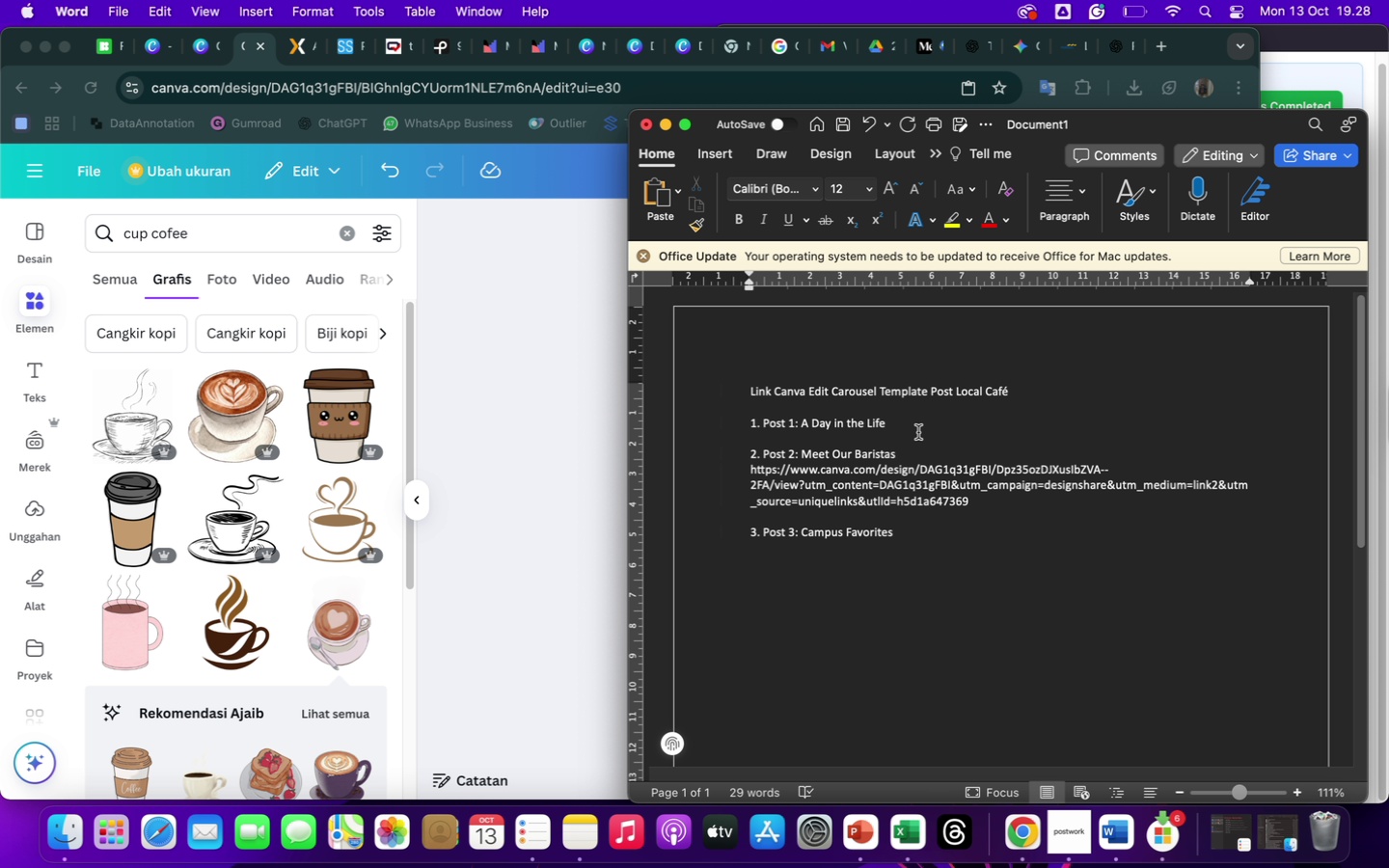 
left_click([918, 424])
 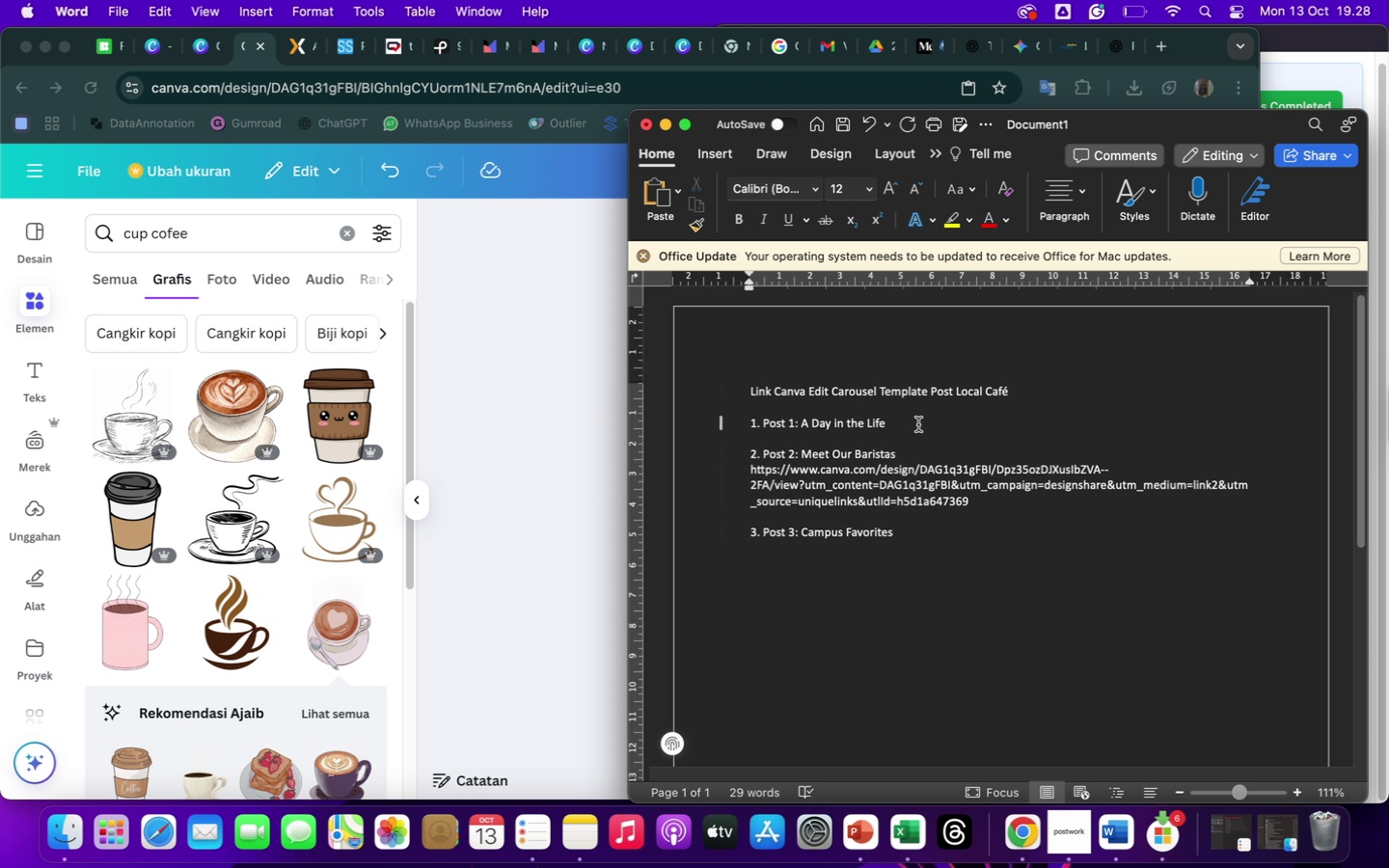 
key(Enter)
 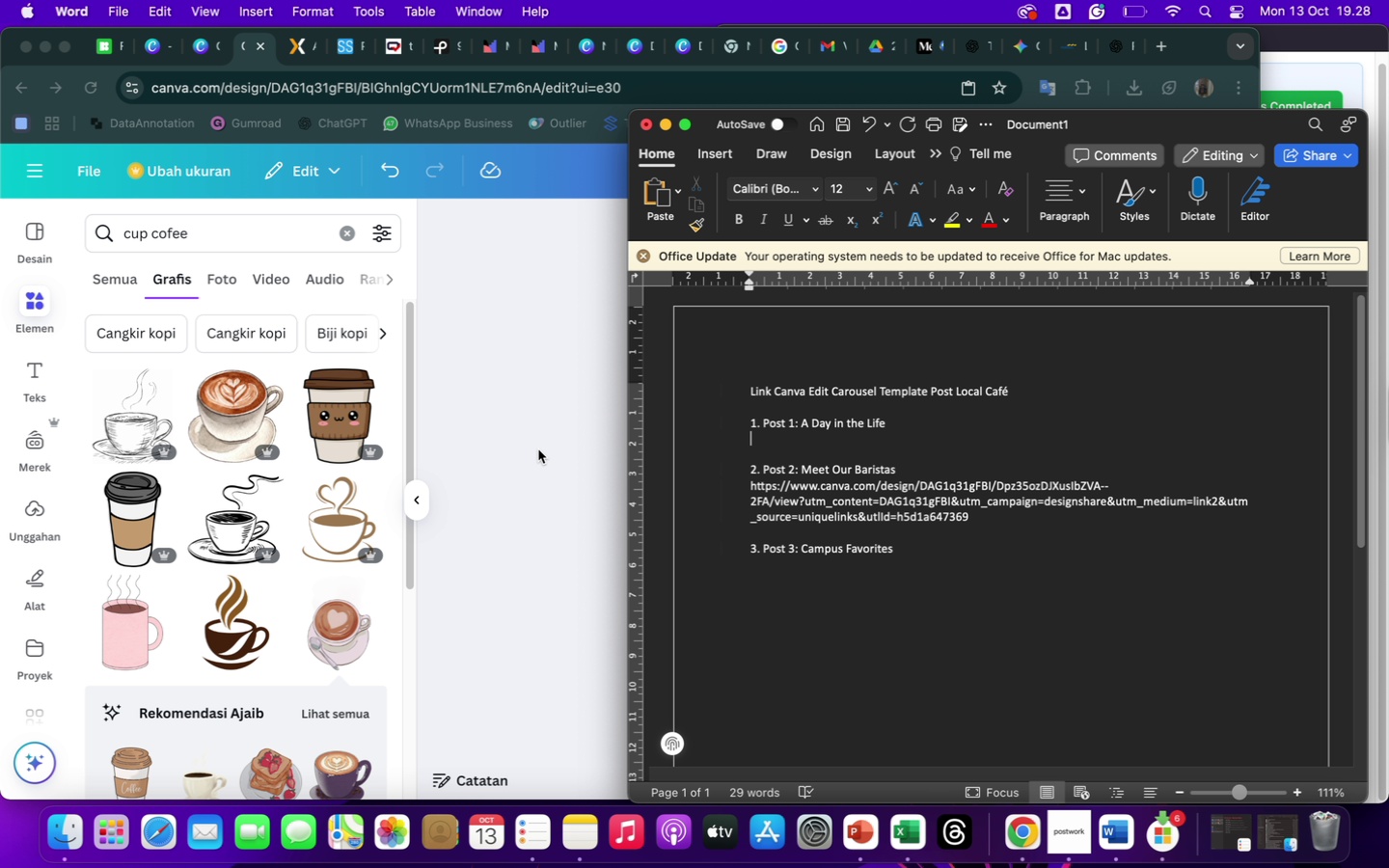 
left_click([536, 483])
 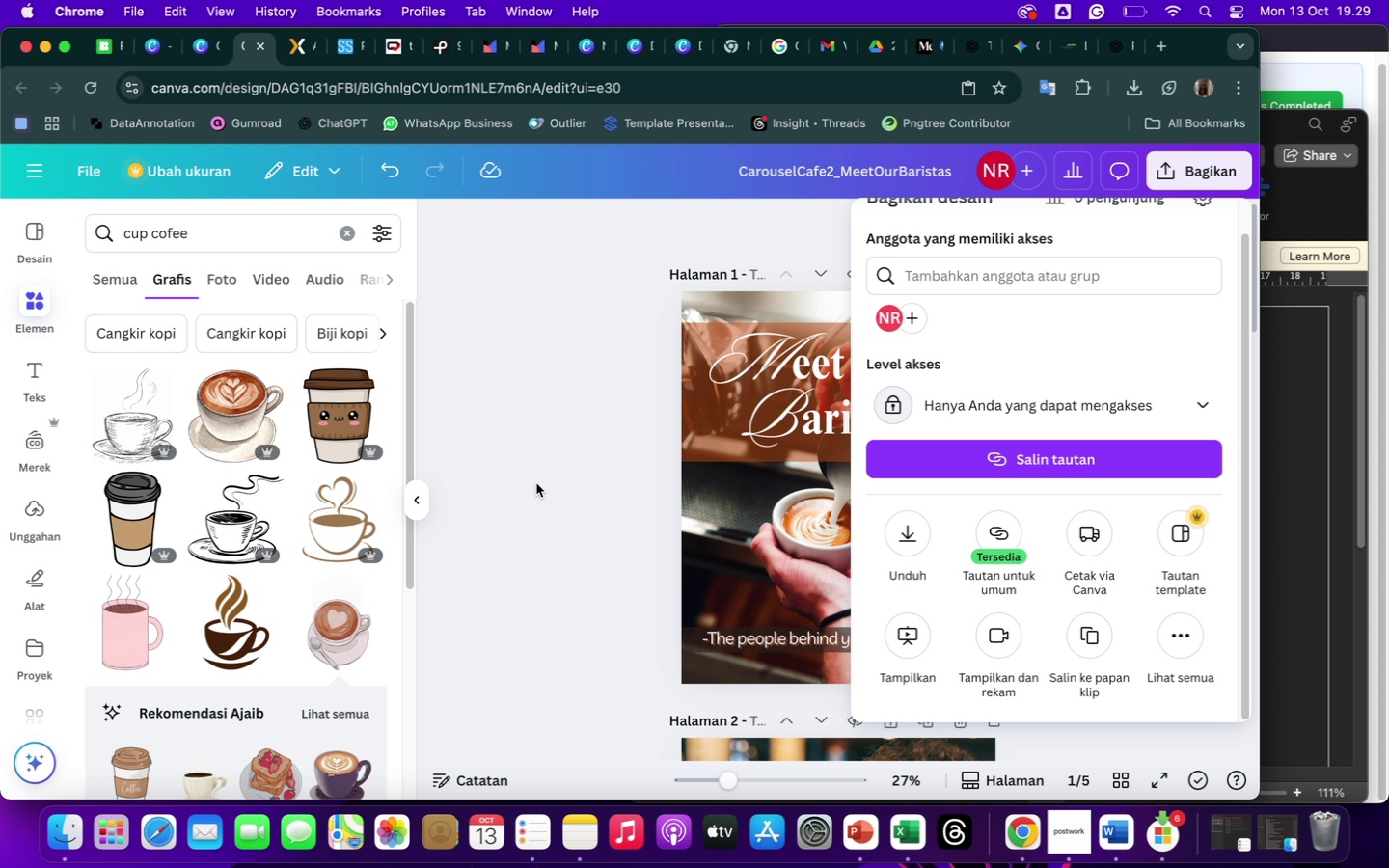 
wait(67.08)
 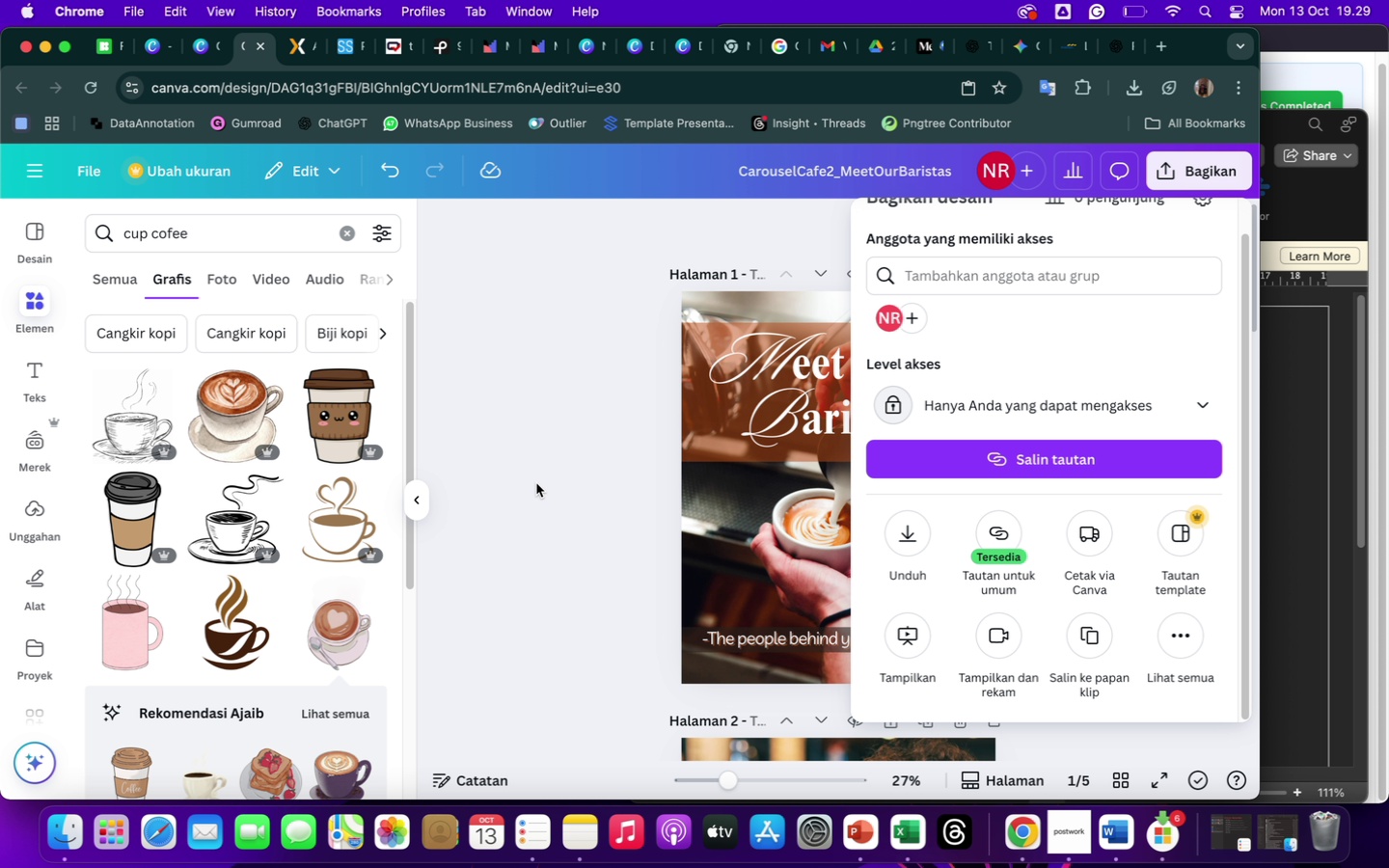 
left_click([584, 540])
 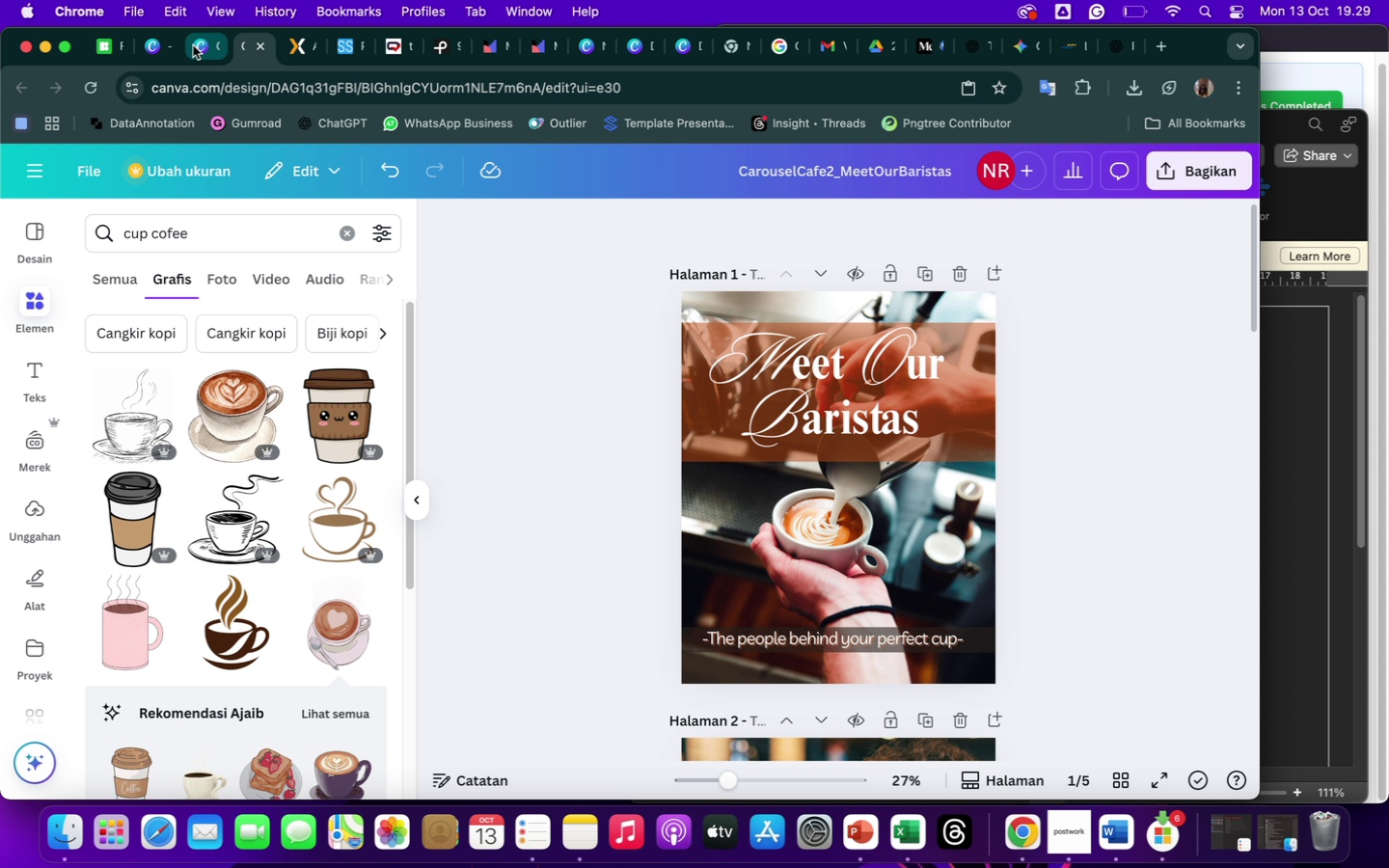 
left_click([195, 48])
 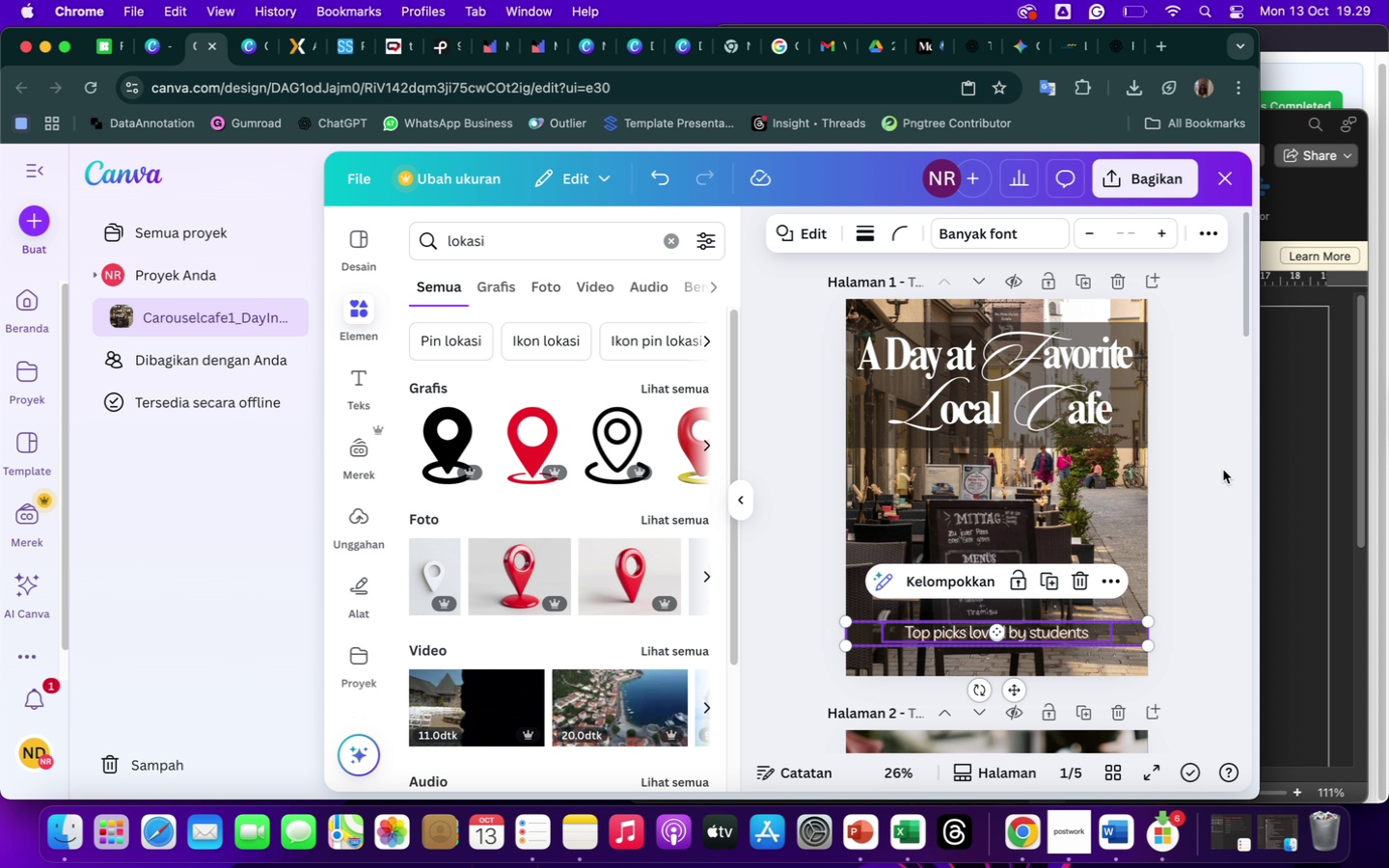 
left_click([1239, 405])
 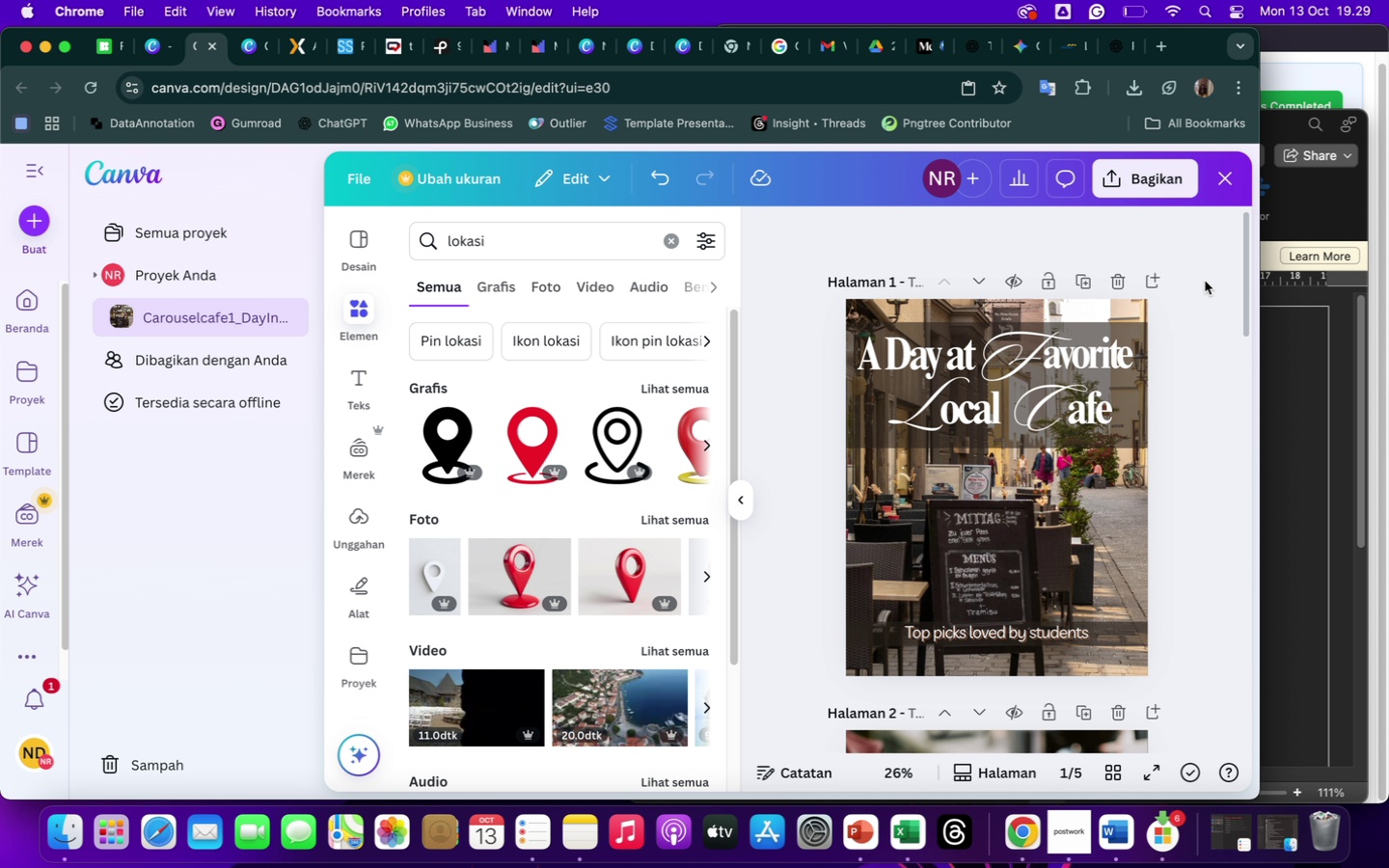 
left_click([1162, 179])
 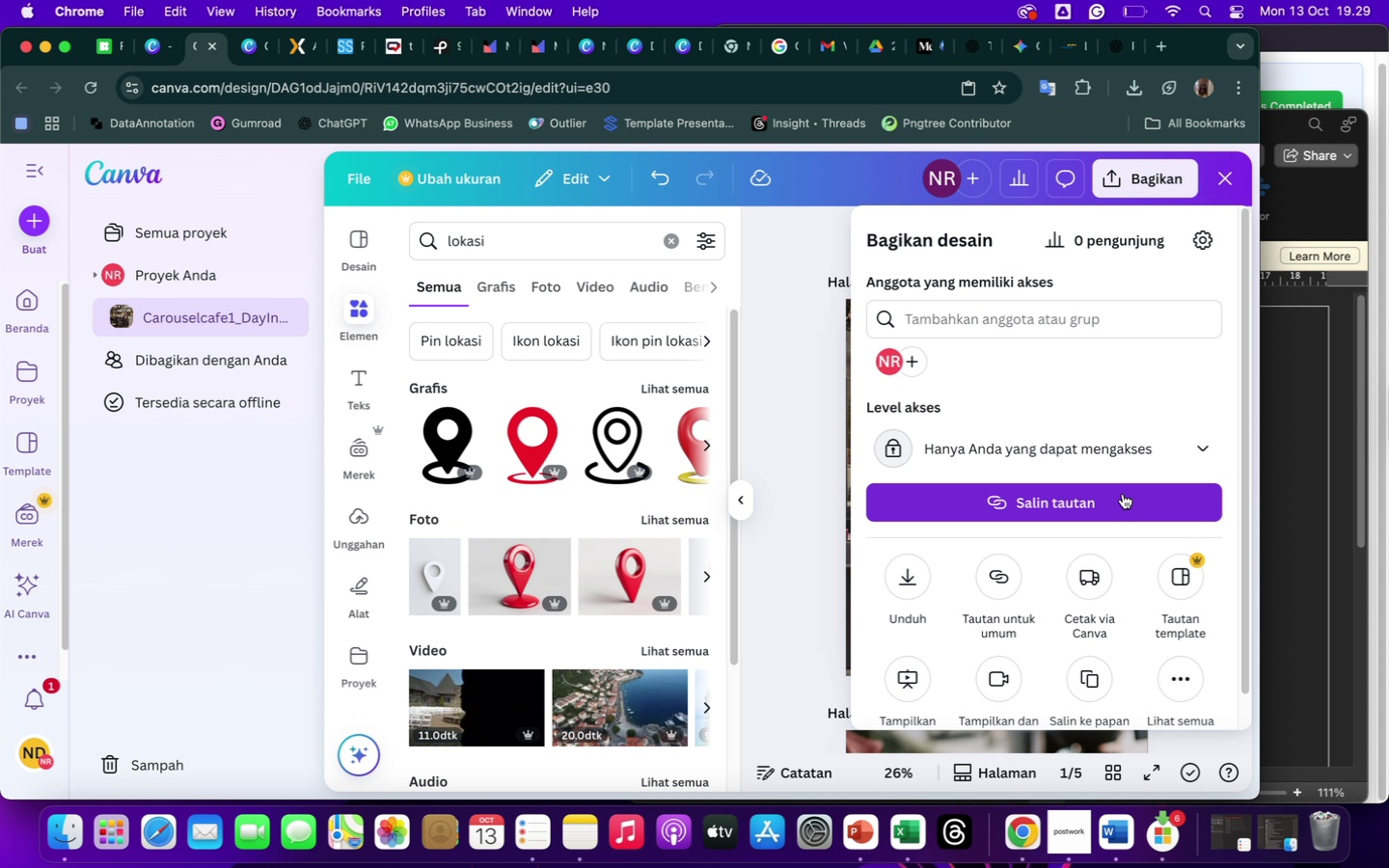 
left_click([1123, 494])
 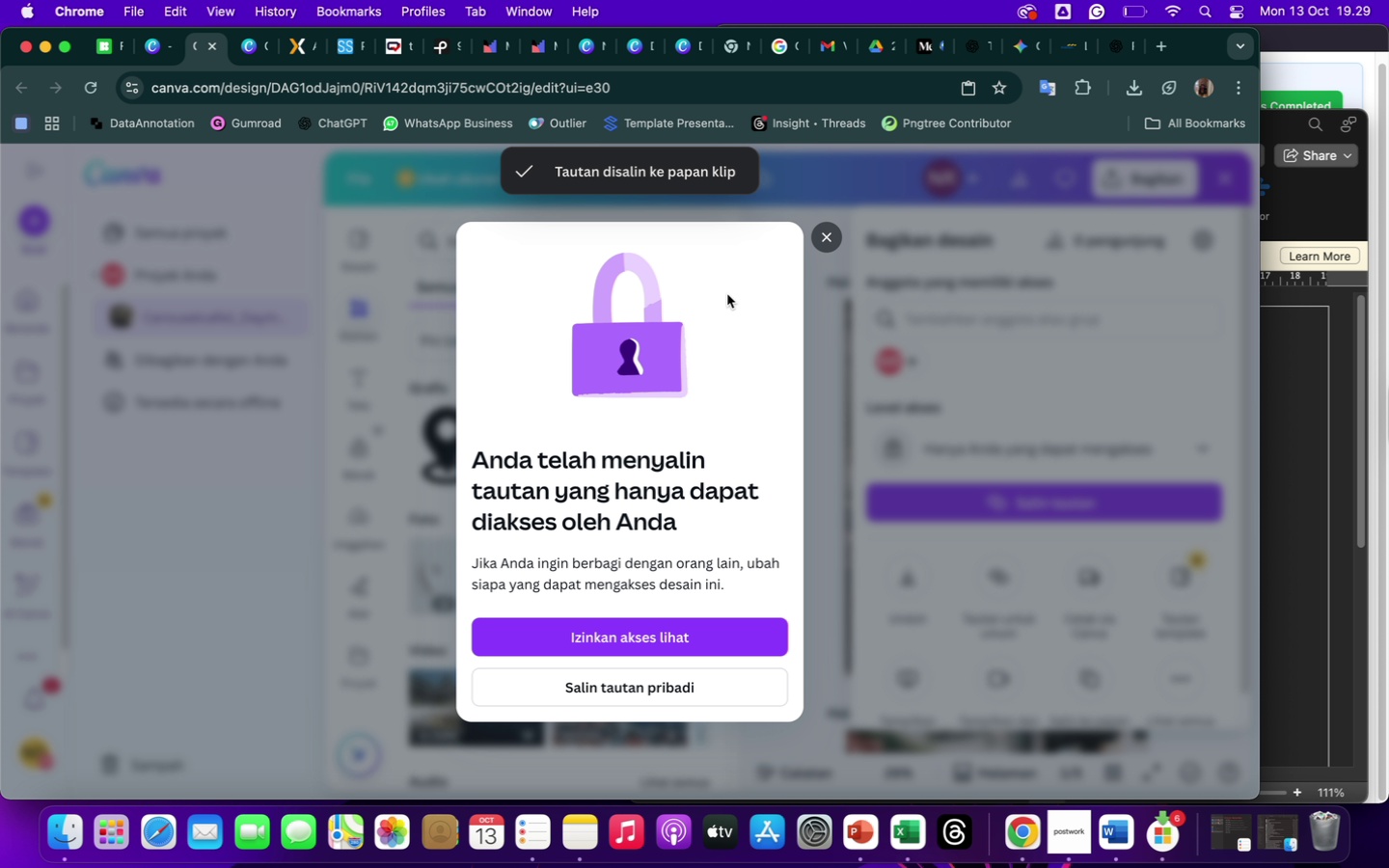 
left_click([831, 236])
 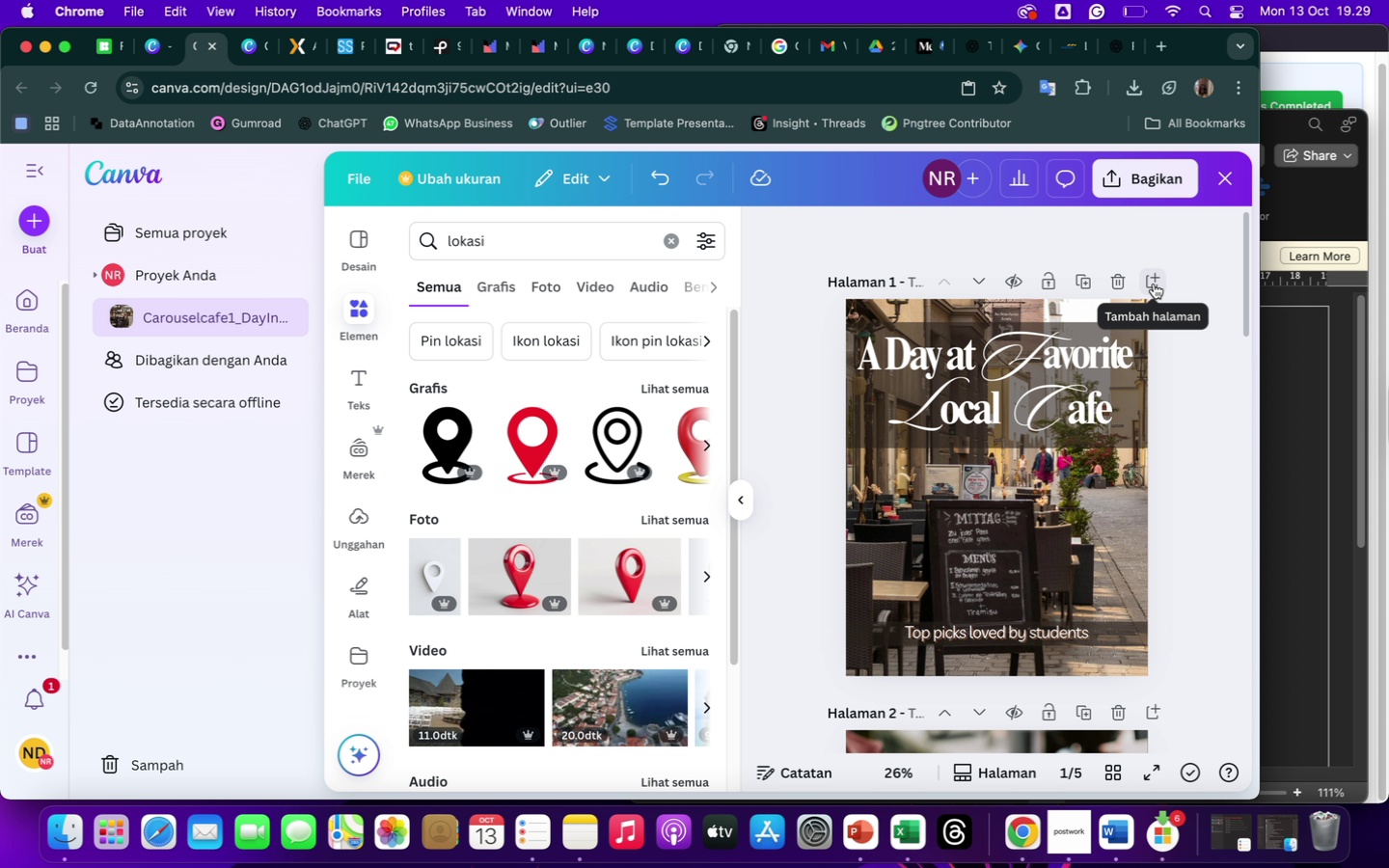 
left_click([1158, 177])
 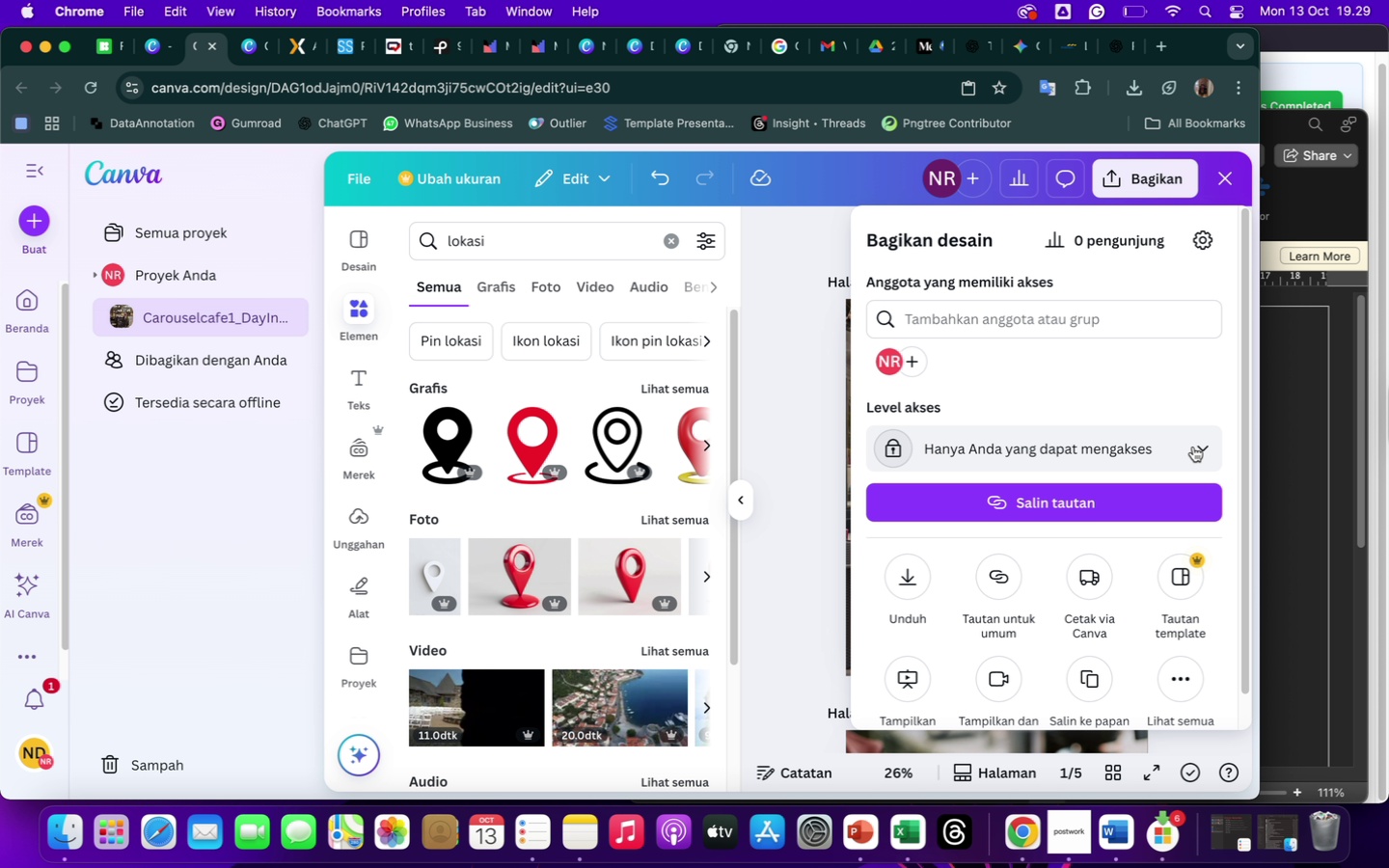 
left_click([1194, 448])
 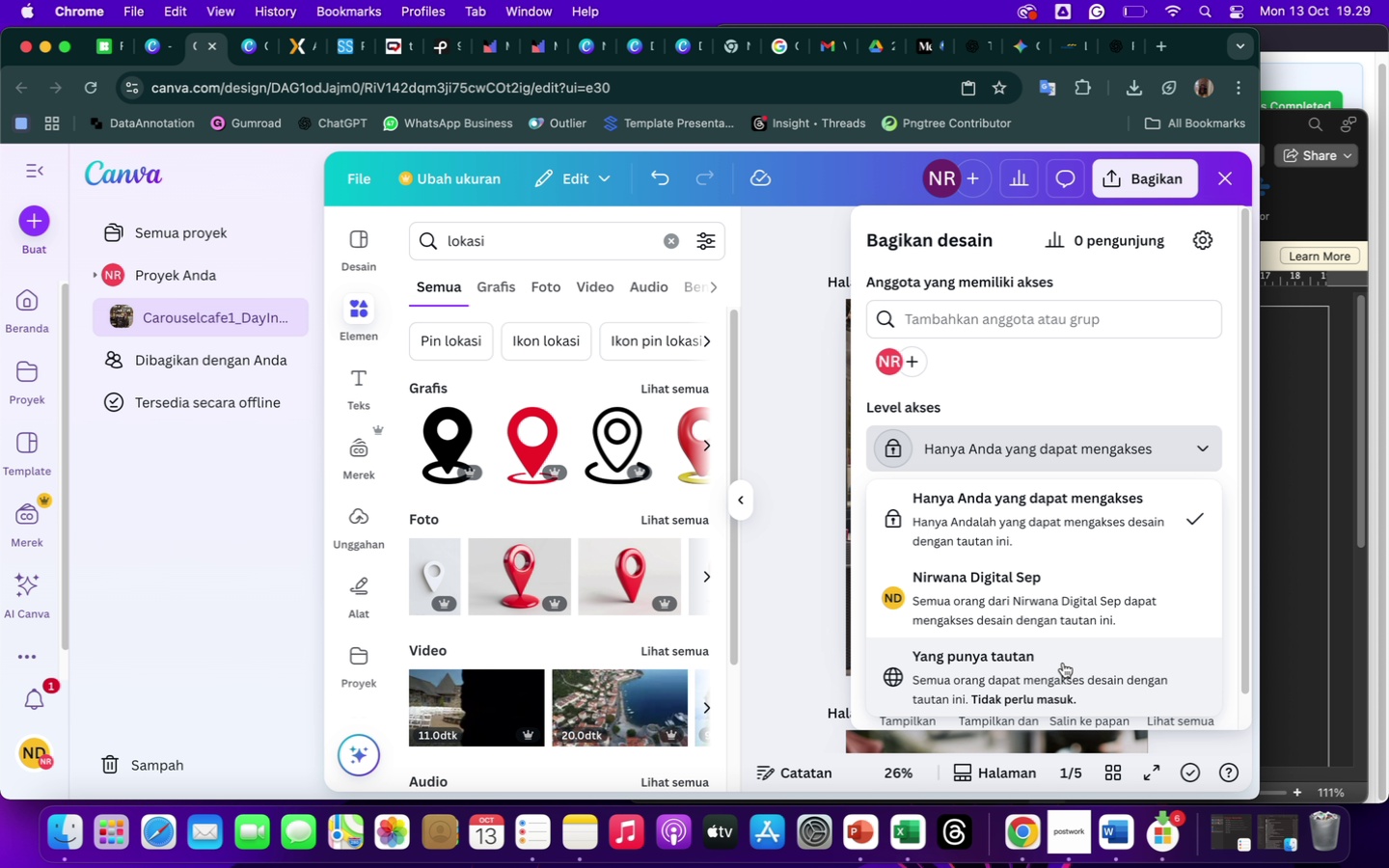 
left_click([1053, 668])
 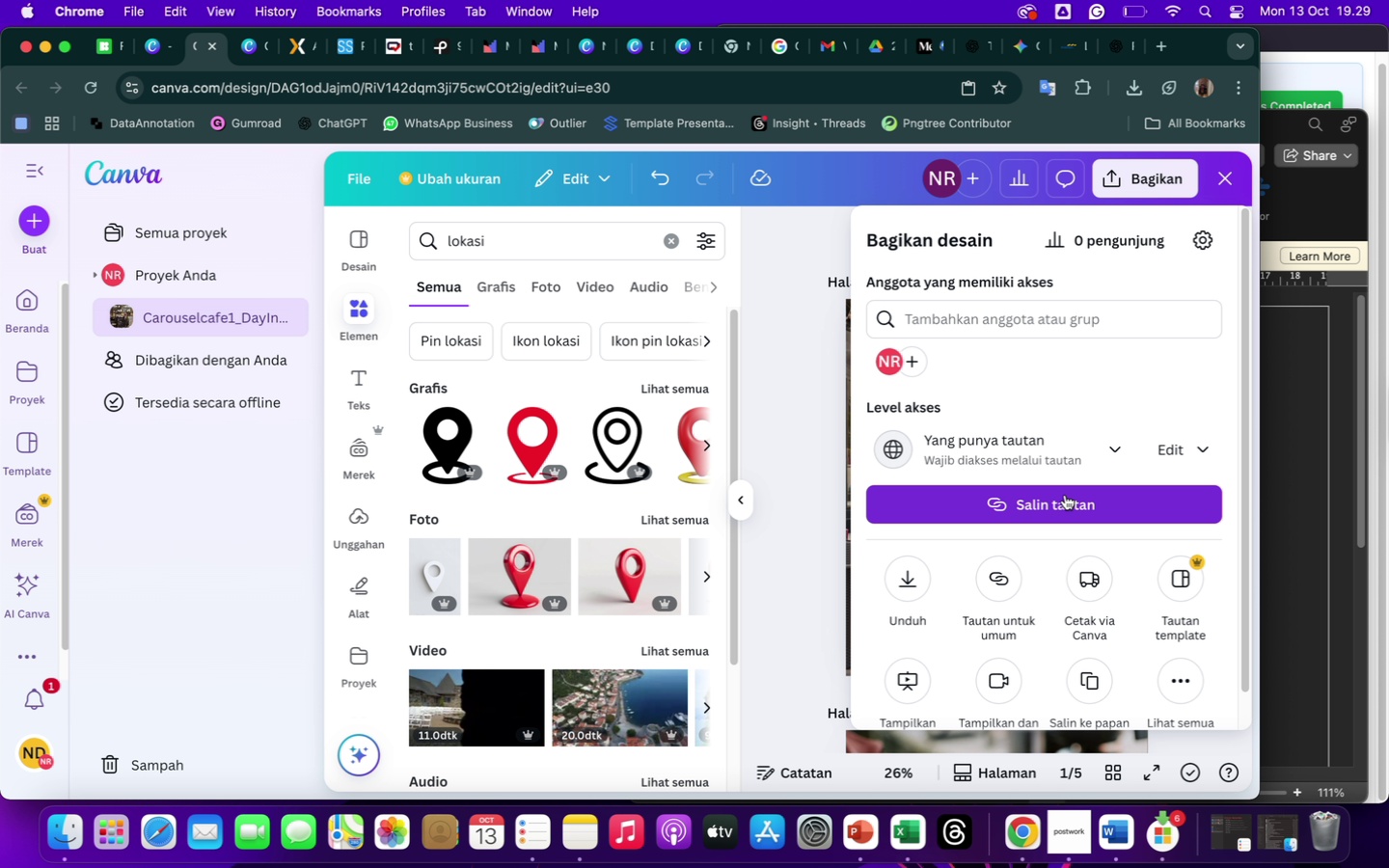 
left_click([1056, 500])
 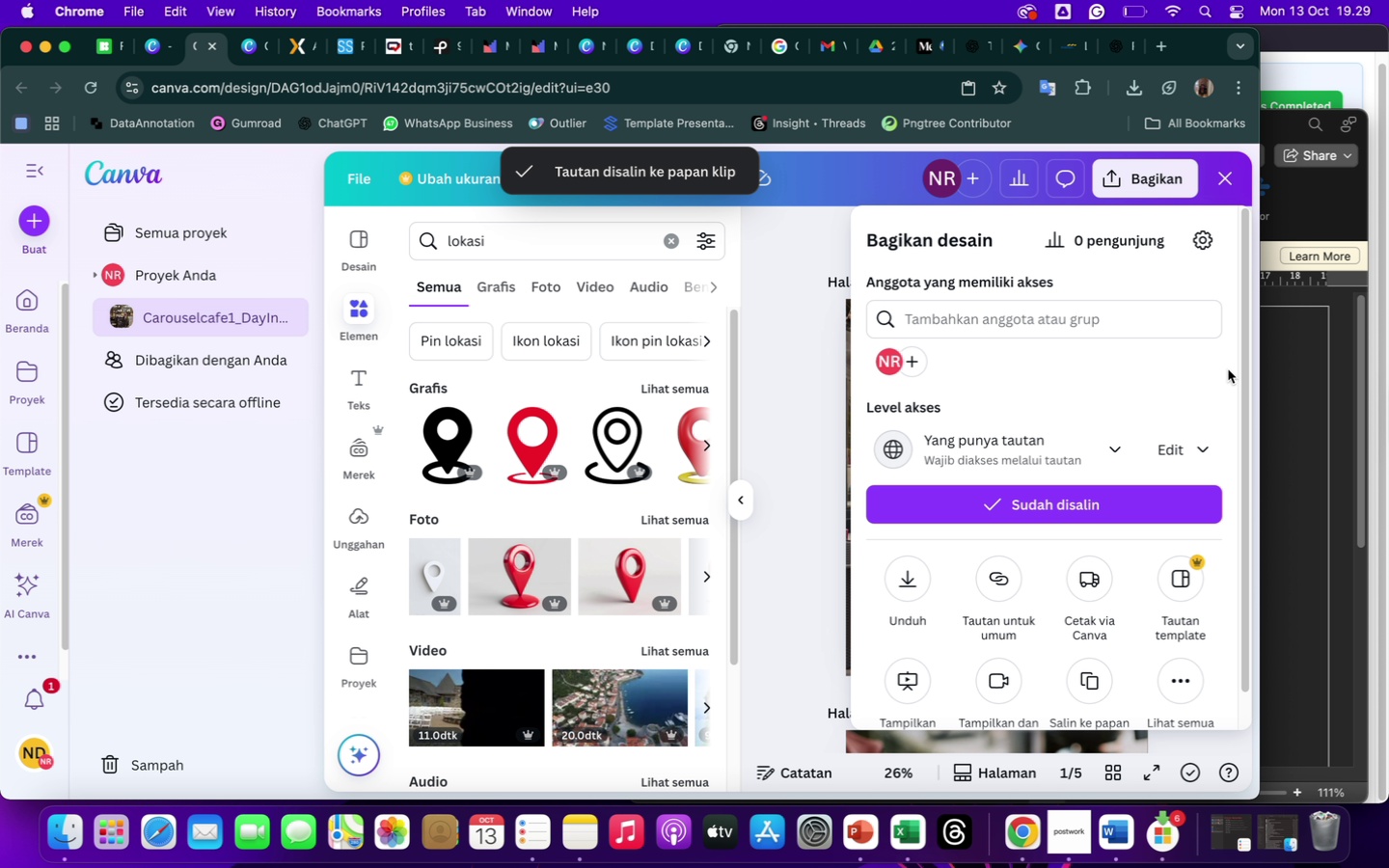 
left_click([1292, 389])
 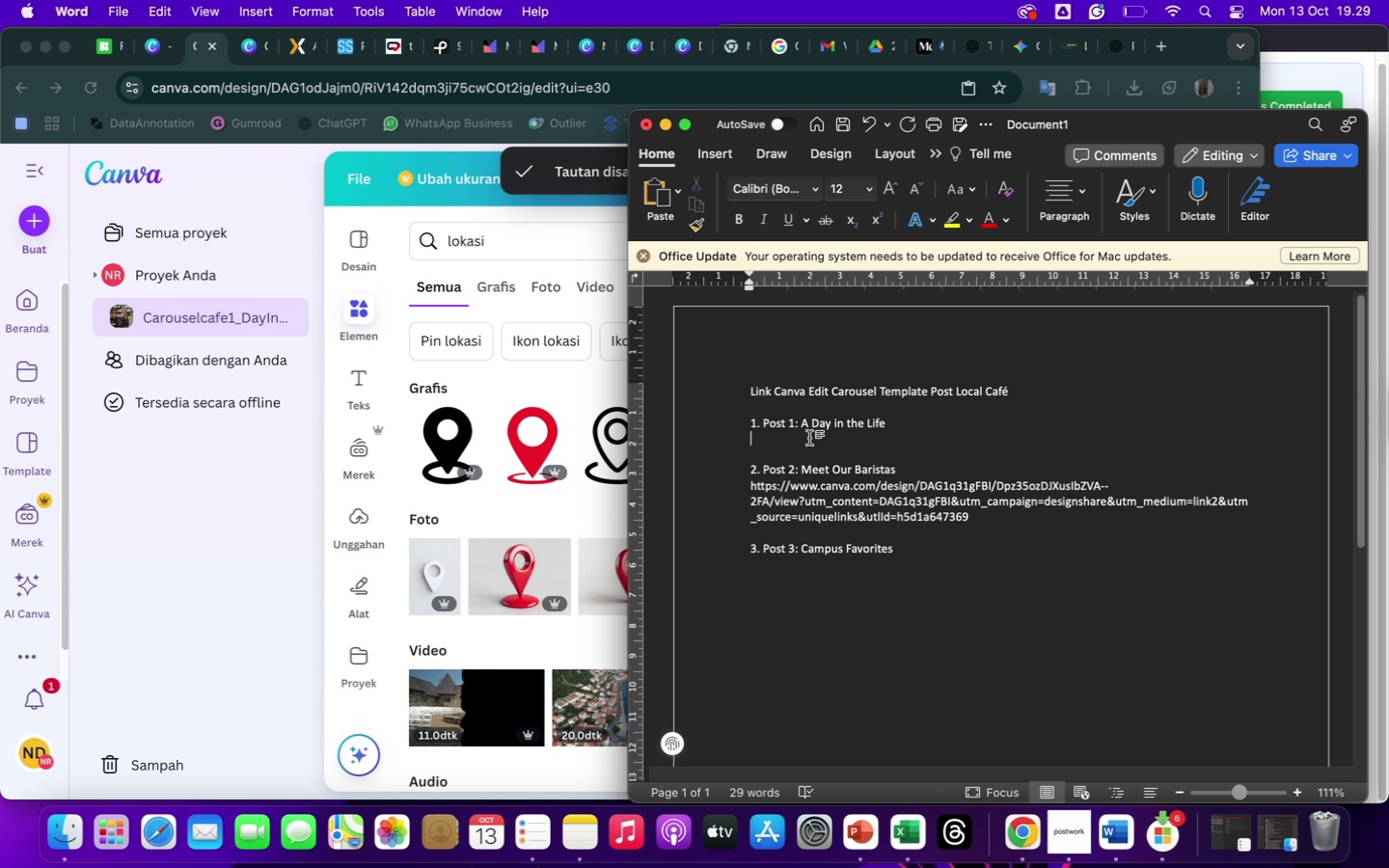 
left_click([809, 439])
 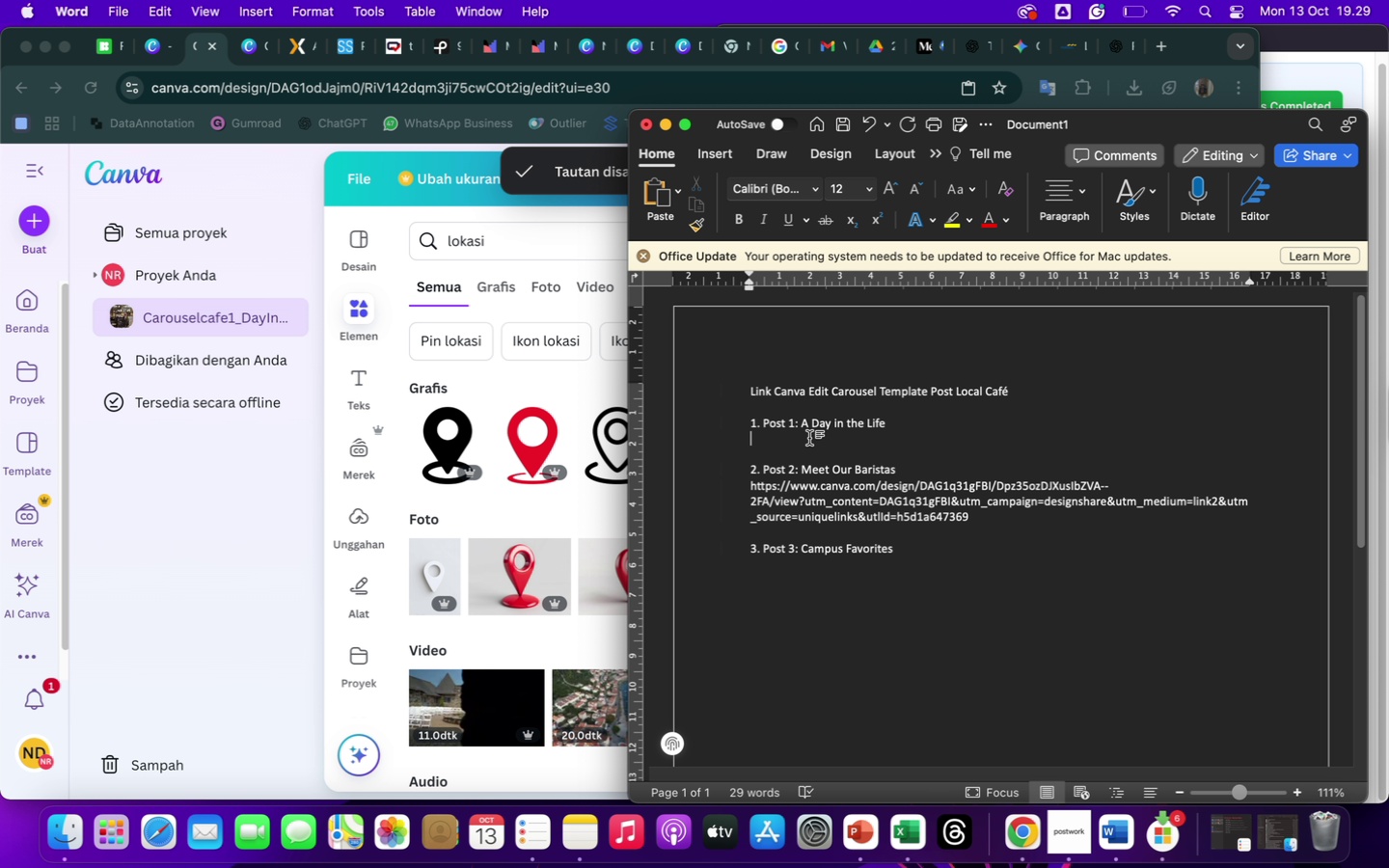 
right_click([809, 439])
 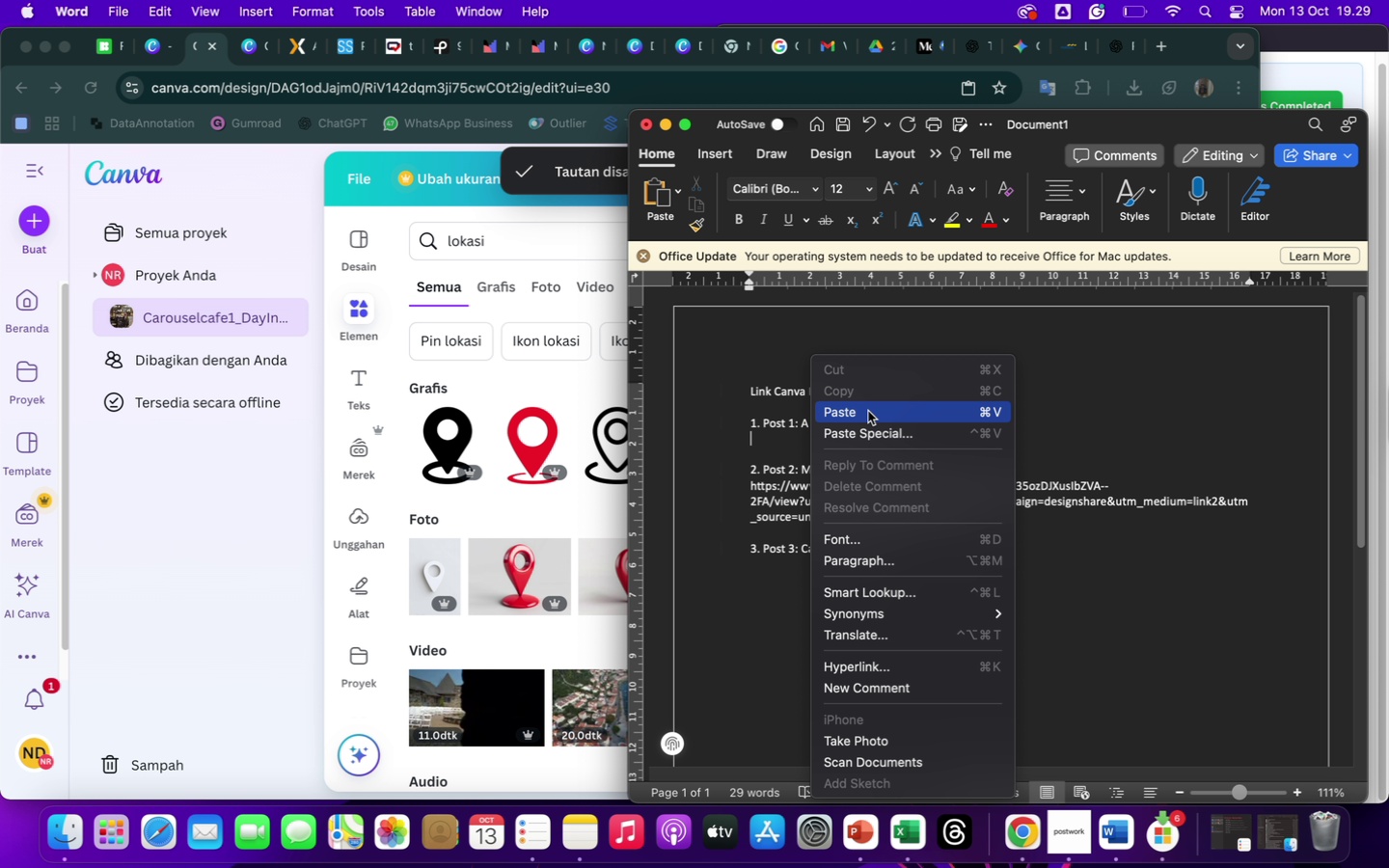 
left_click([867, 411])
 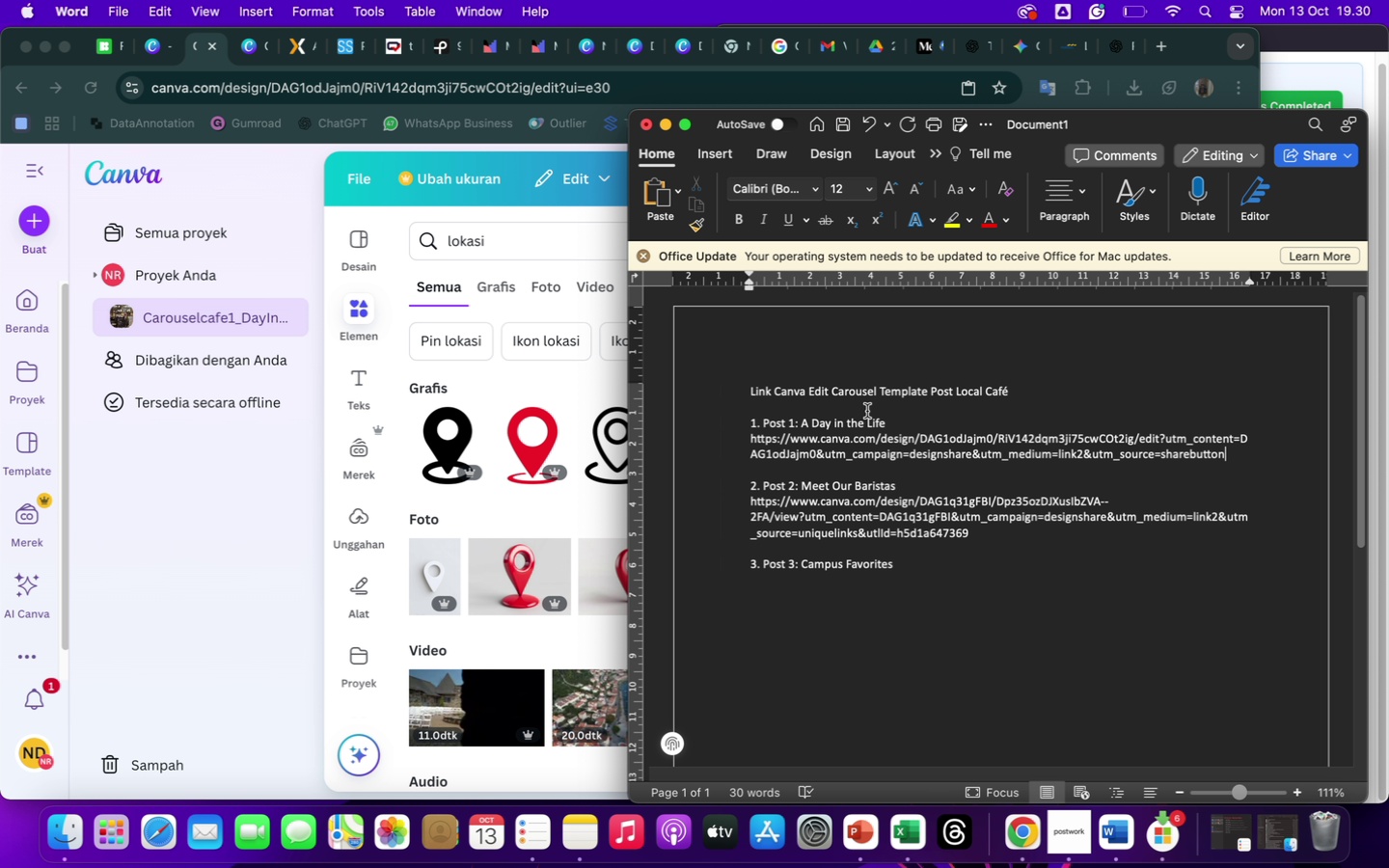 
wait(5.76)
 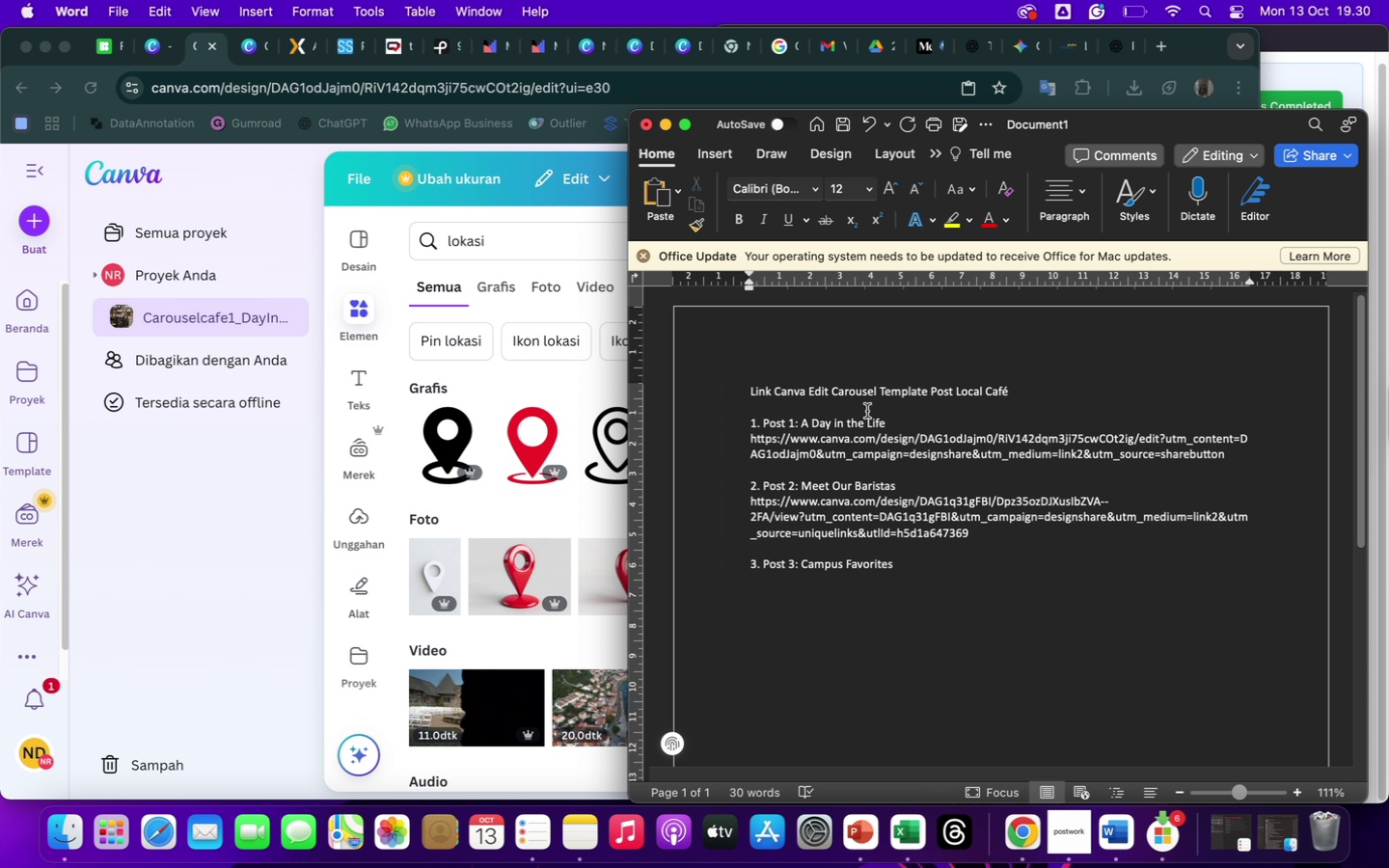 
left_click([252, 465])
 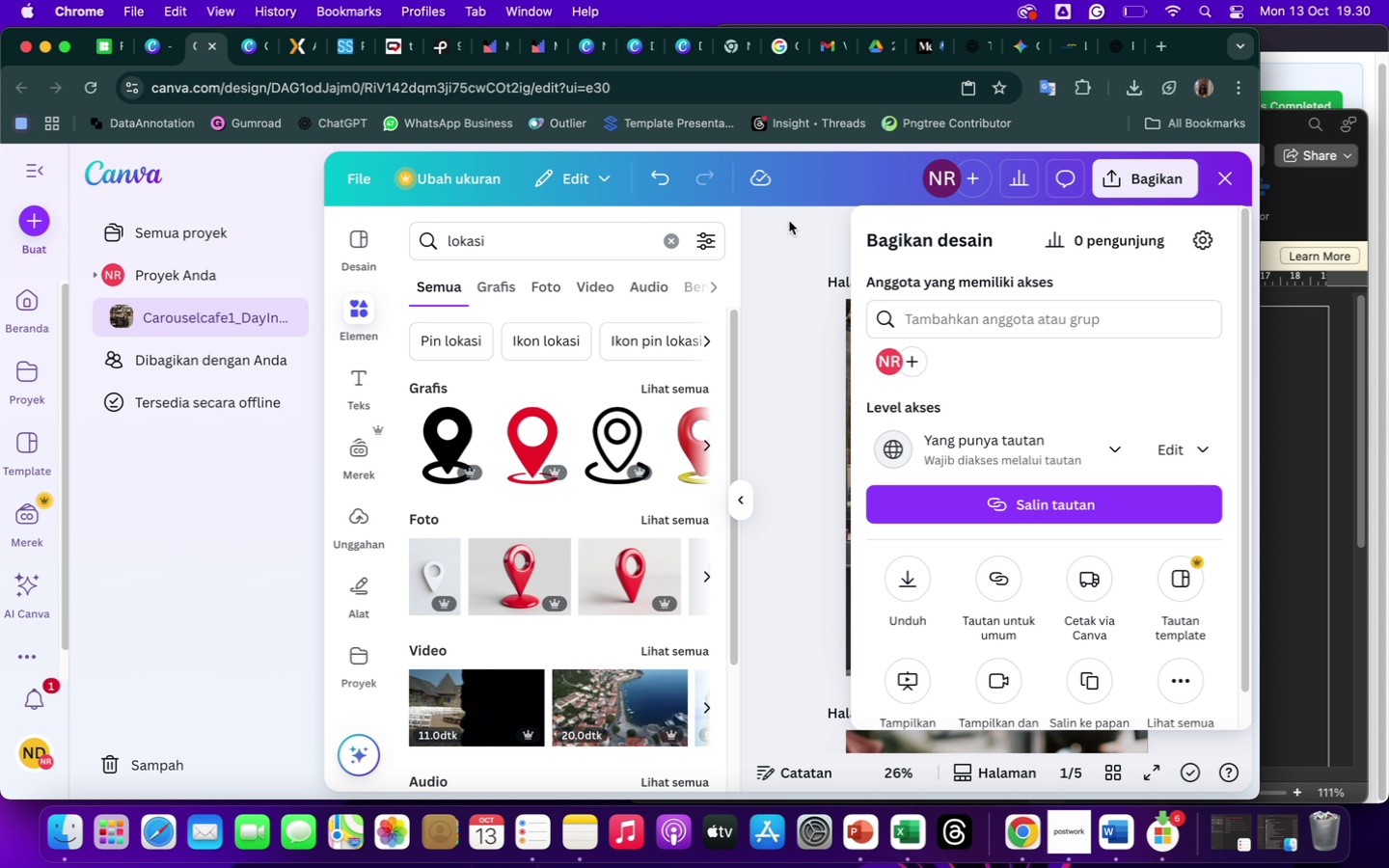 
left_click([794, 239])
 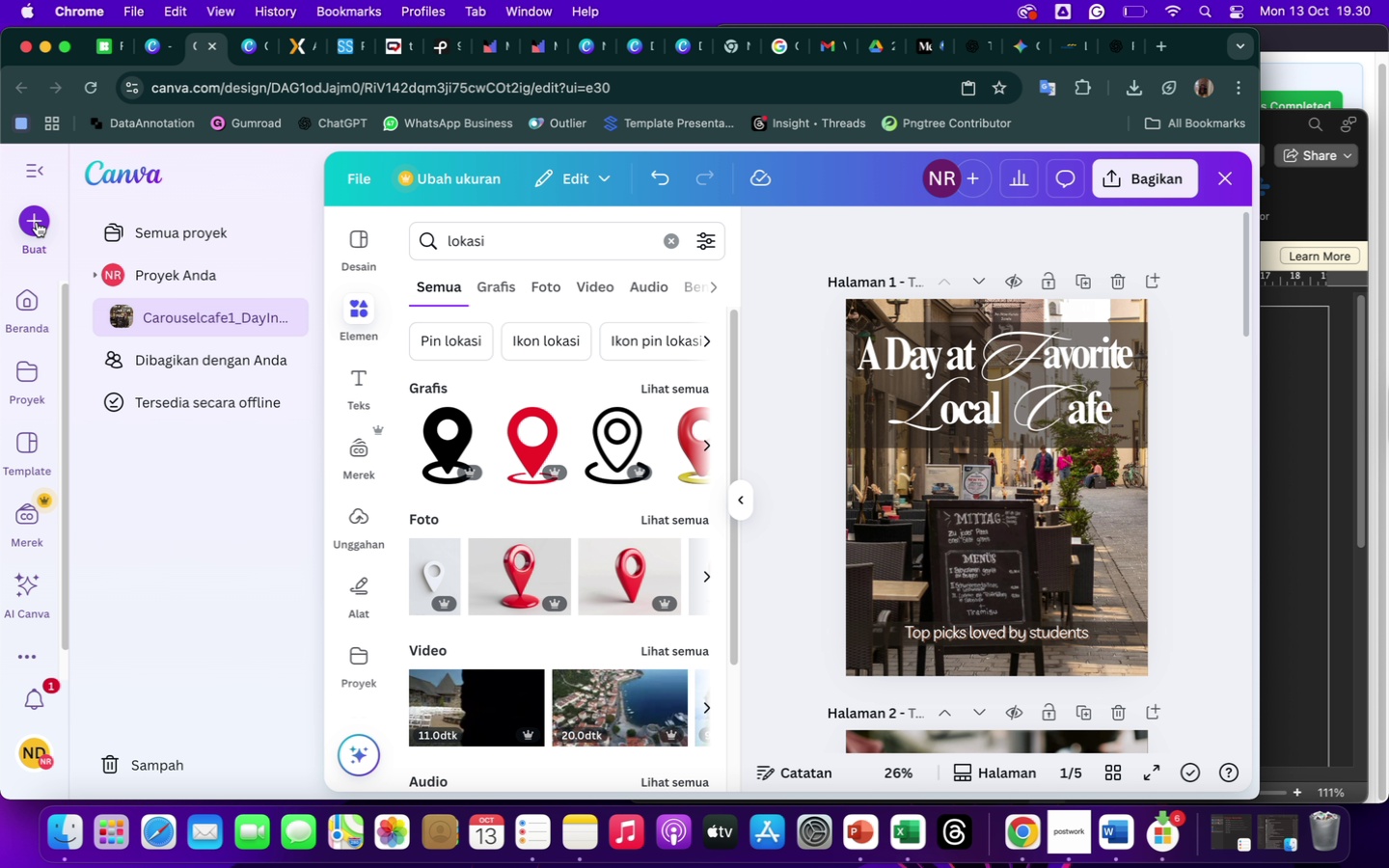 
left_click([37, 222])
 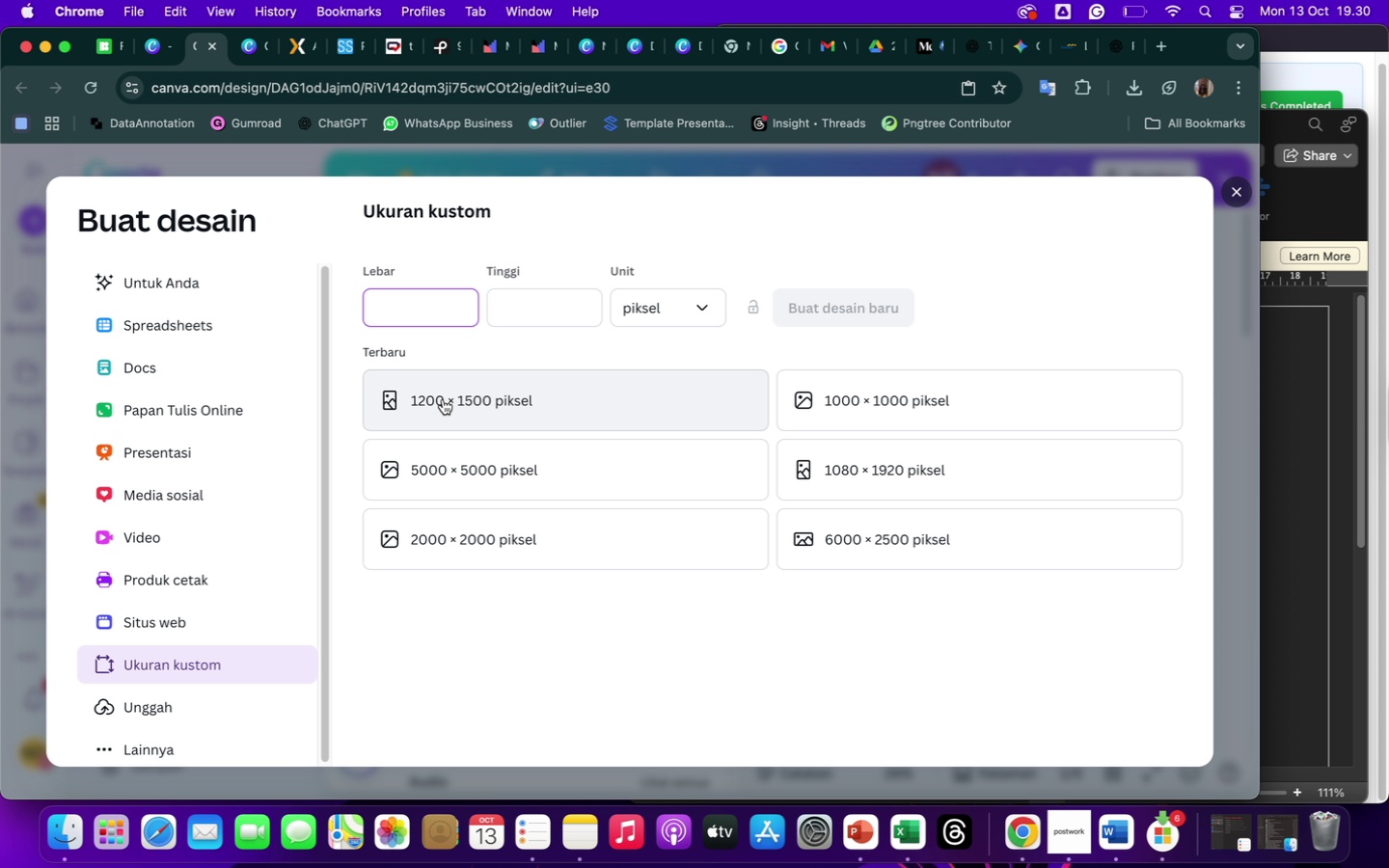 
left_click([442, 398])
 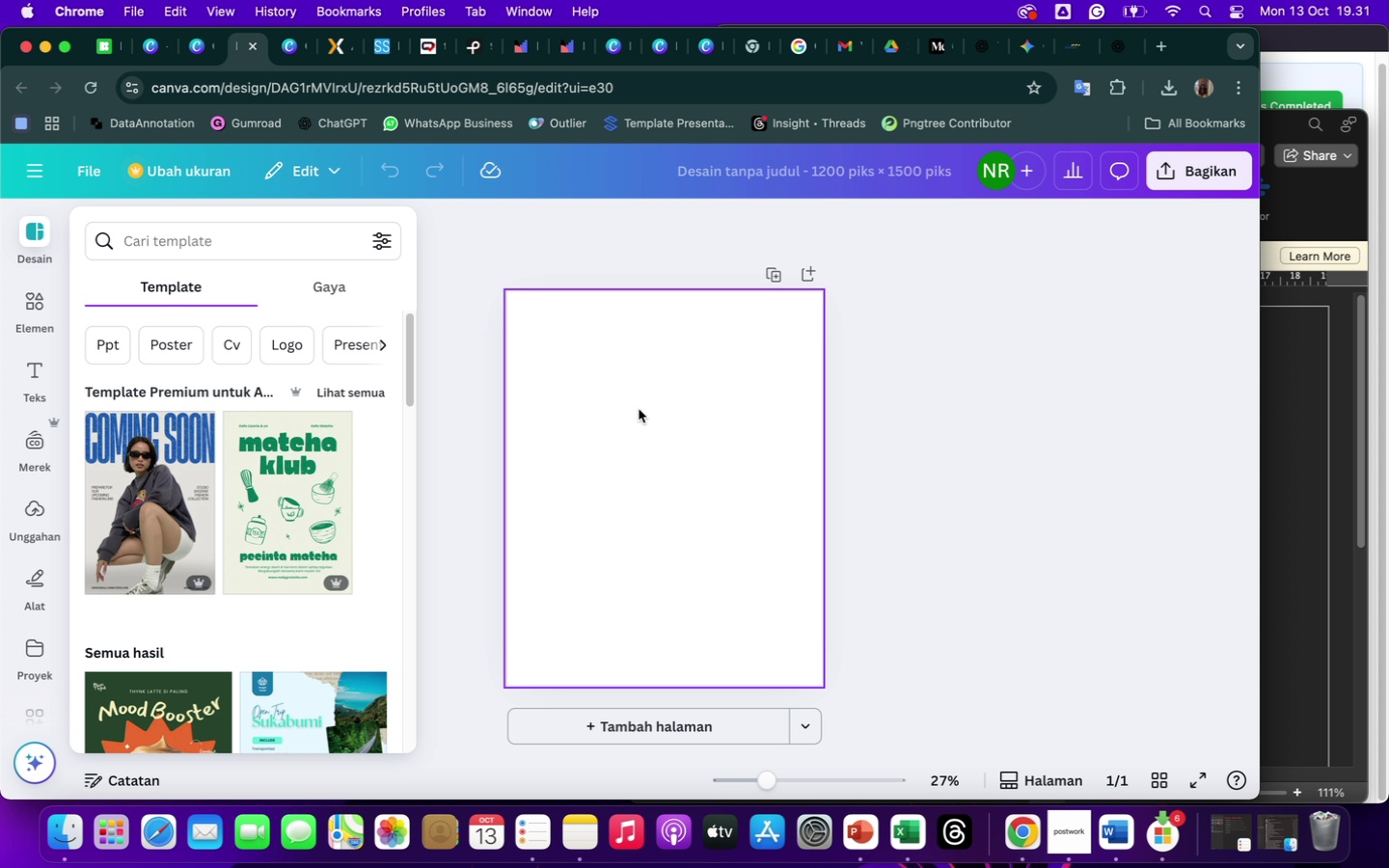 
wait(56.45)
 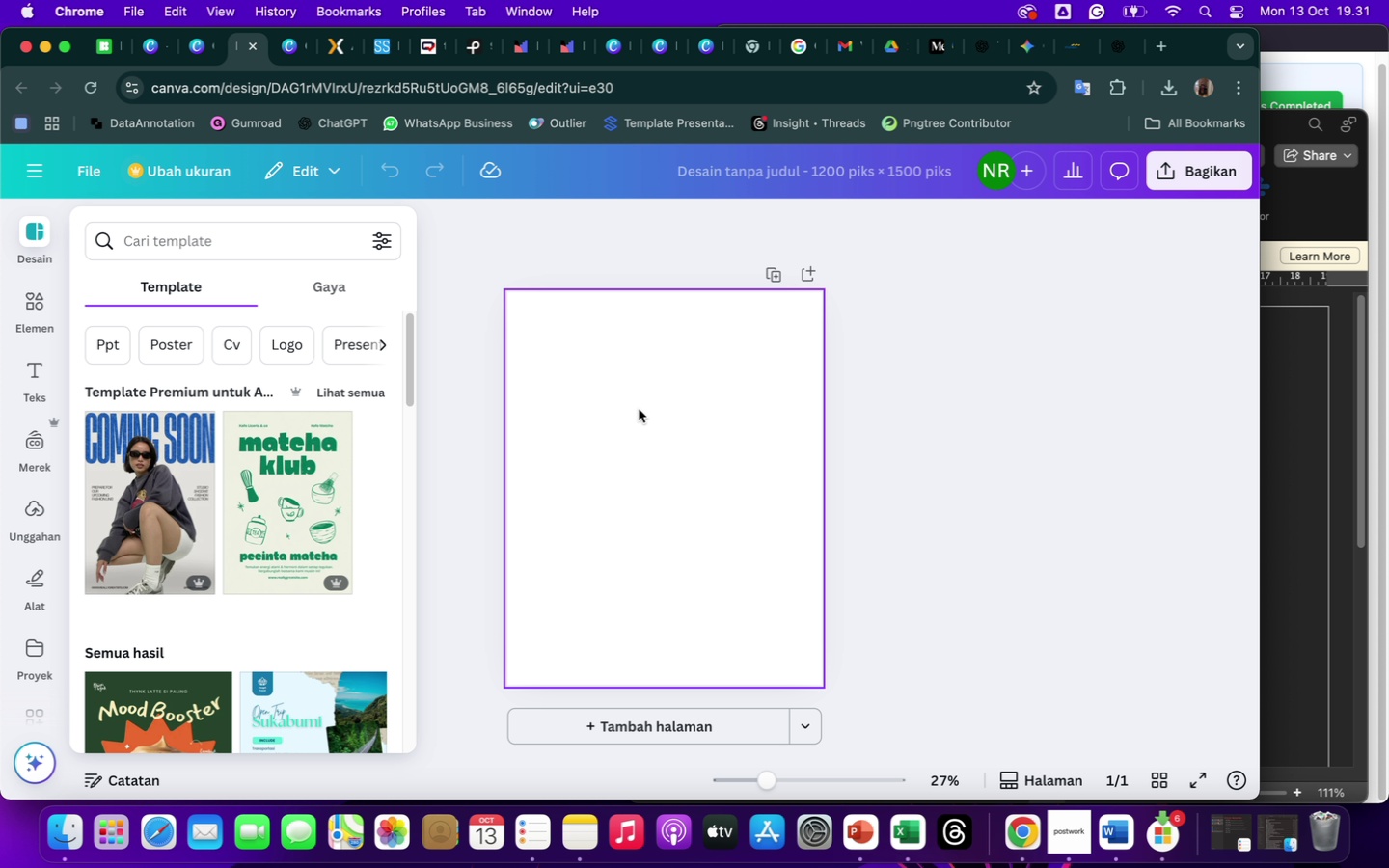 
left_click([1115, 419])
 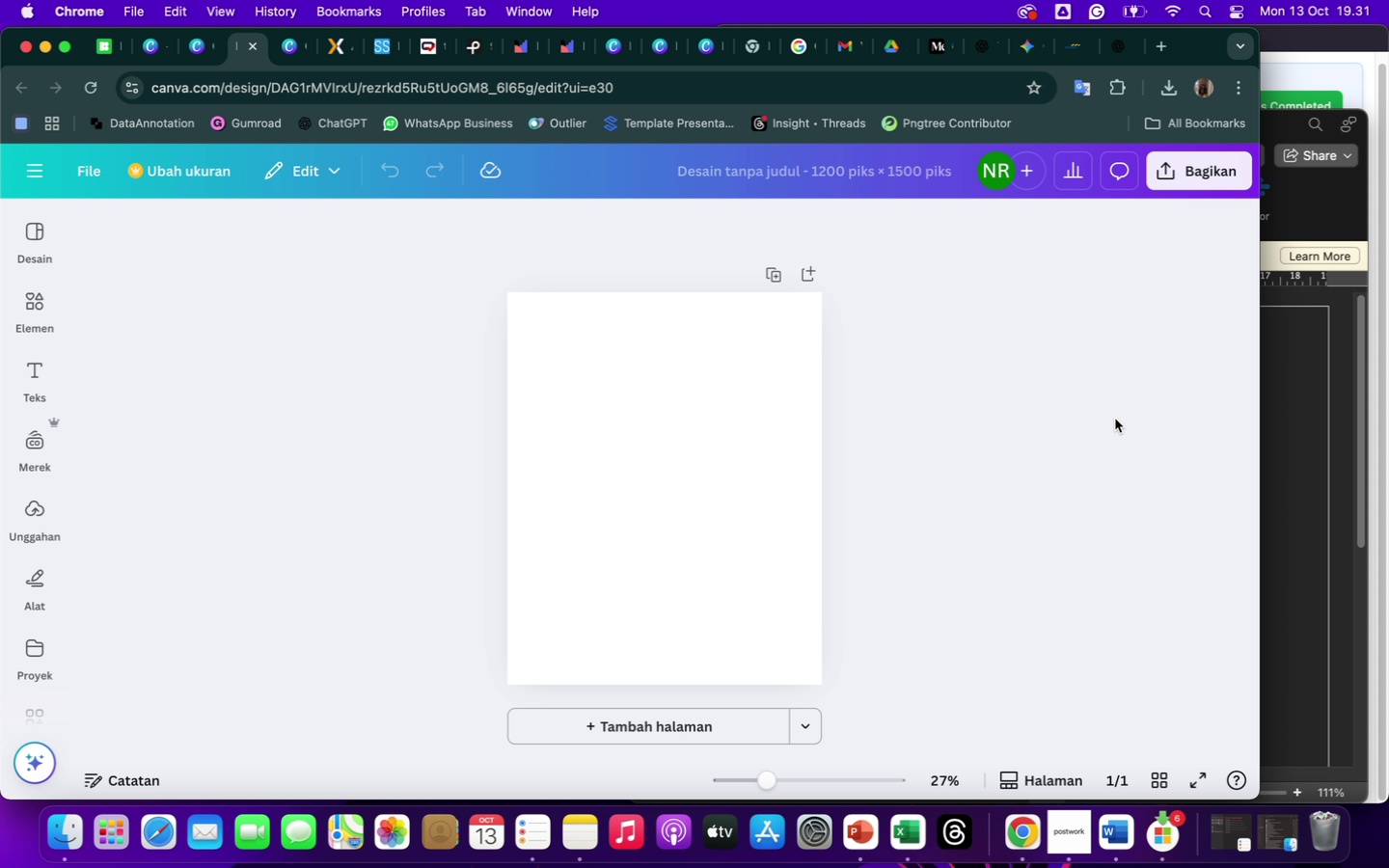 
wait(8.38)
 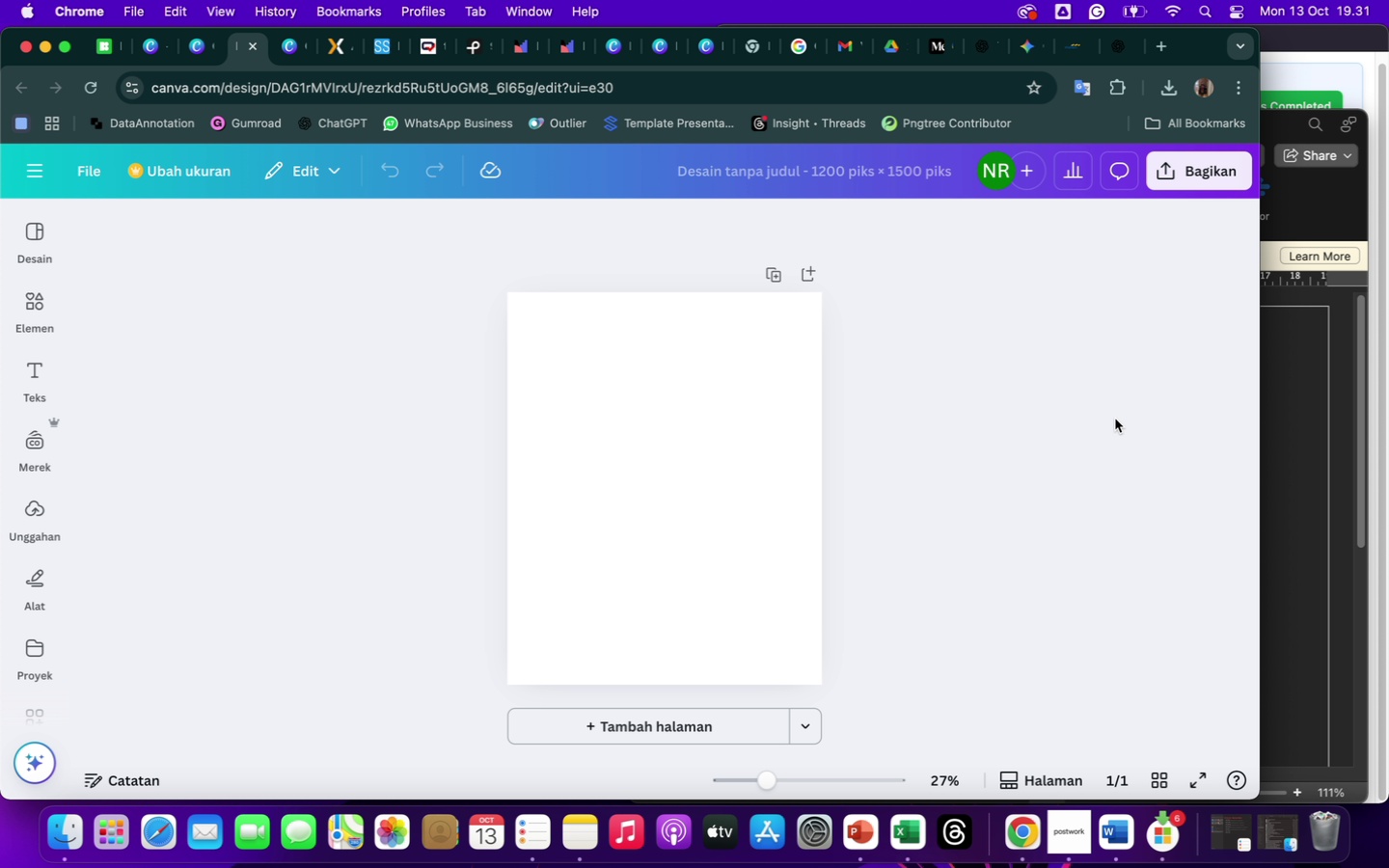 
left_click([1166, 524])
 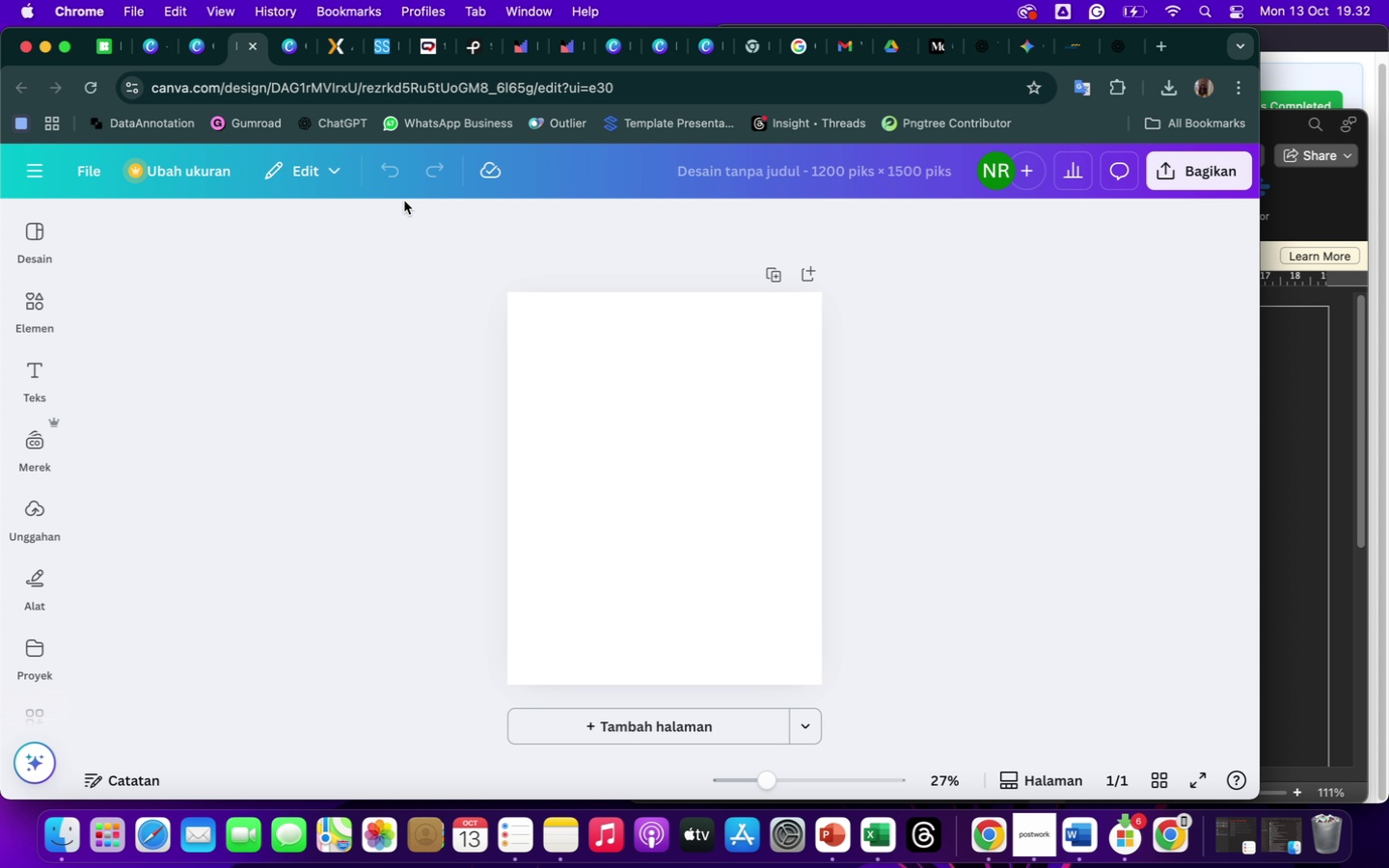 
wait(55.1)
 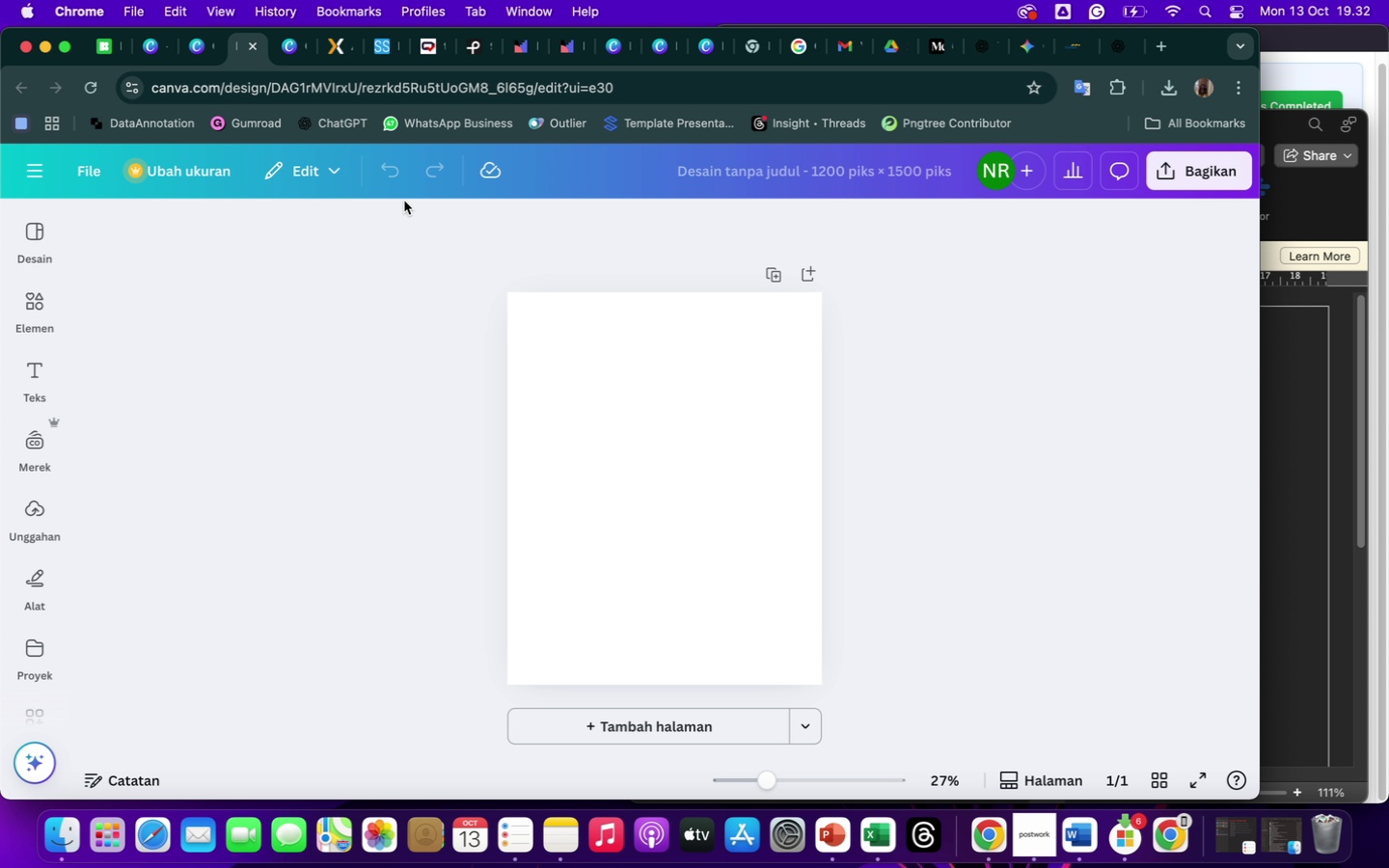 
left_click([950, 509])
 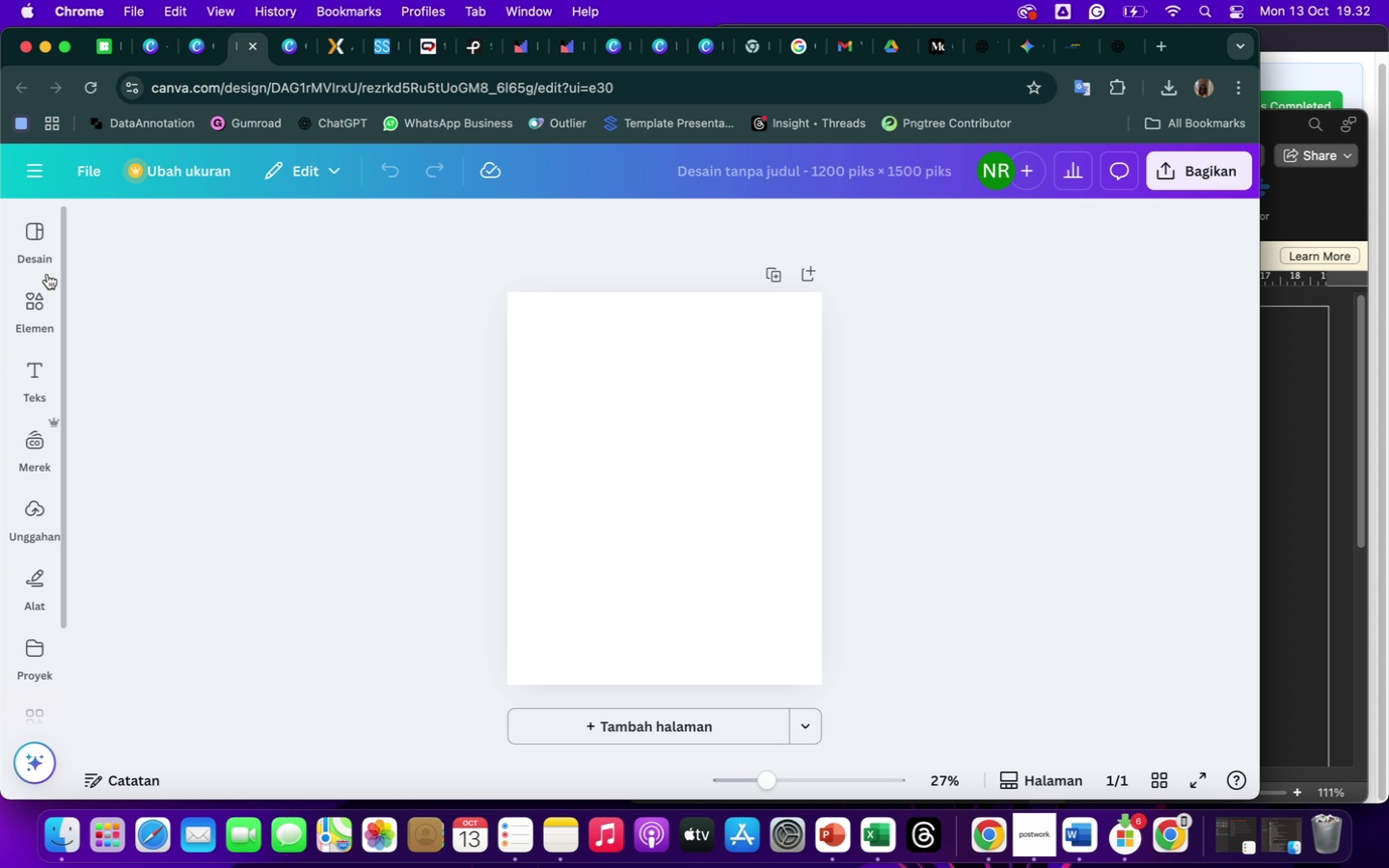 
left_click([28, 289])
 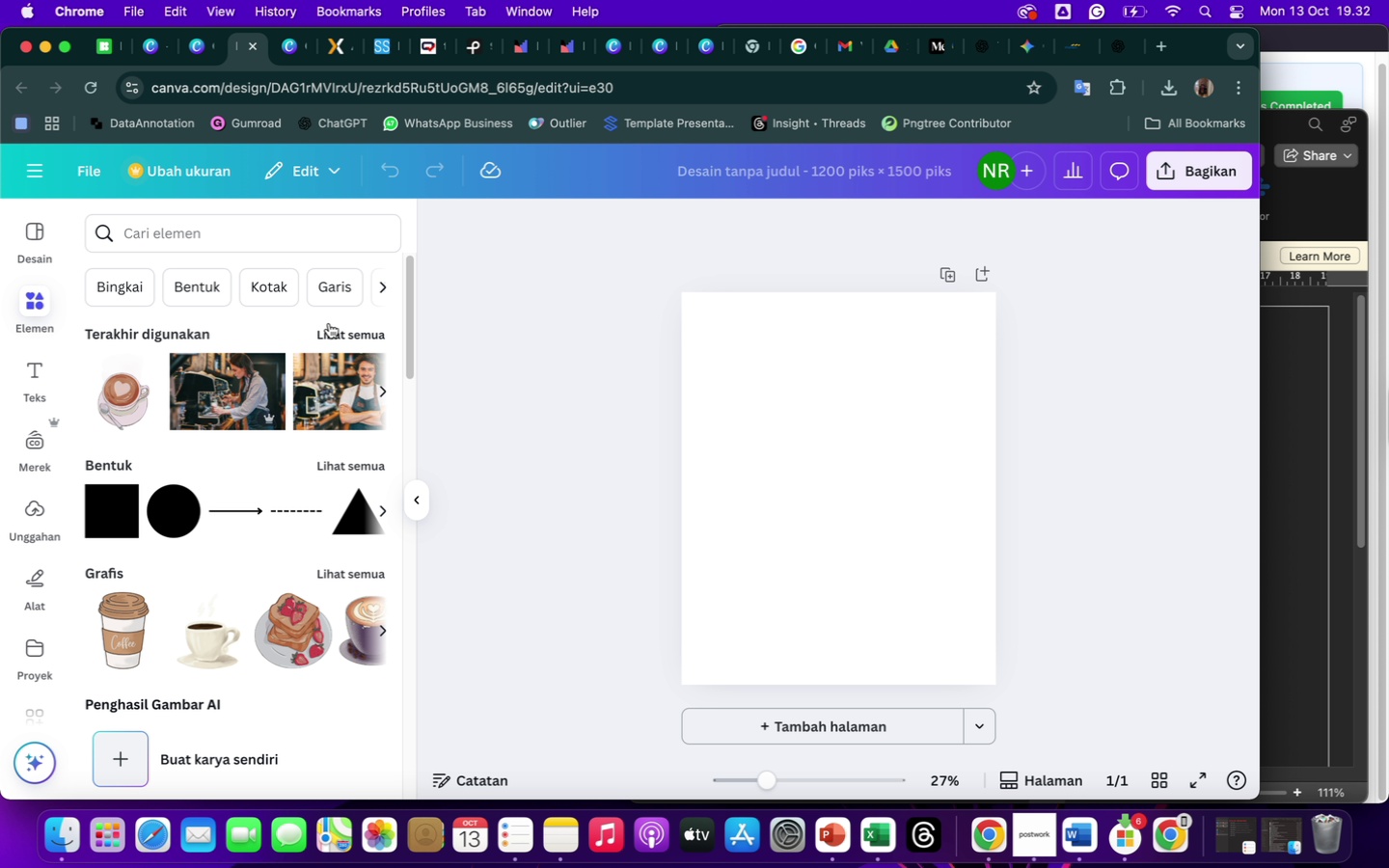 
left_click([342, 334])
 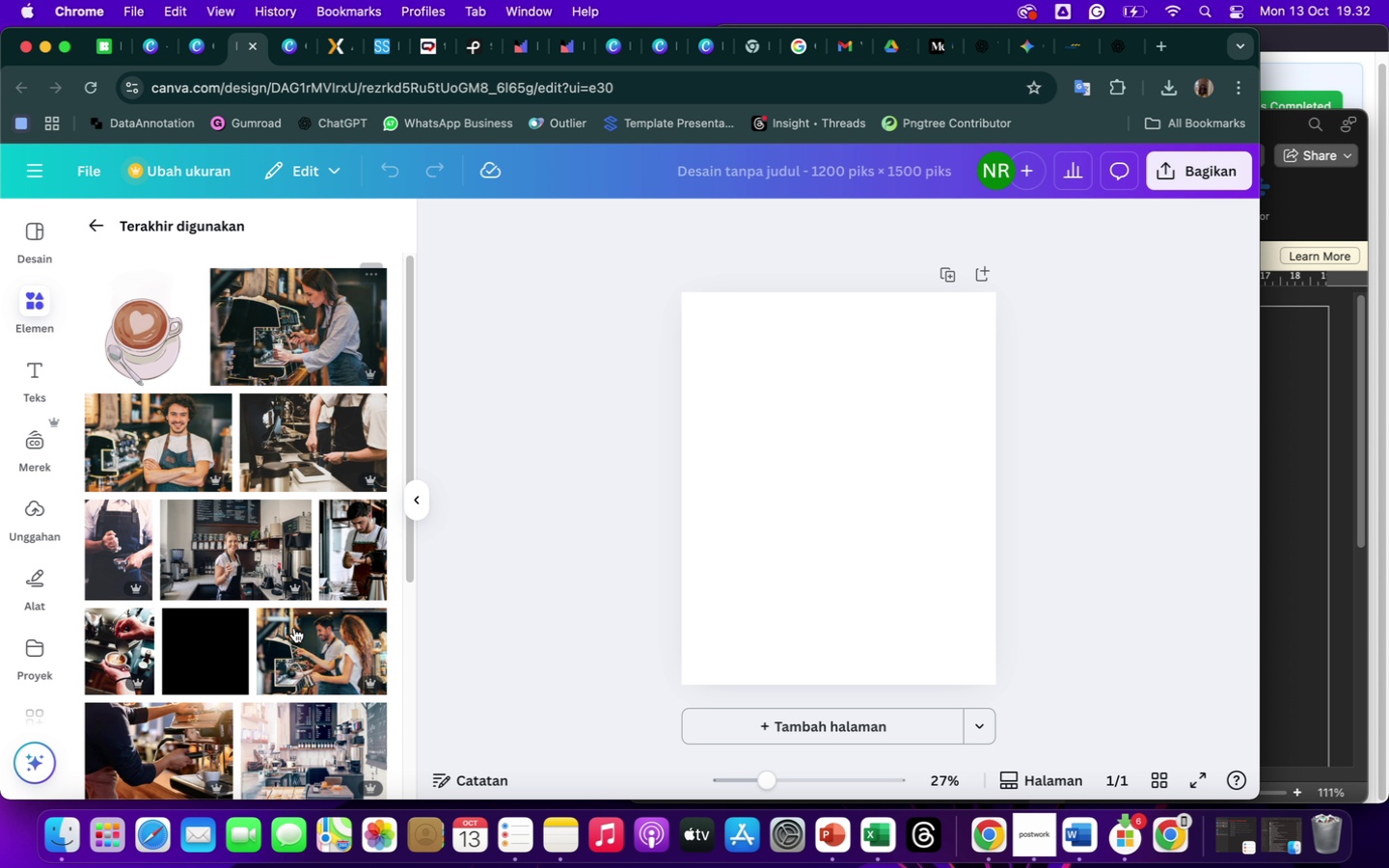 
scroll: coordinate [295, 637], scroll_direction: down, amount: 81.0
 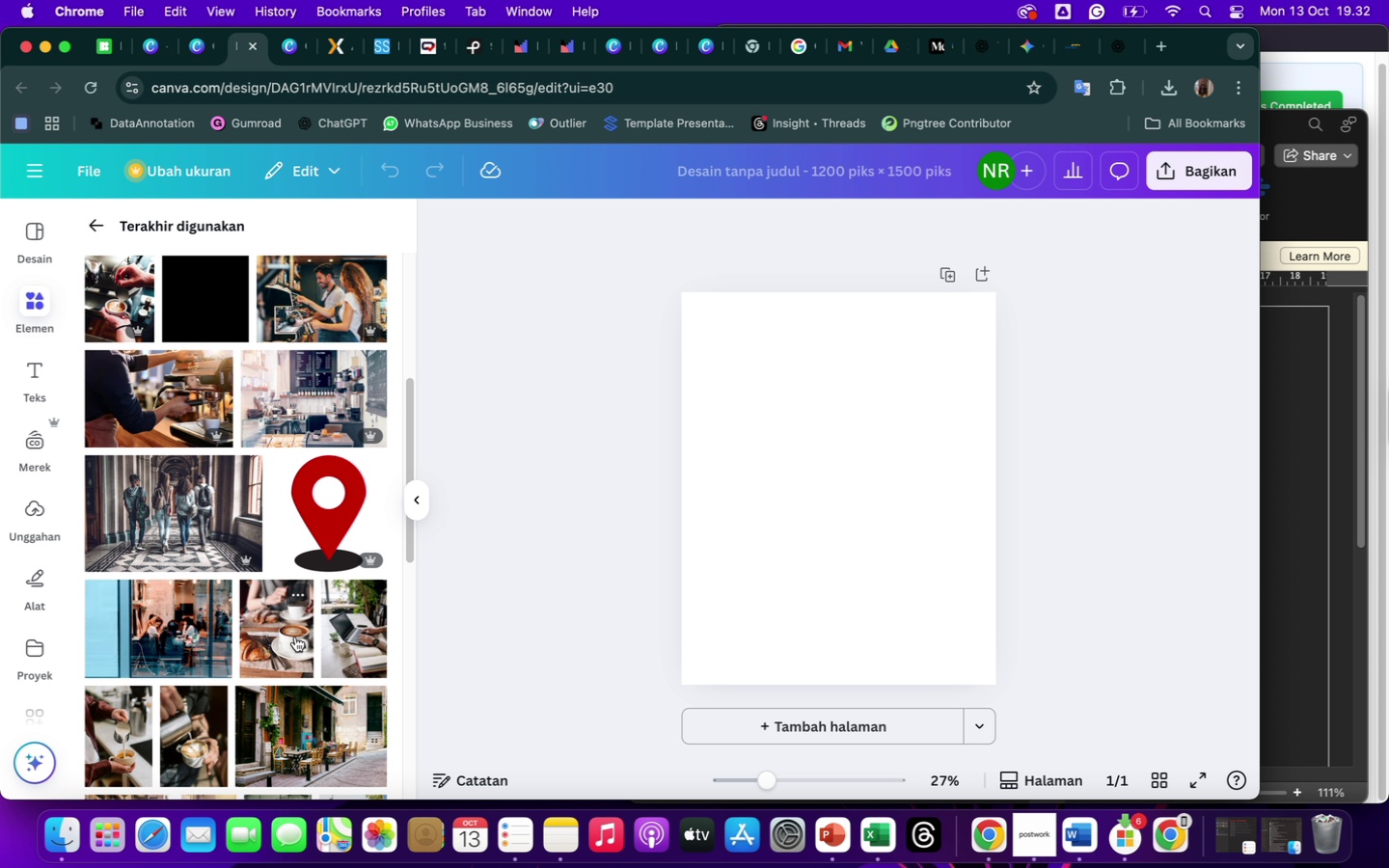 
mouse_move([271, 531])
 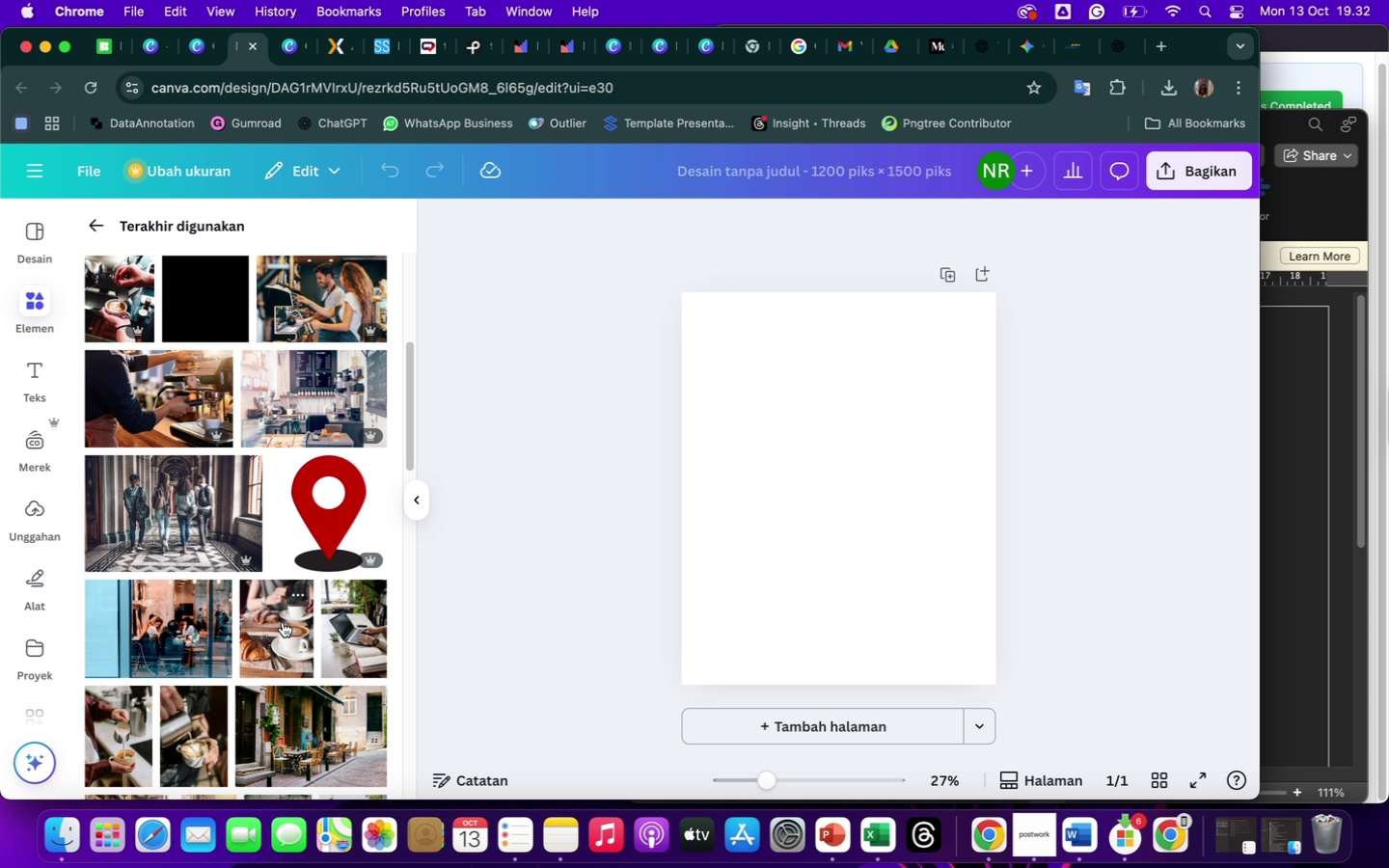 
scroll: coordinate [283, 622], scroll_direction: down, amount: 33.0
 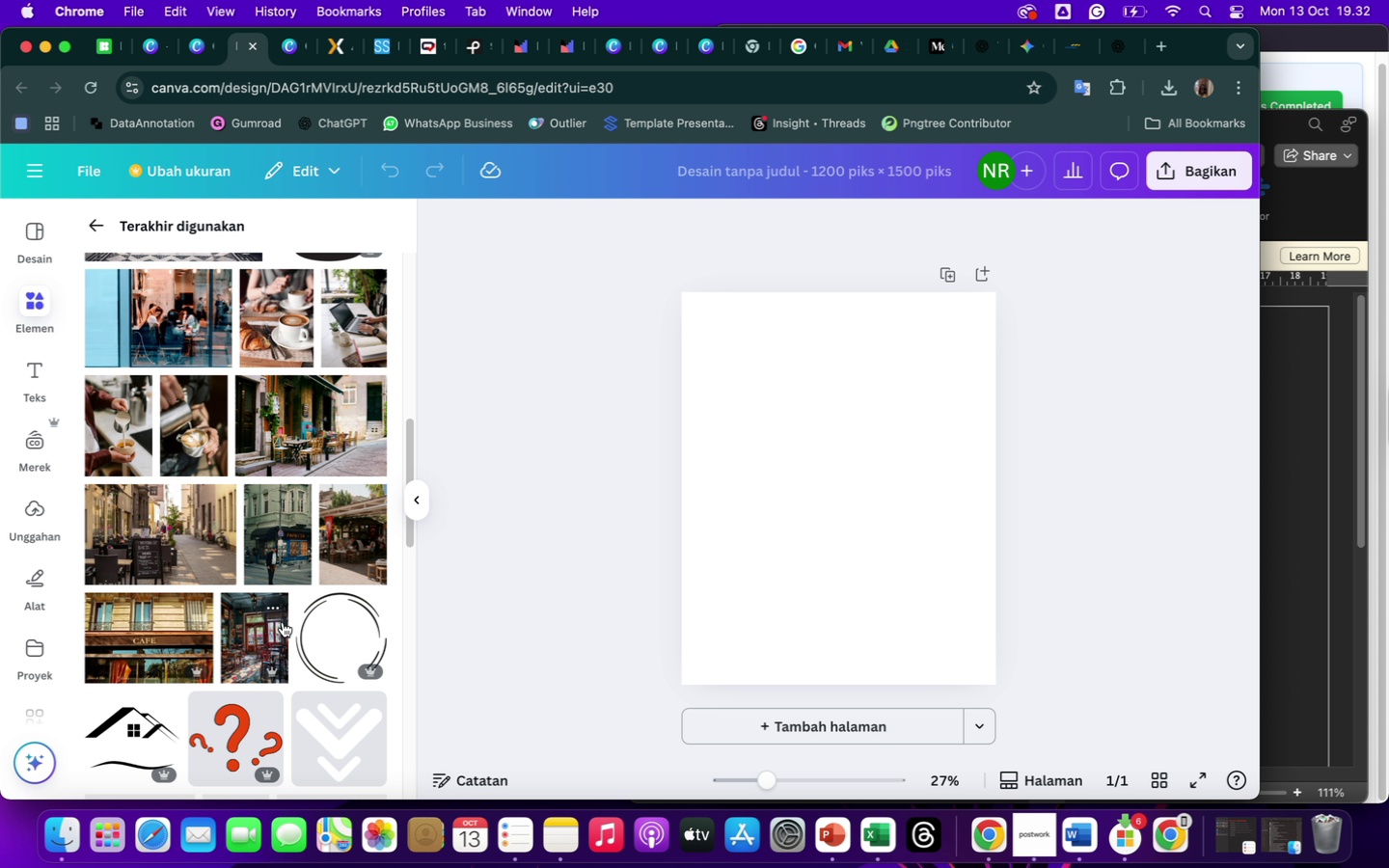 
scroll: coordinate [294, 293], scroll_direction: up, amount: 231.0
 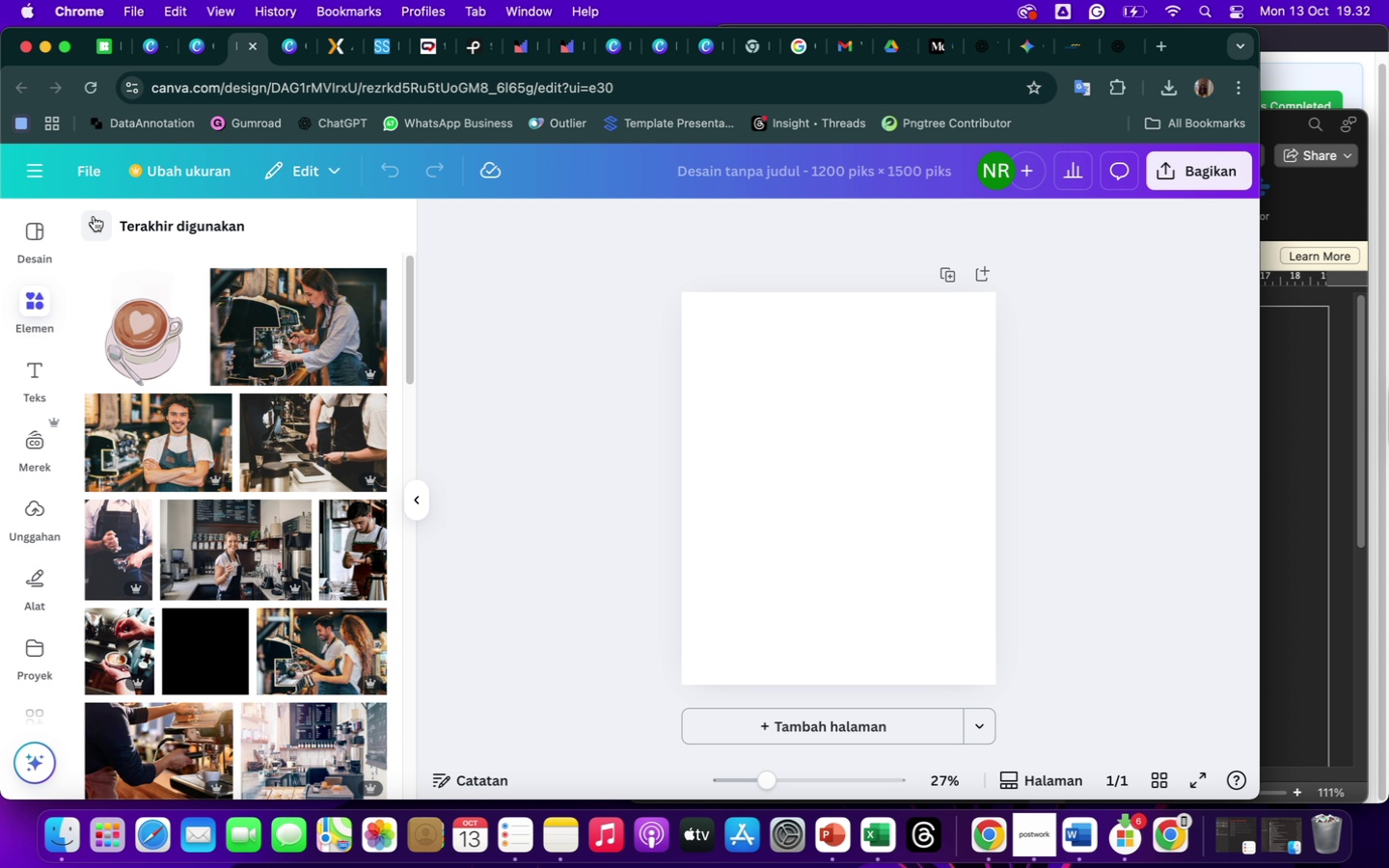 
left_click([95, 223])
 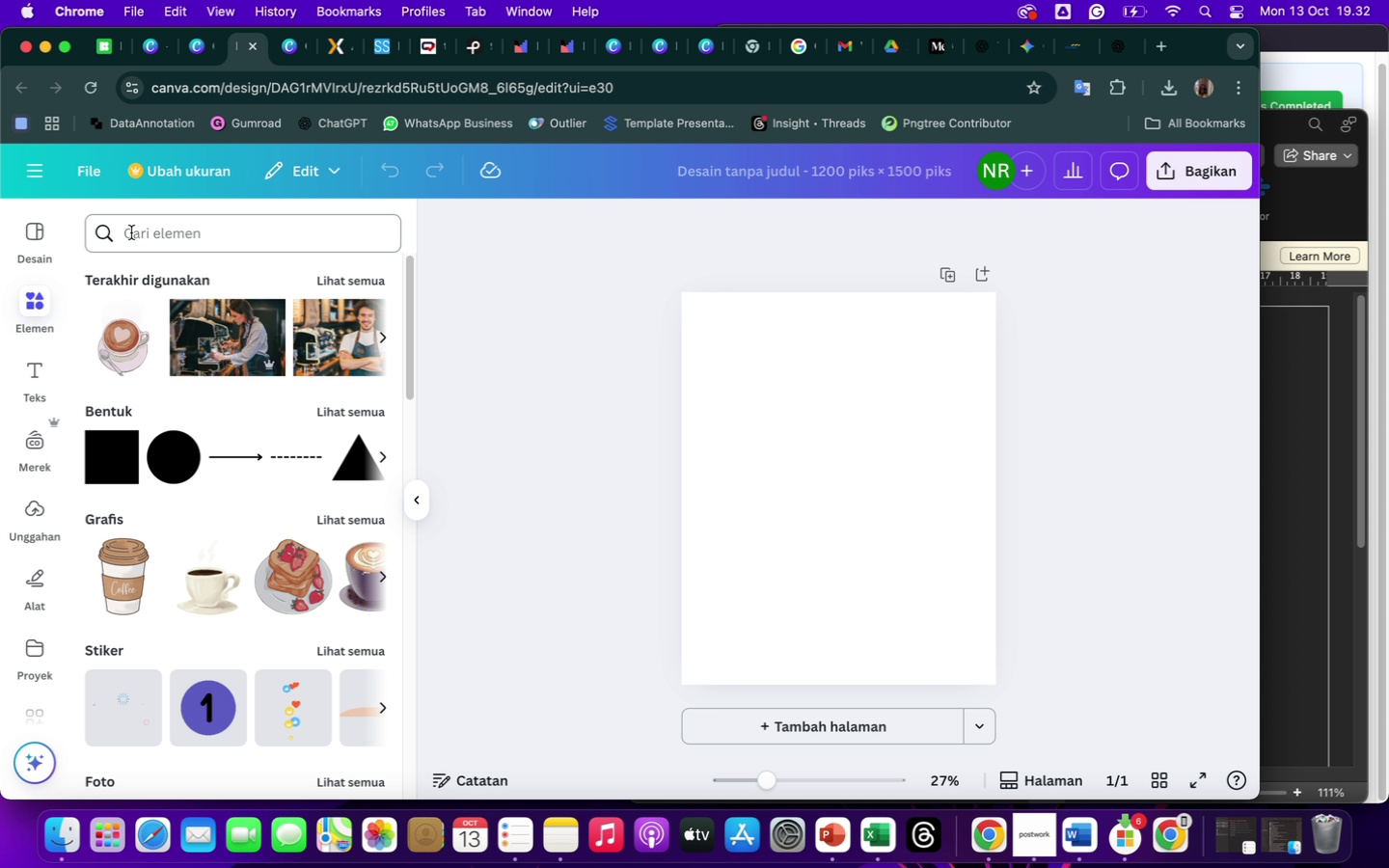 
left_click([137, 231])
 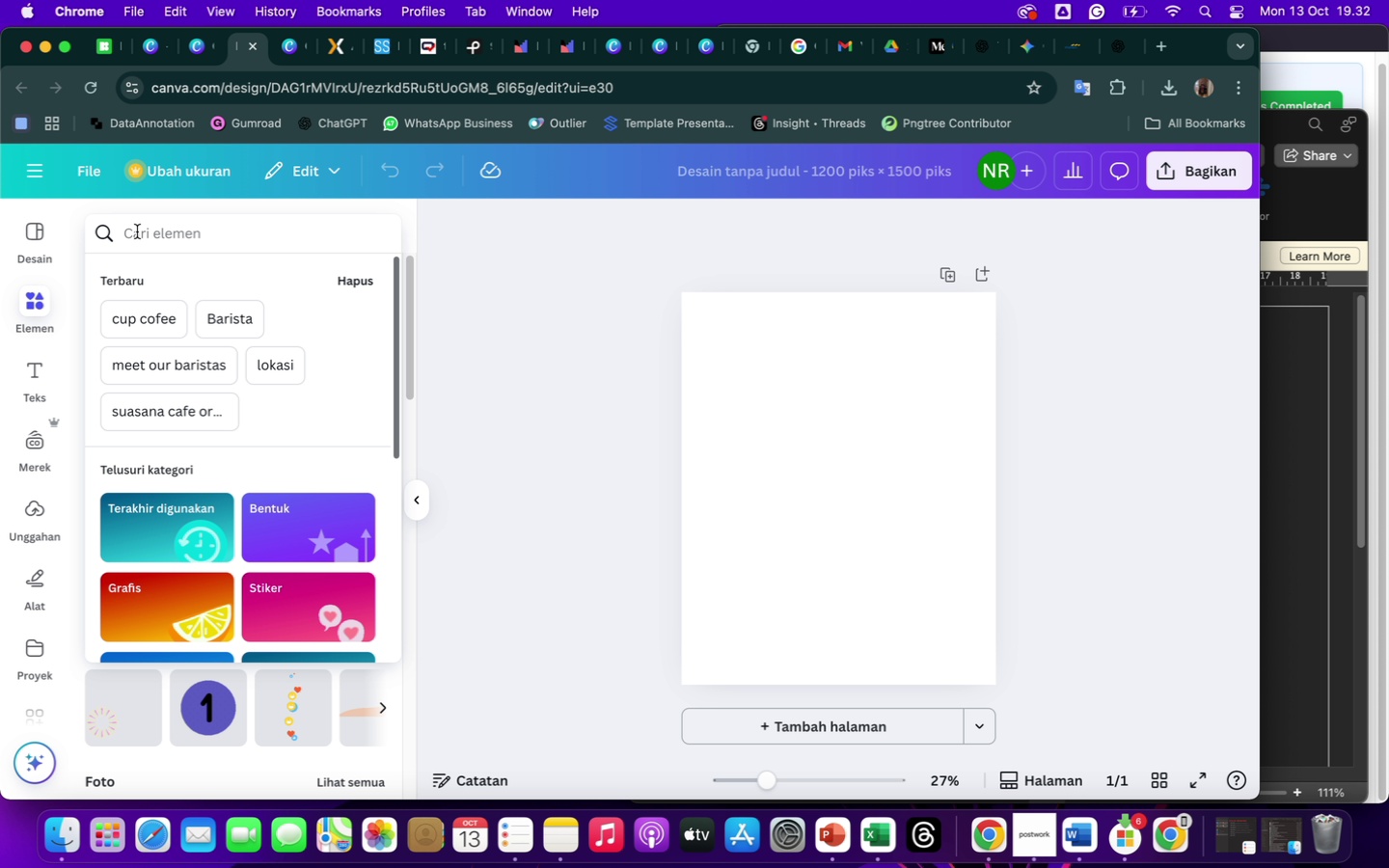 
type(menu cafe)
 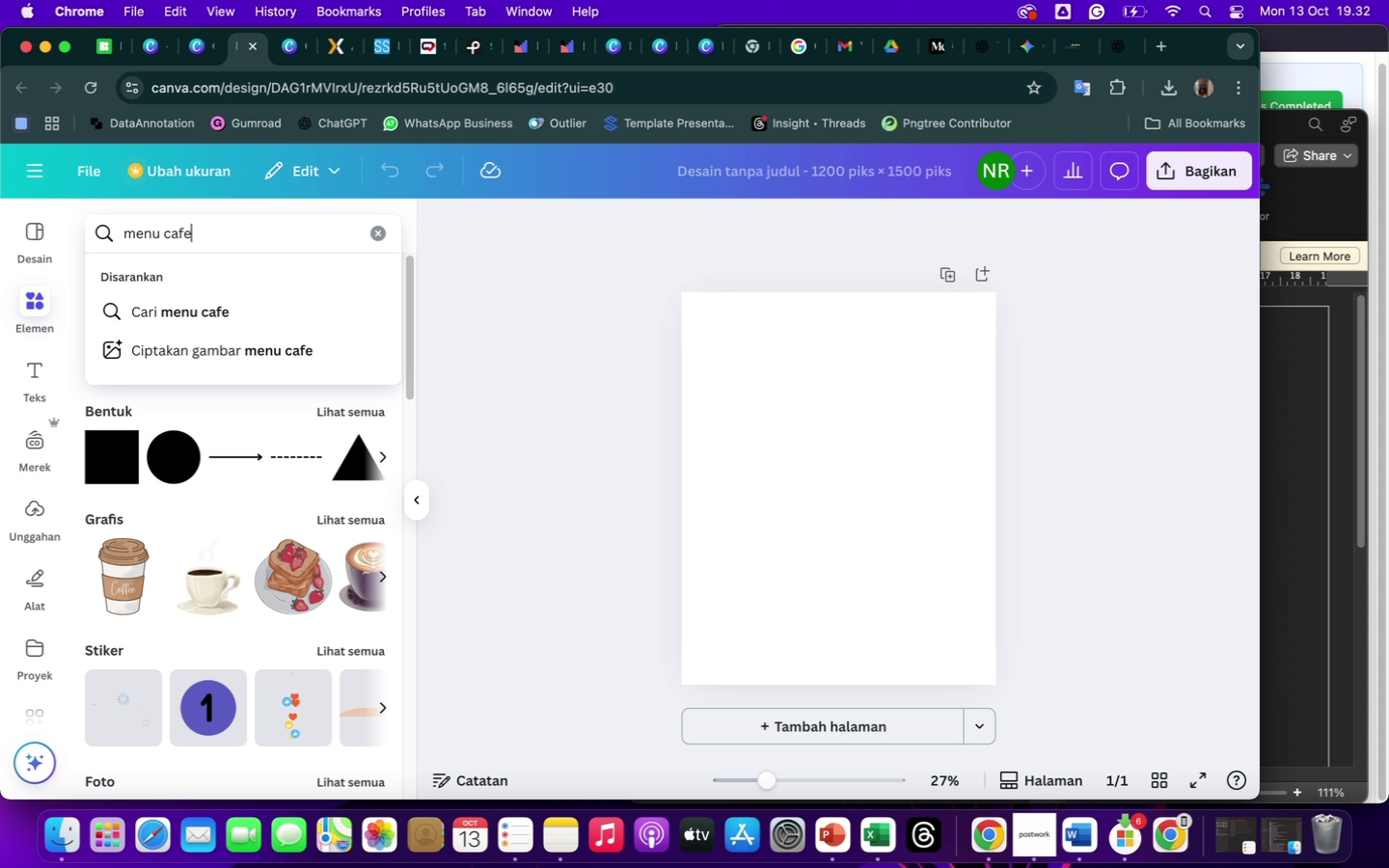 
key(Enter)
 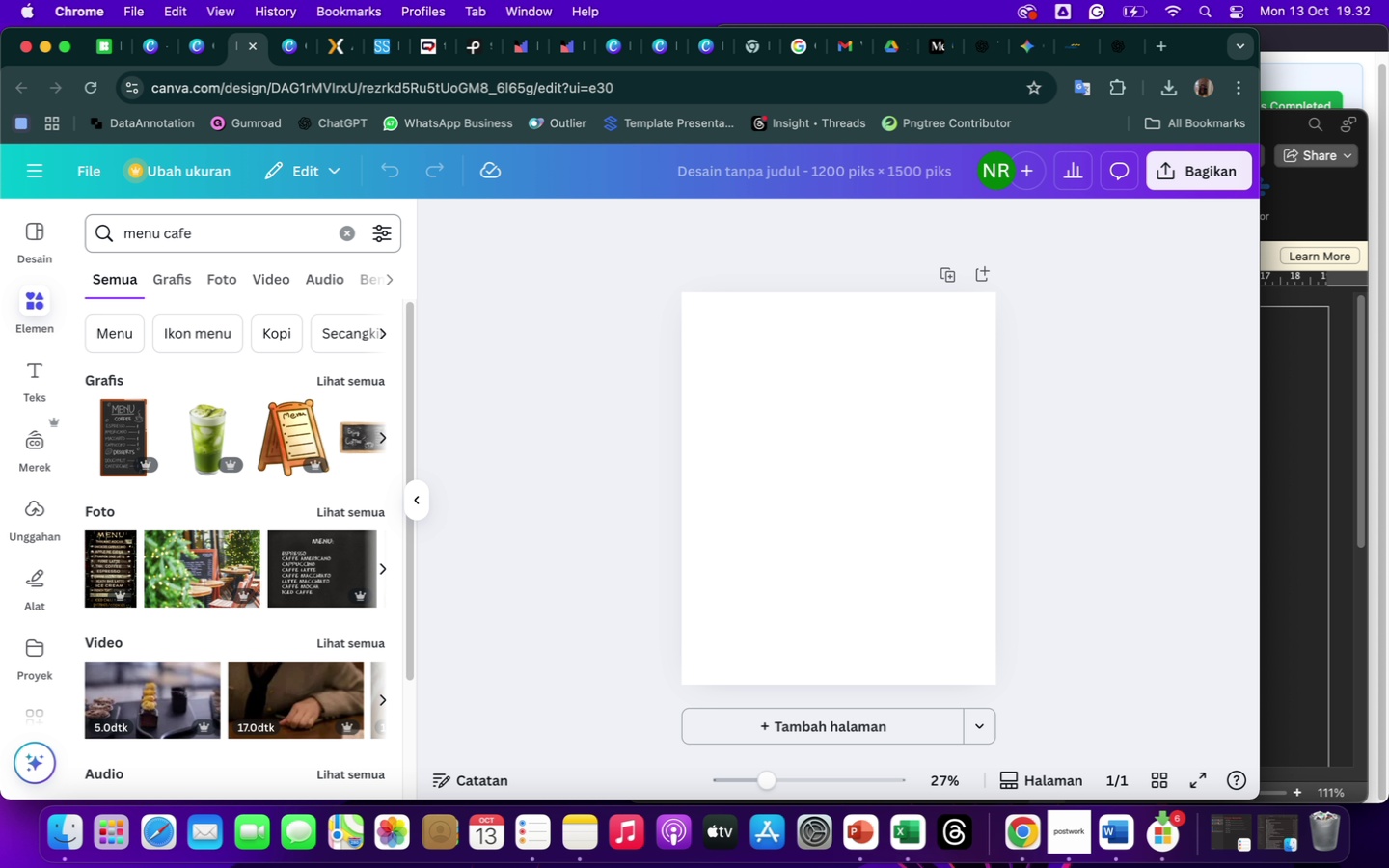 
wait(32.39)
 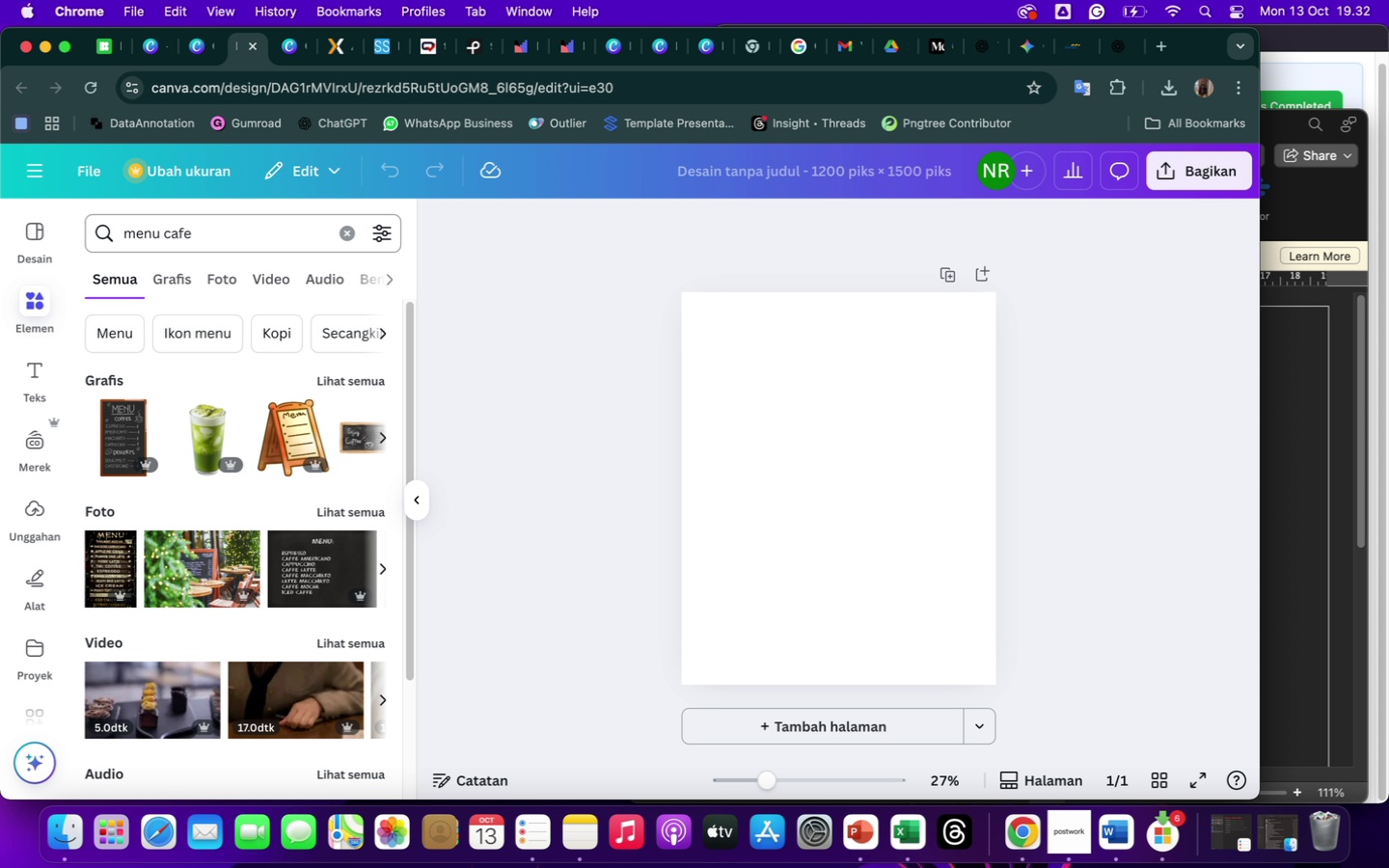 
left_click([342, 508])
 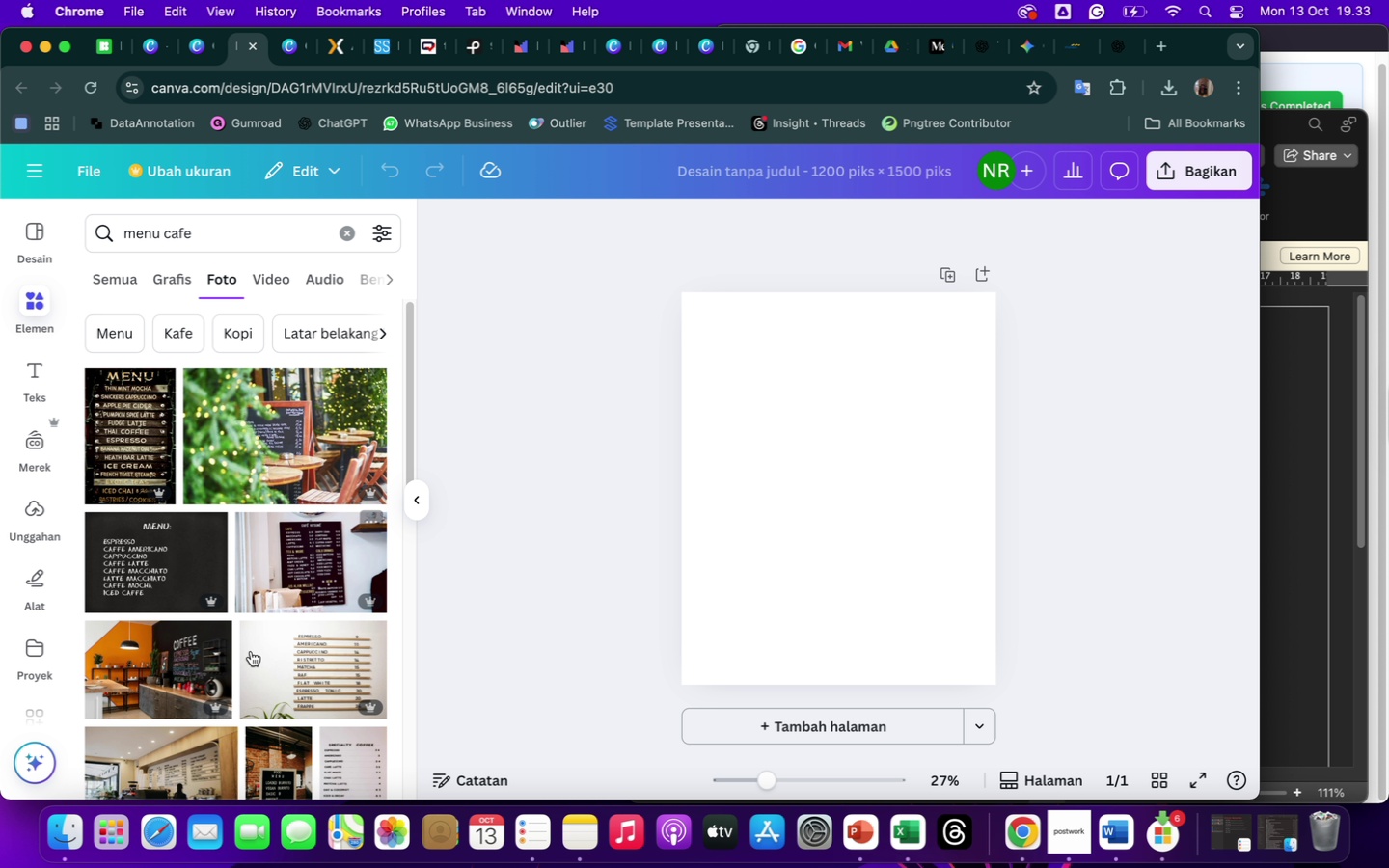 
scroll: coordinate [232, 696], scroll_direction: down, amount: 11.0
 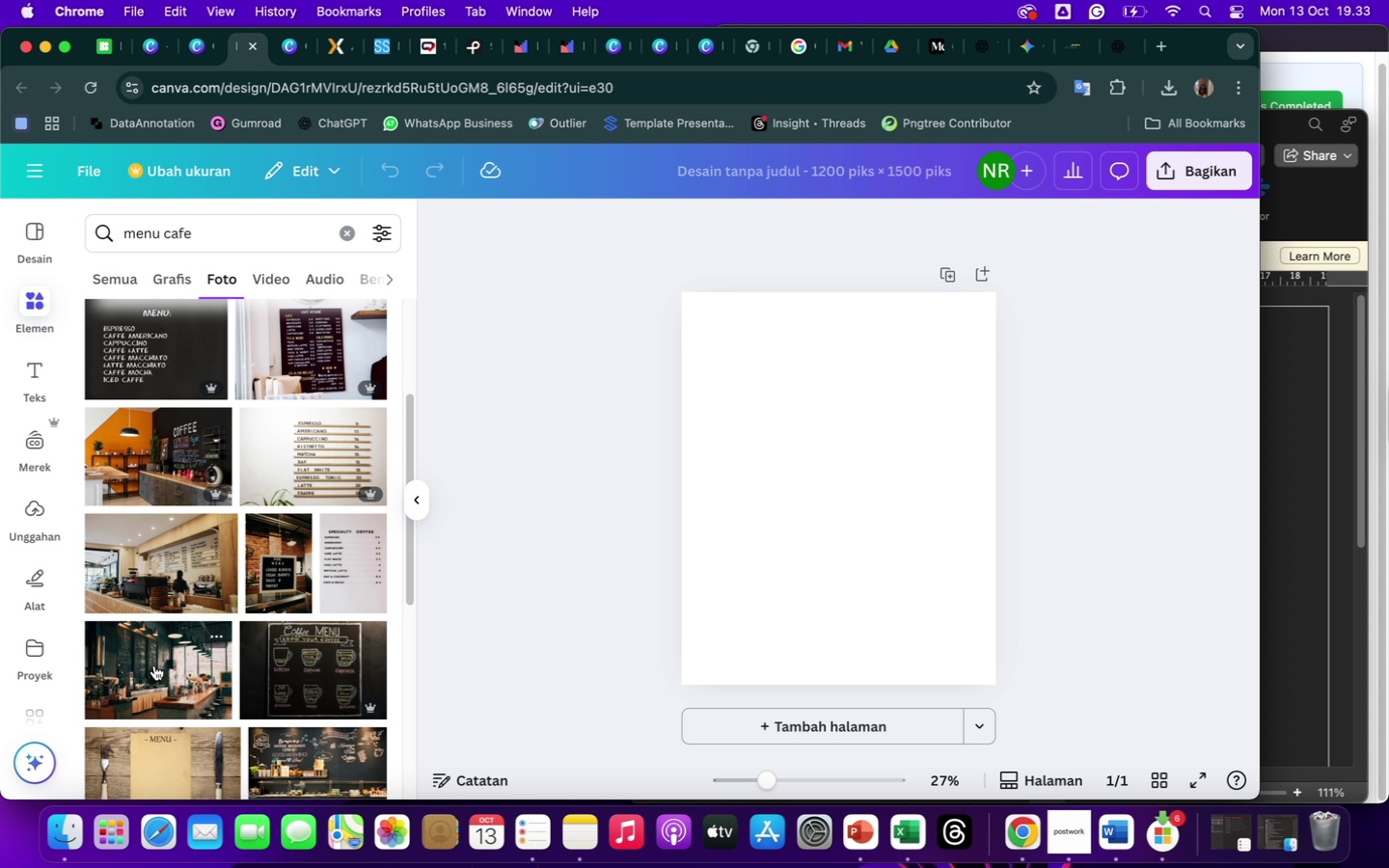 
wait(5.04)
 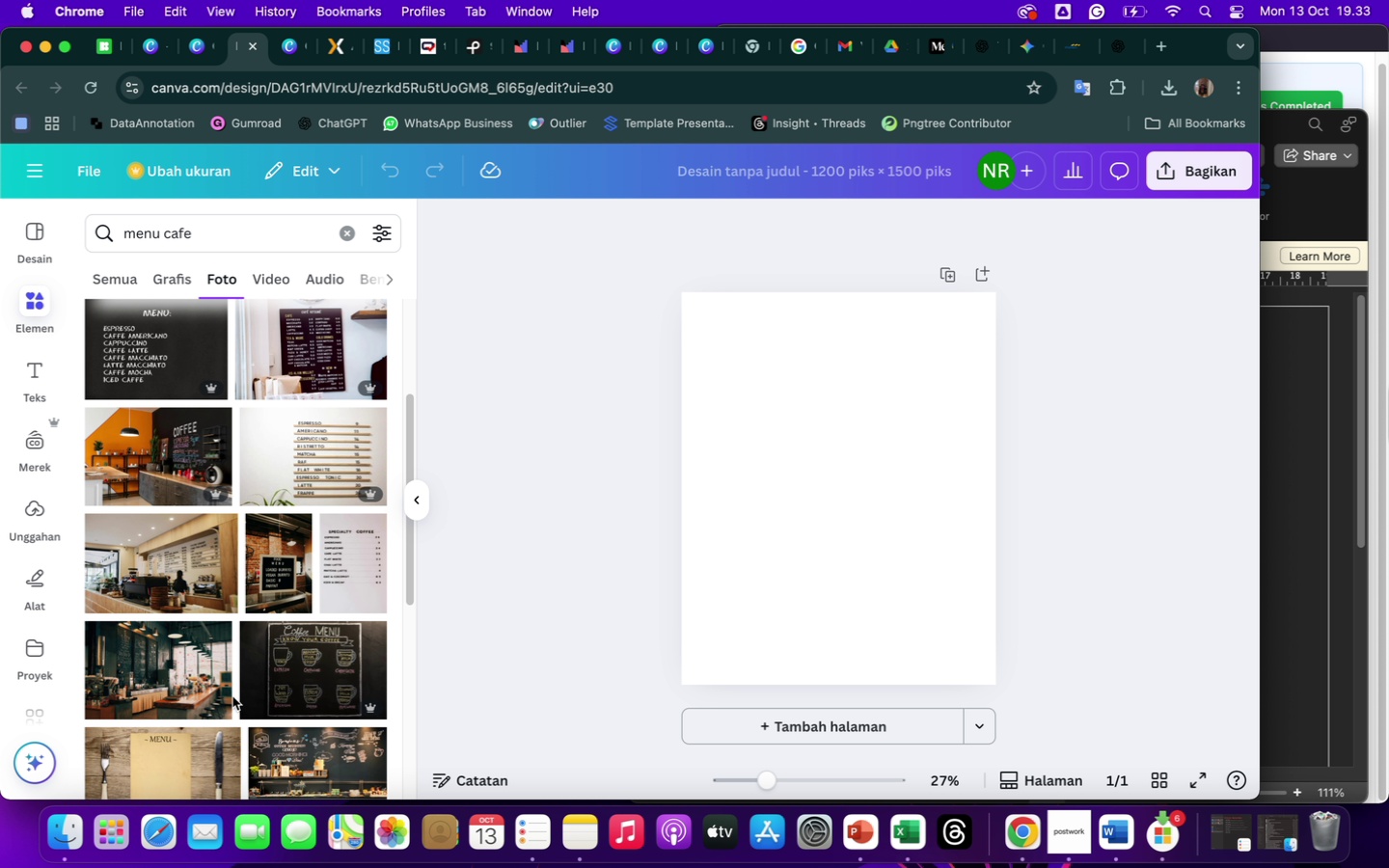 
scroll: coordinate [219, 627], scroll_direction: down, amount: 200.0
 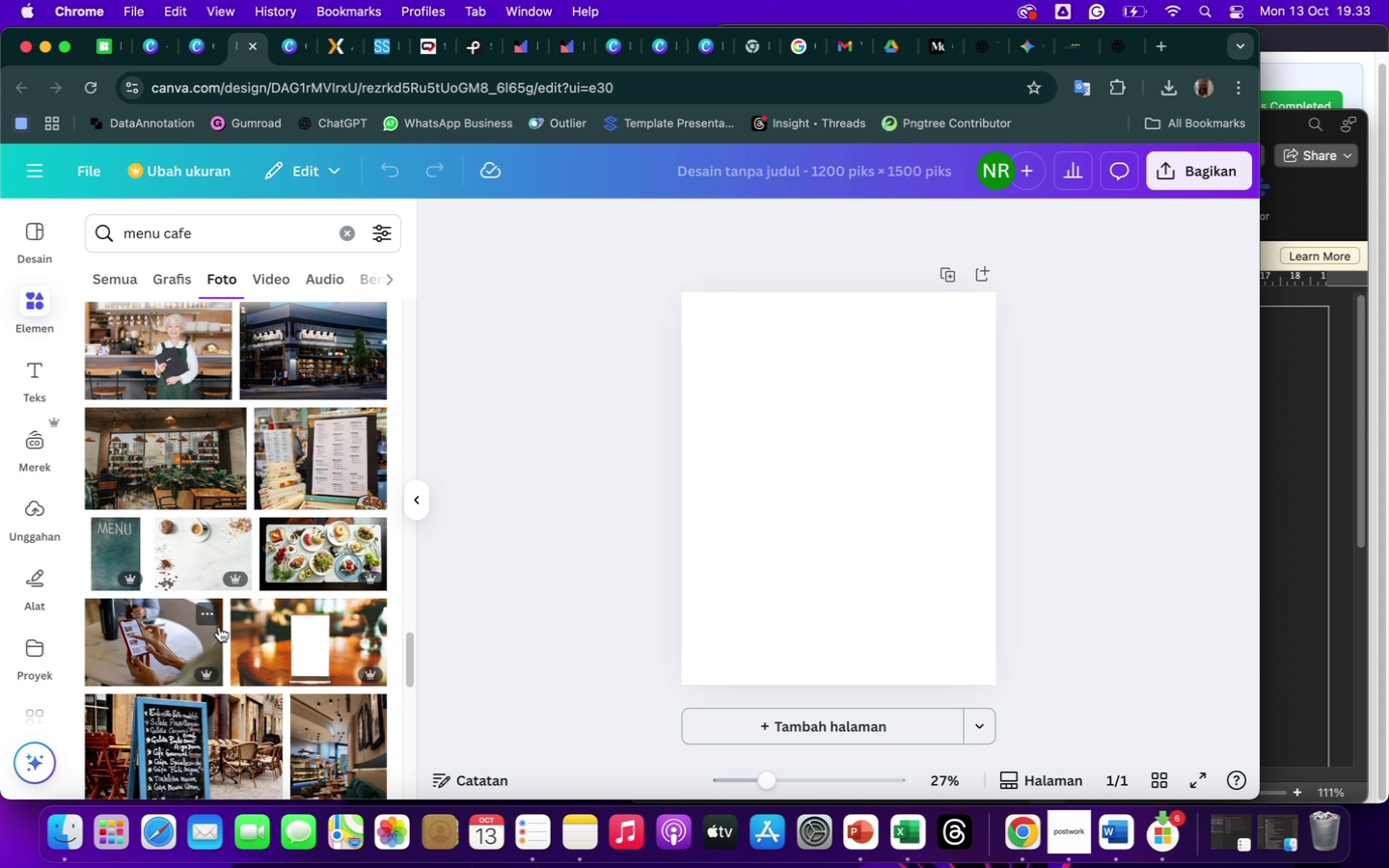 
wait(11.04)
 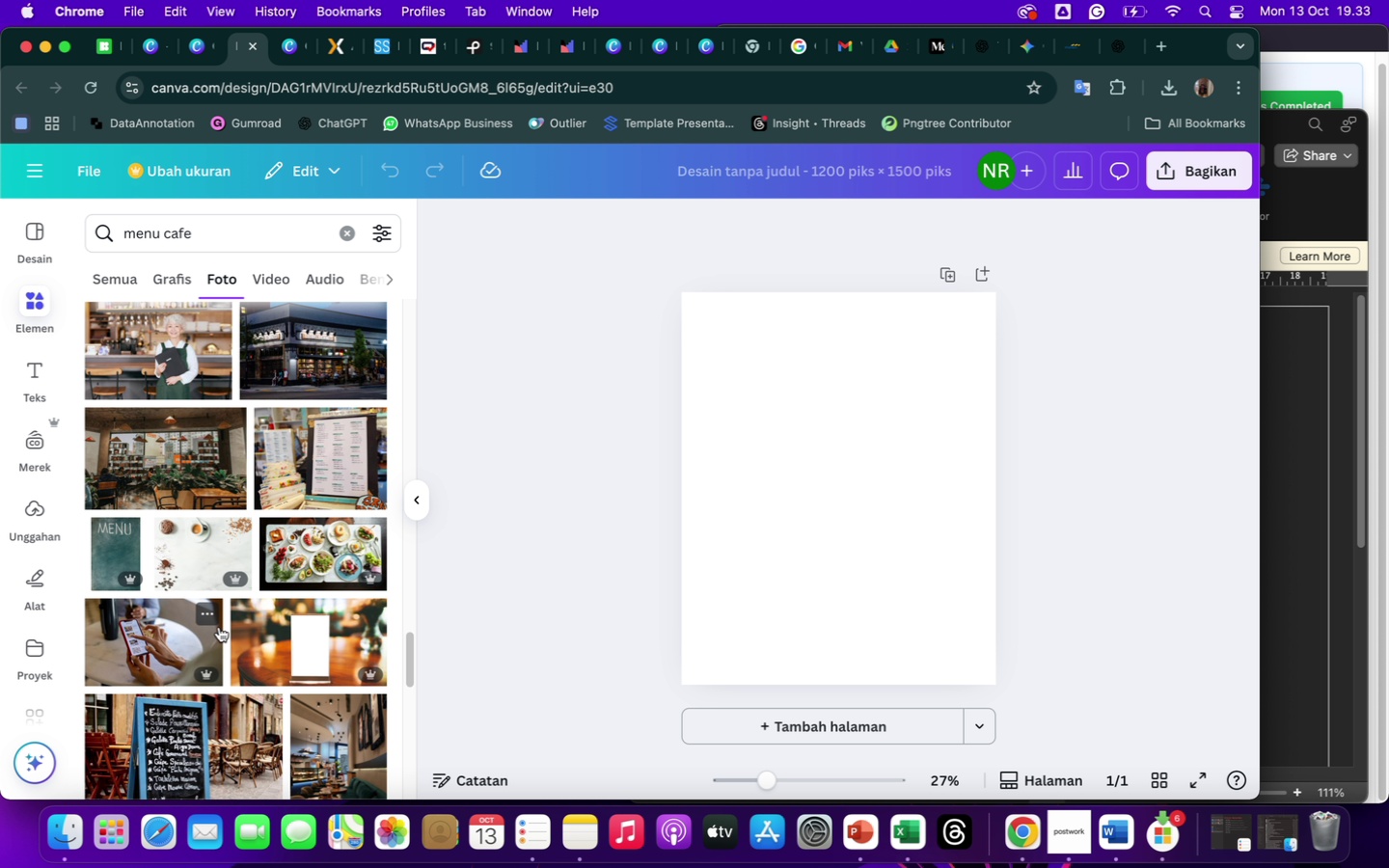 
scroll: coordinate [244, 704], scroll_direction: down, amount: 77.0
 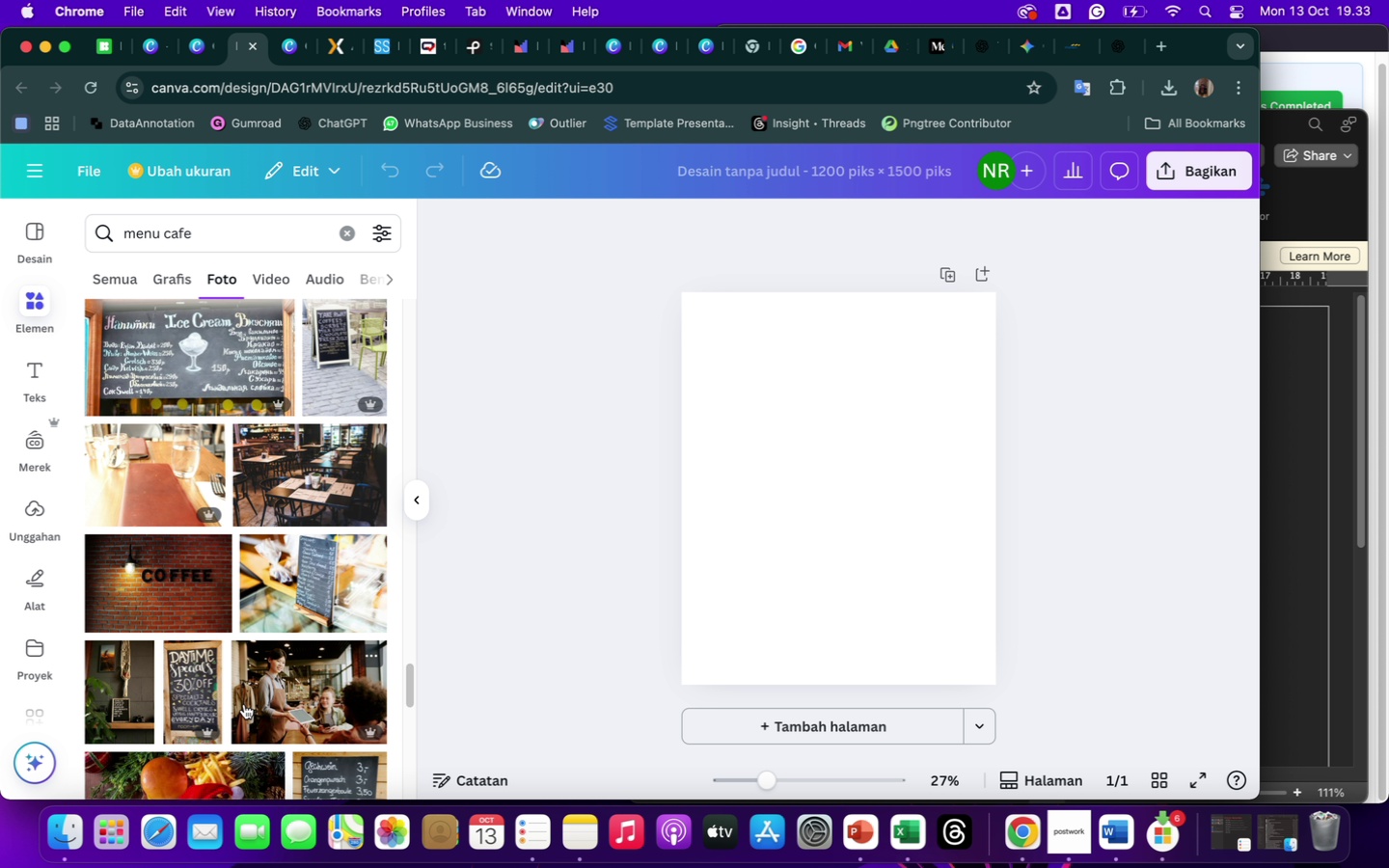 
wait(6.1)
 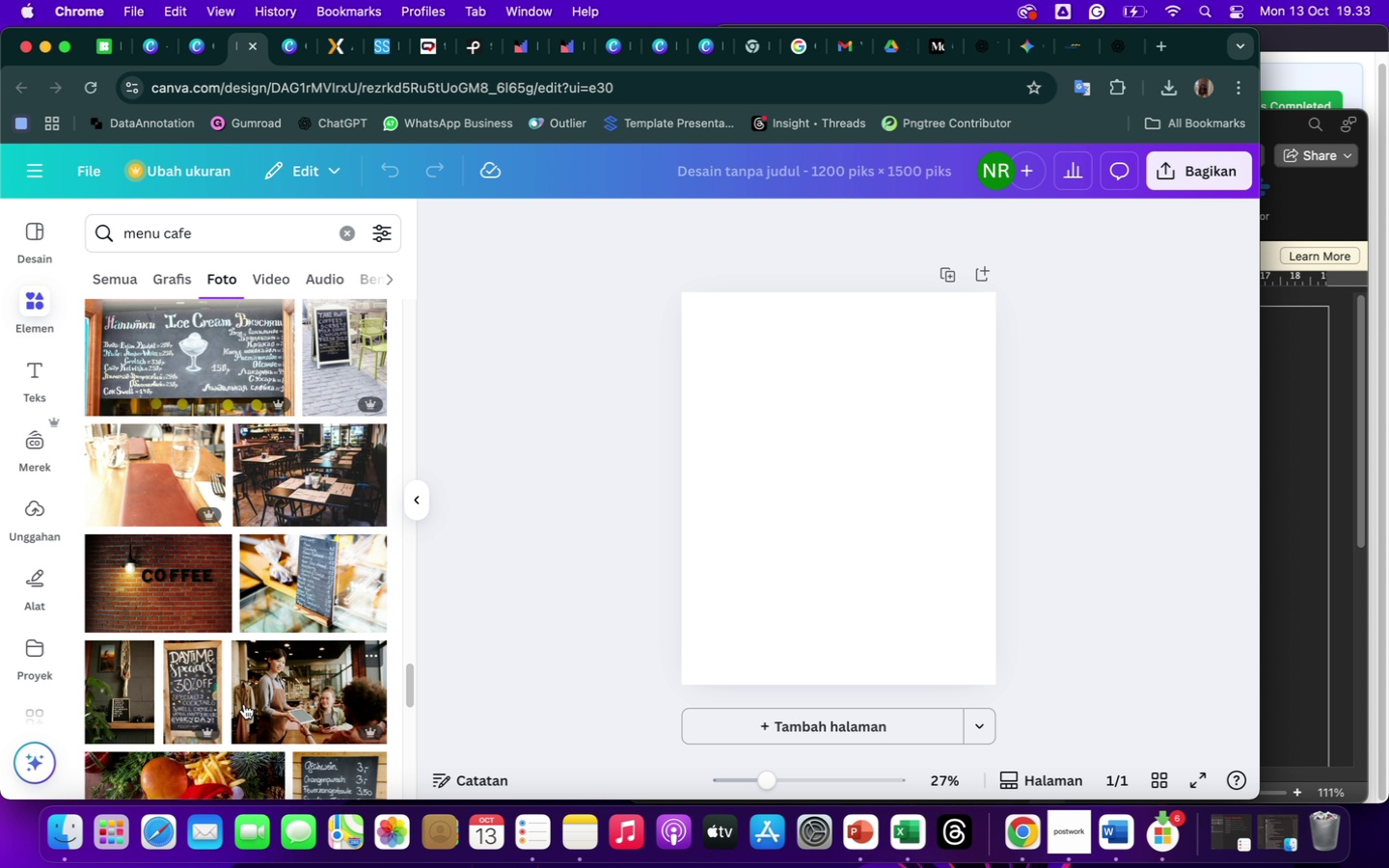 
left_click([316, 695])
 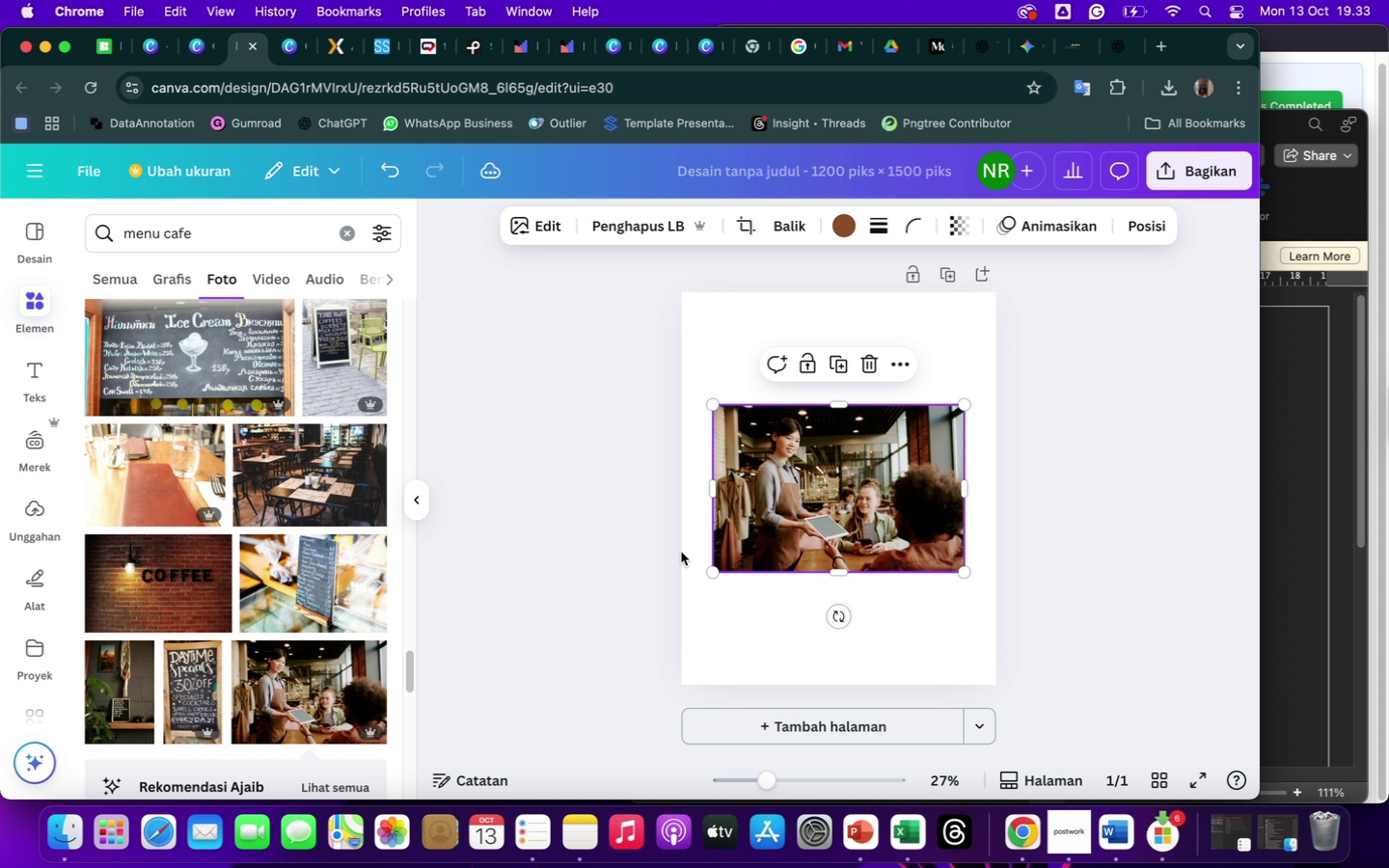 
wait(6.48)
 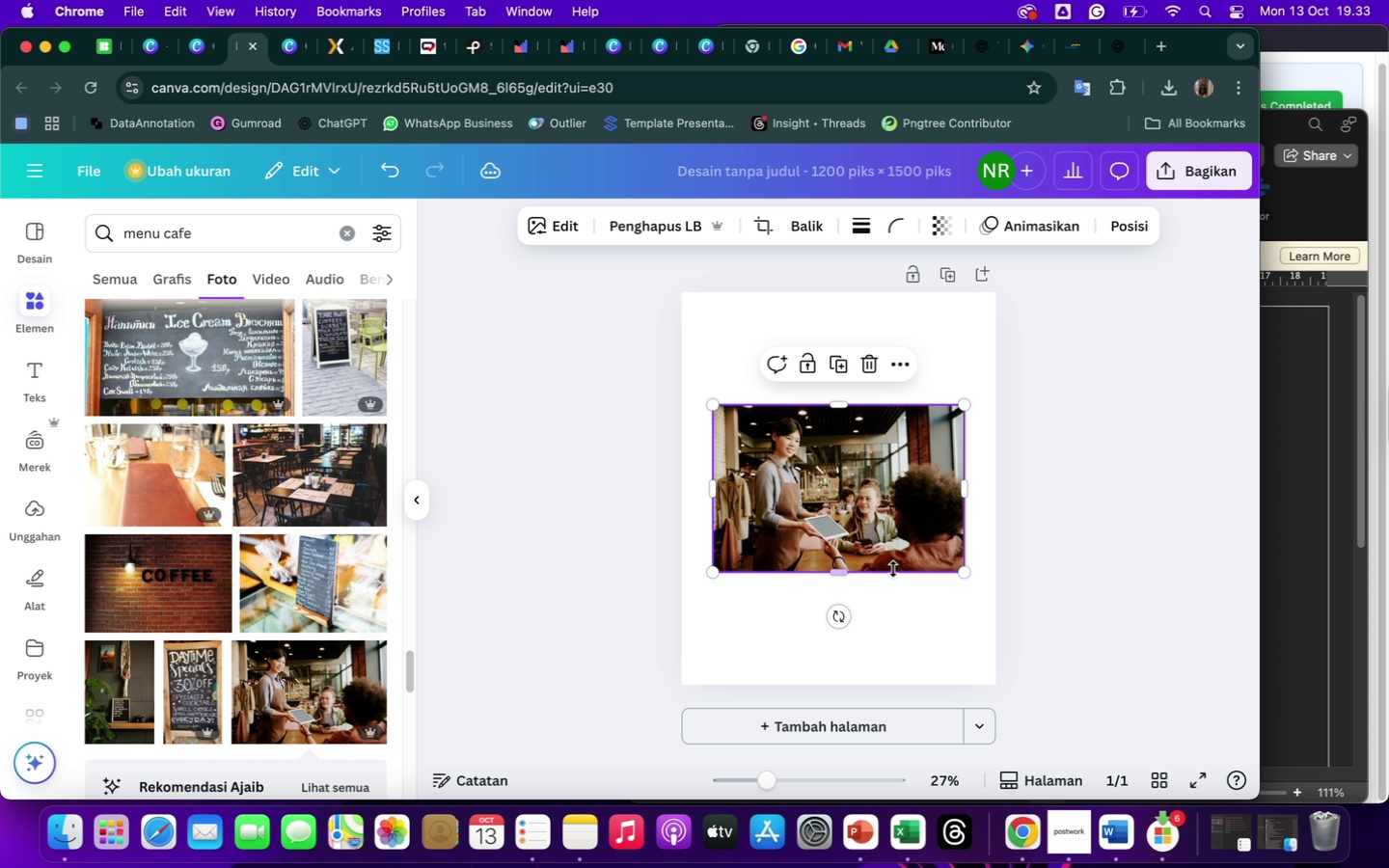 
key(Backspace)
 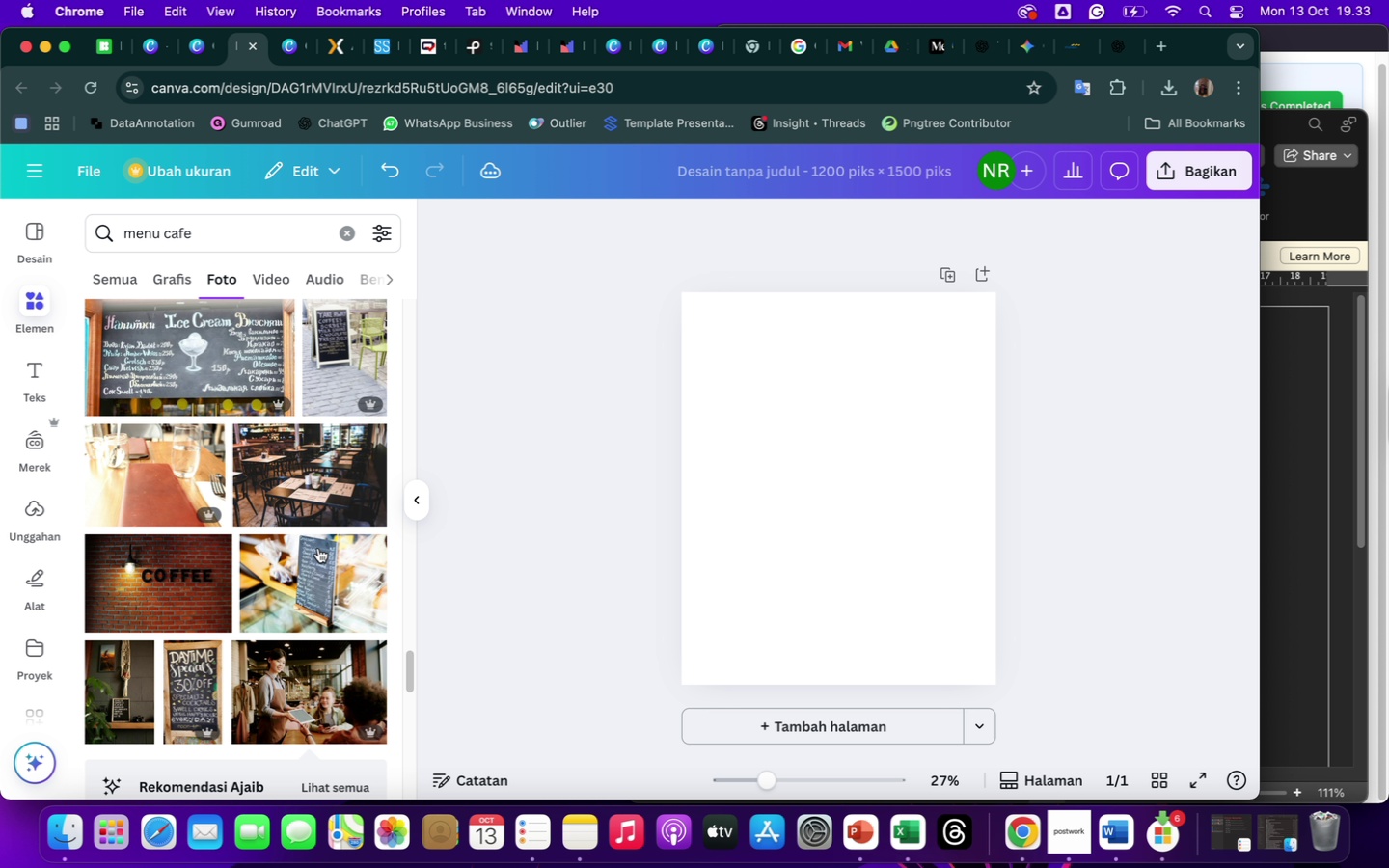 
scroll: coordinate [273, 593], scroll_direction: down, amount: 108.0
 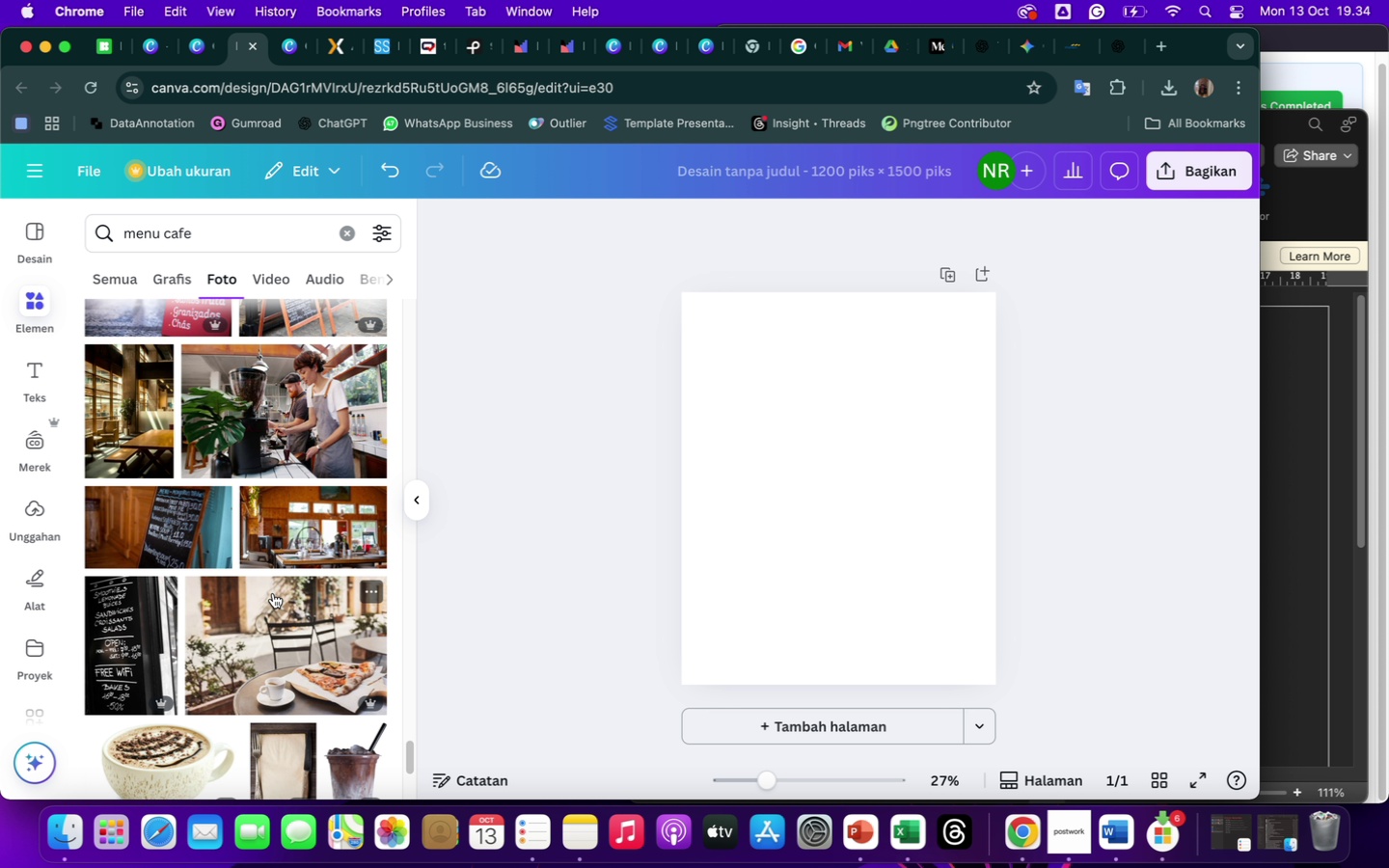 
scroll: coordinate [290, 668], scroll_direction: down, amount: 155.0
 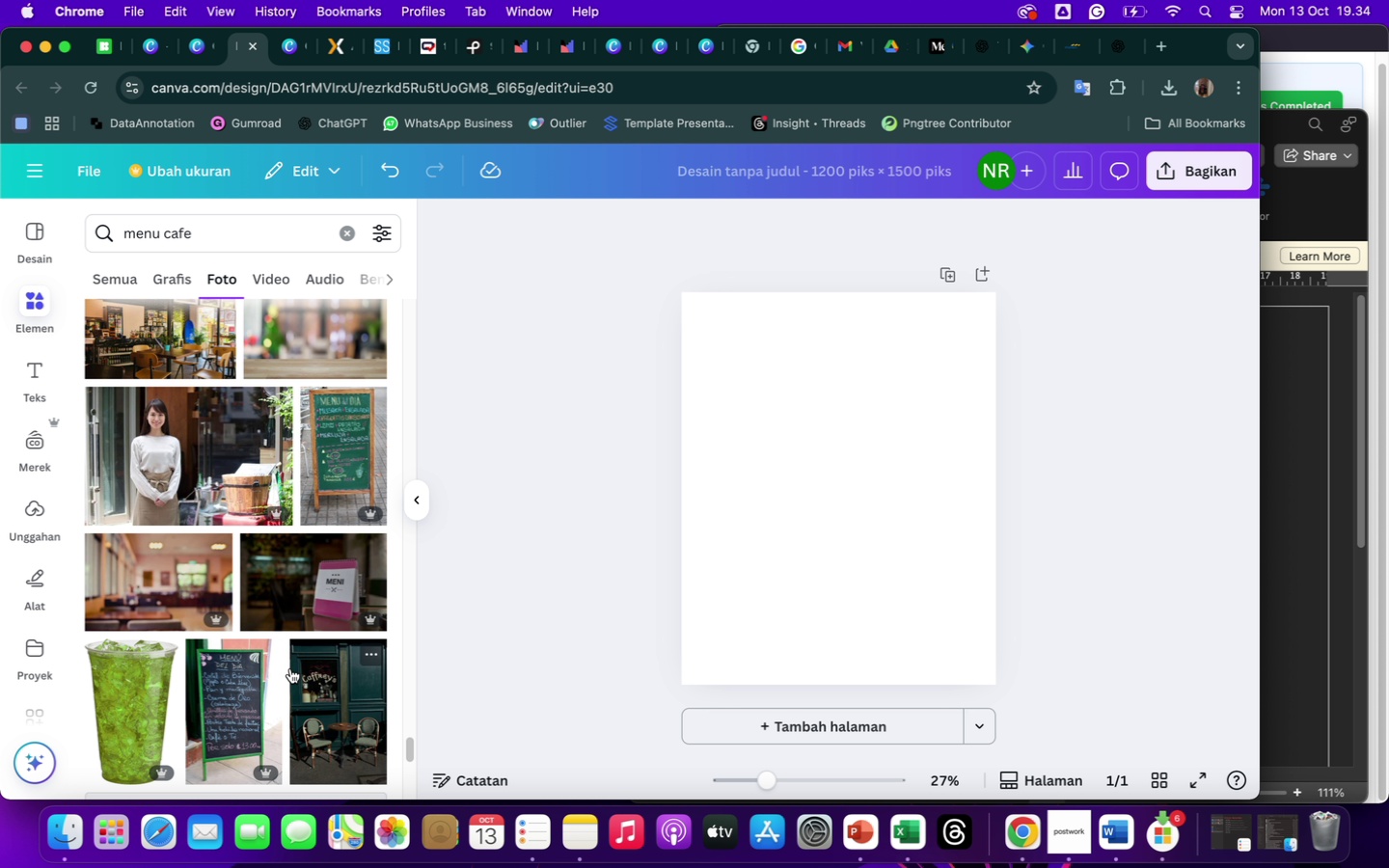 
scroll: coordinate [295, 745], scroll_direction: down, amount: 81.0
 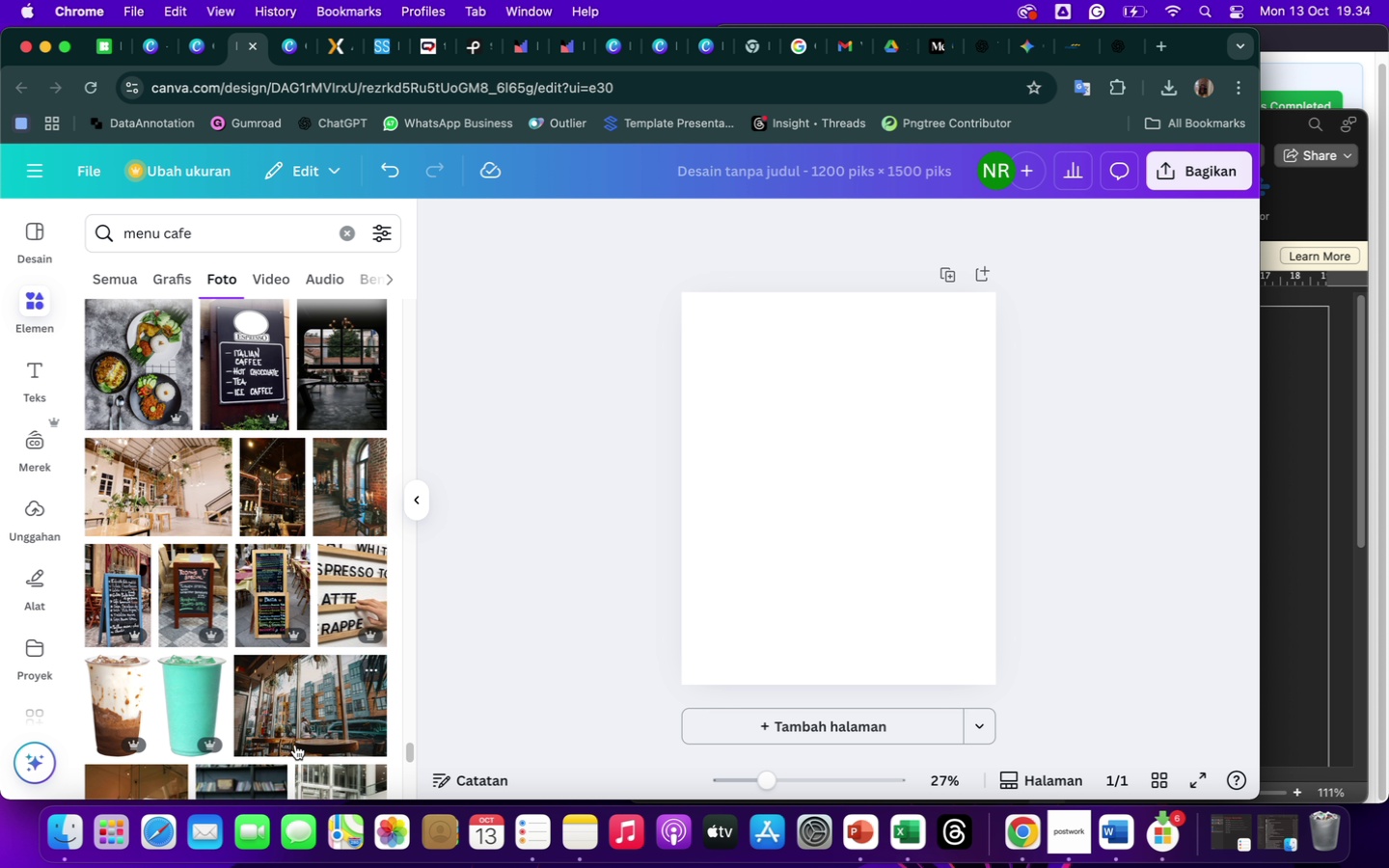 
mouse_move([266, 550])
 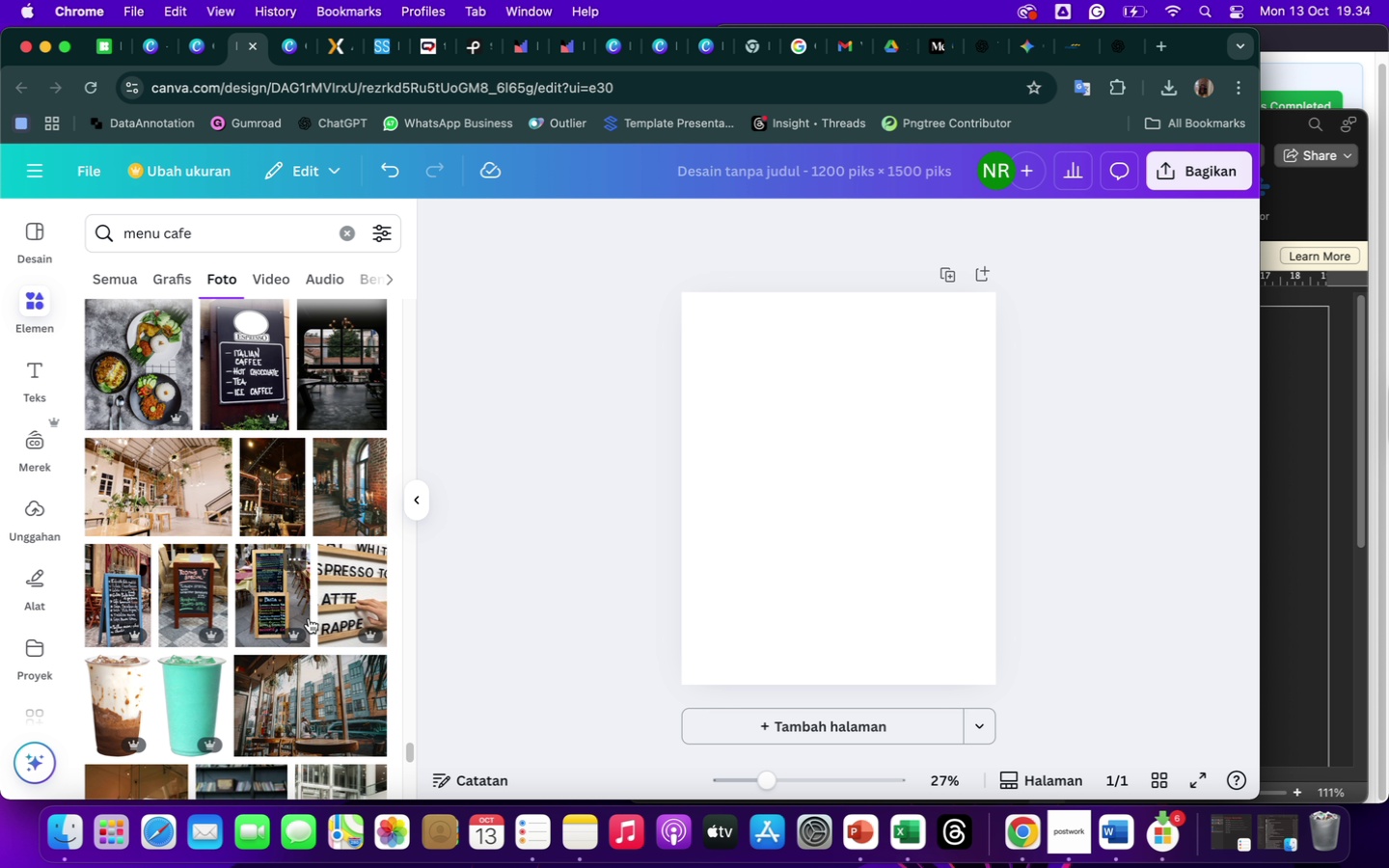 
scroll: coordinate [309, 698], scroll_direction: down, amount: 97.0
 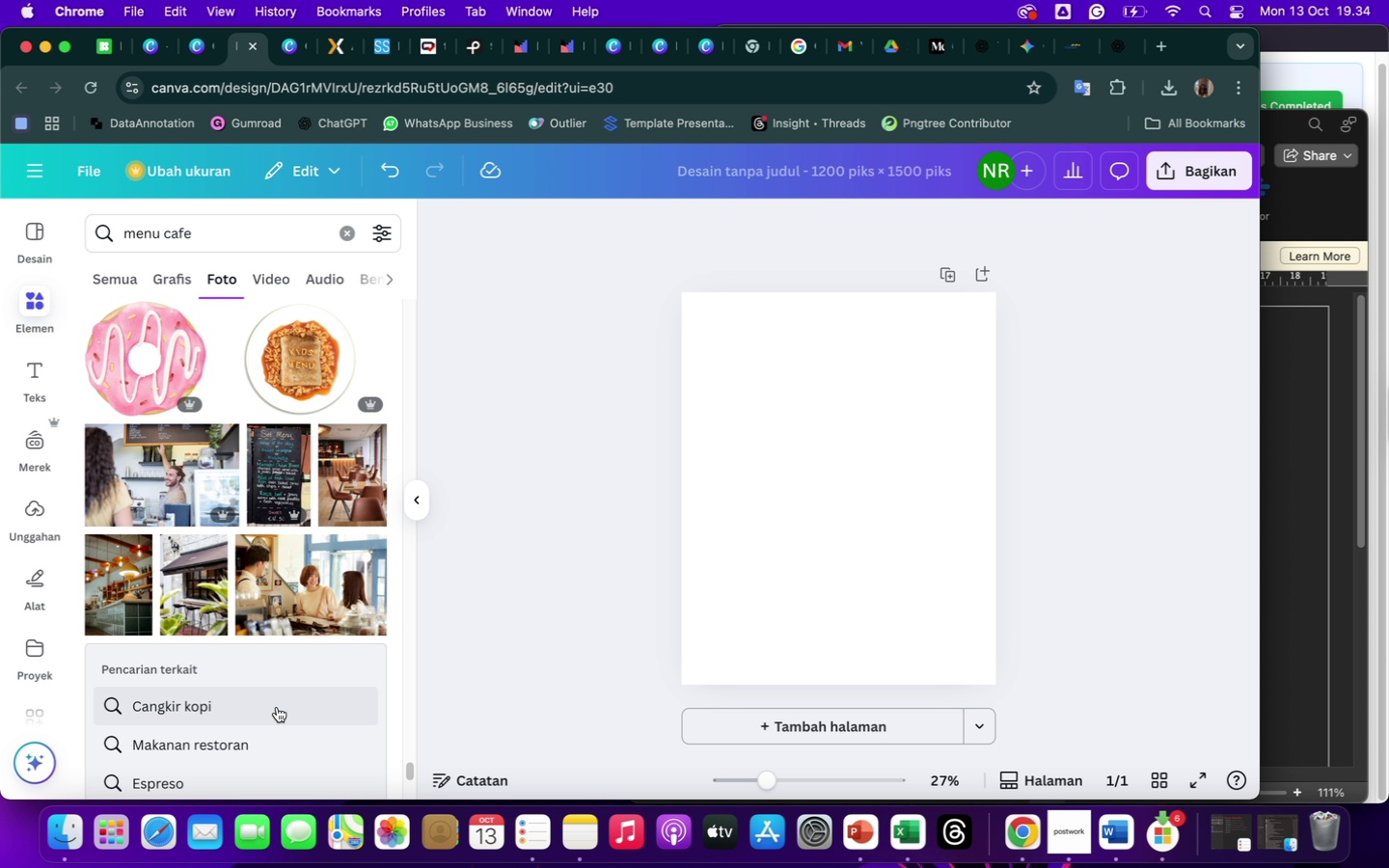 
wait(8.93)
 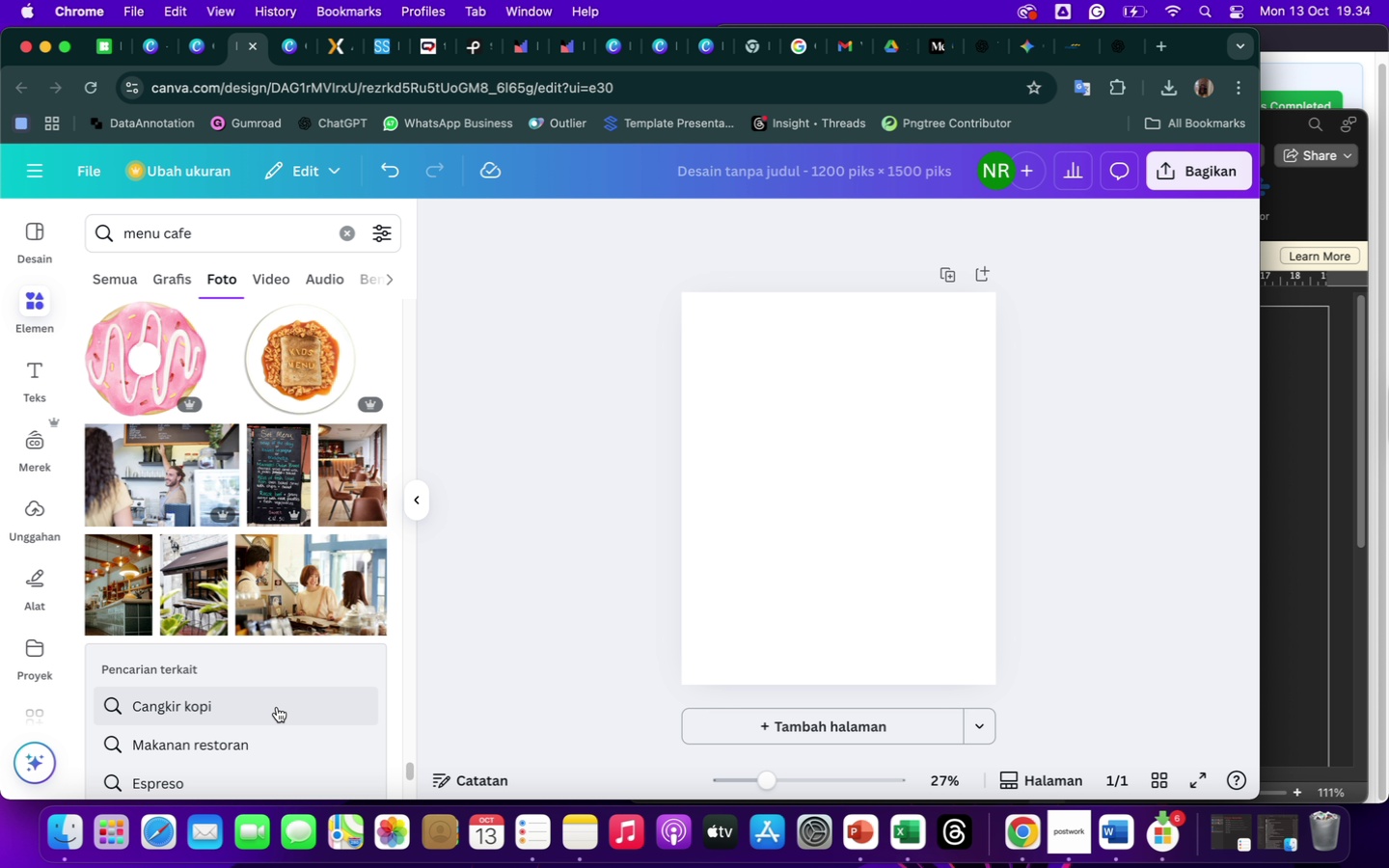 
left_click([150, 479])
 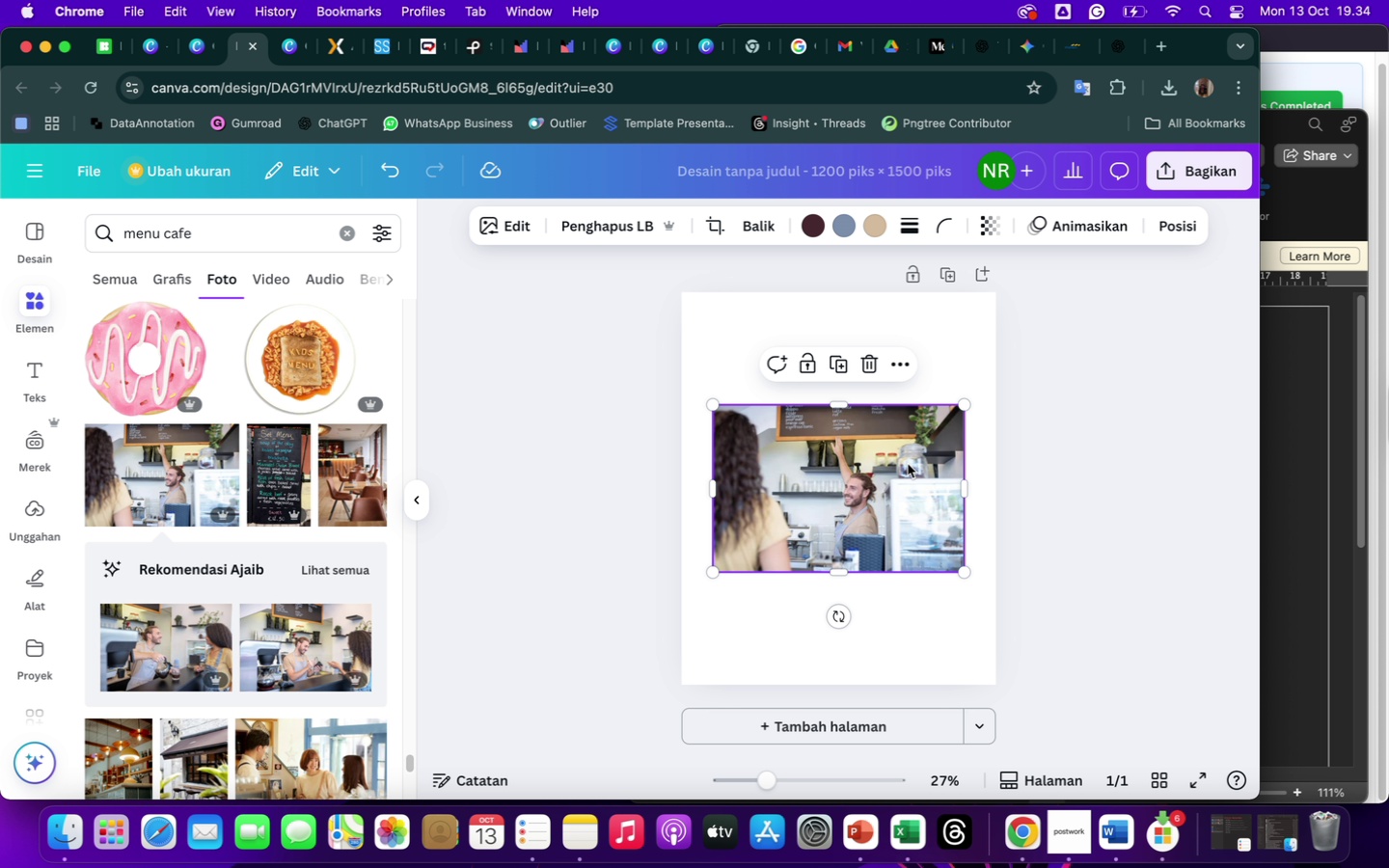 
right_click([859, 502])
 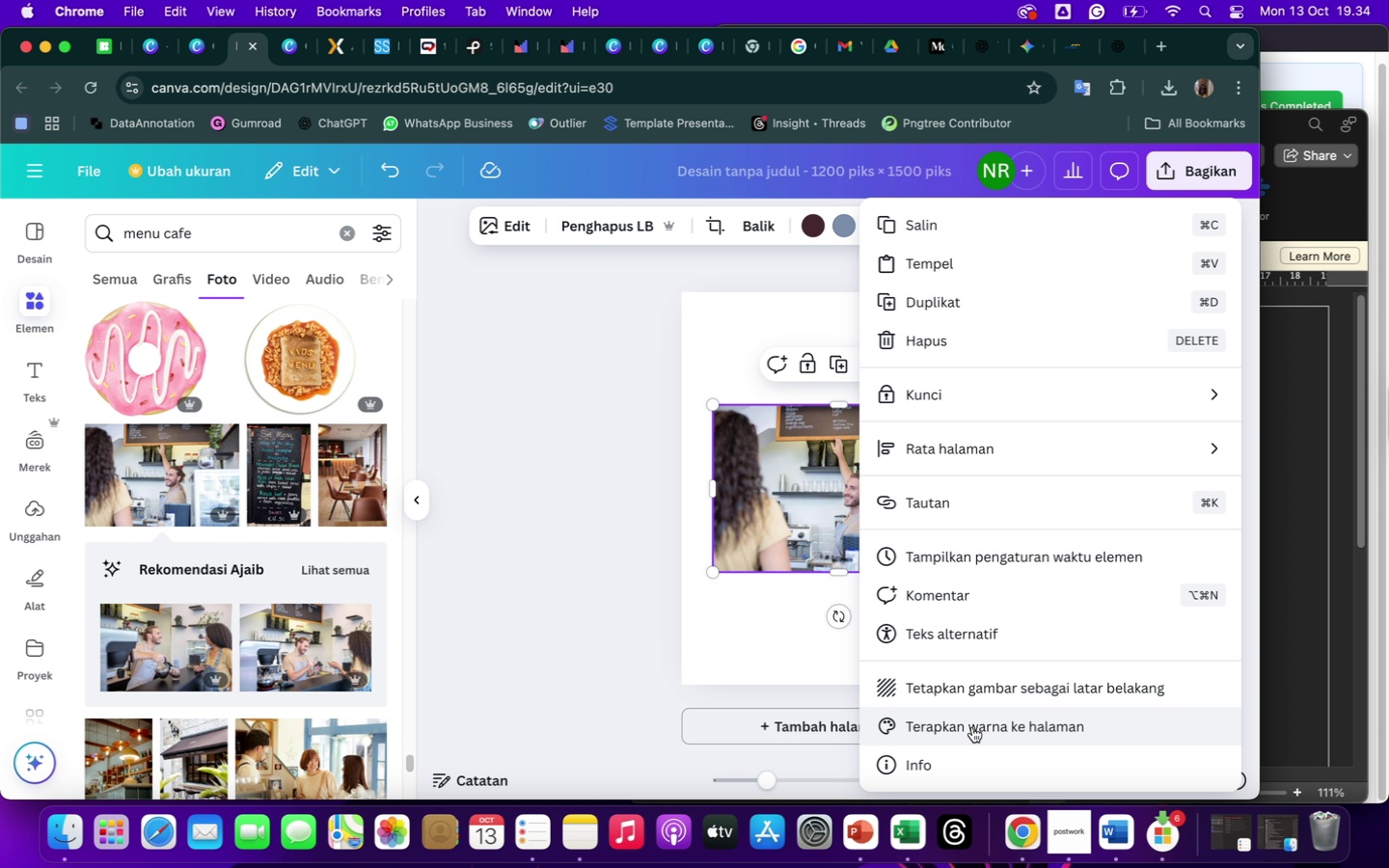 
left_click([961, 676])
 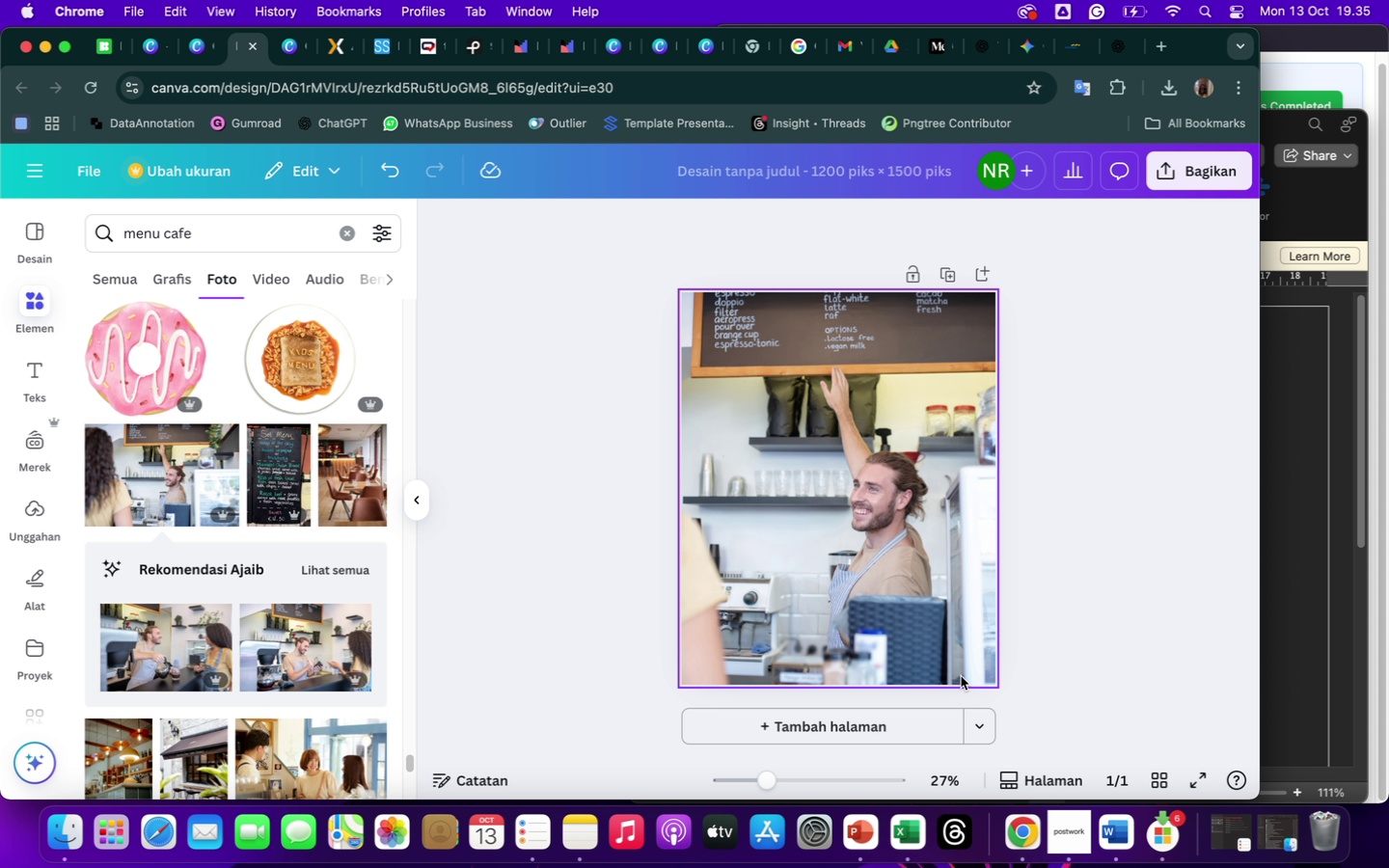 
wait(13.38)
 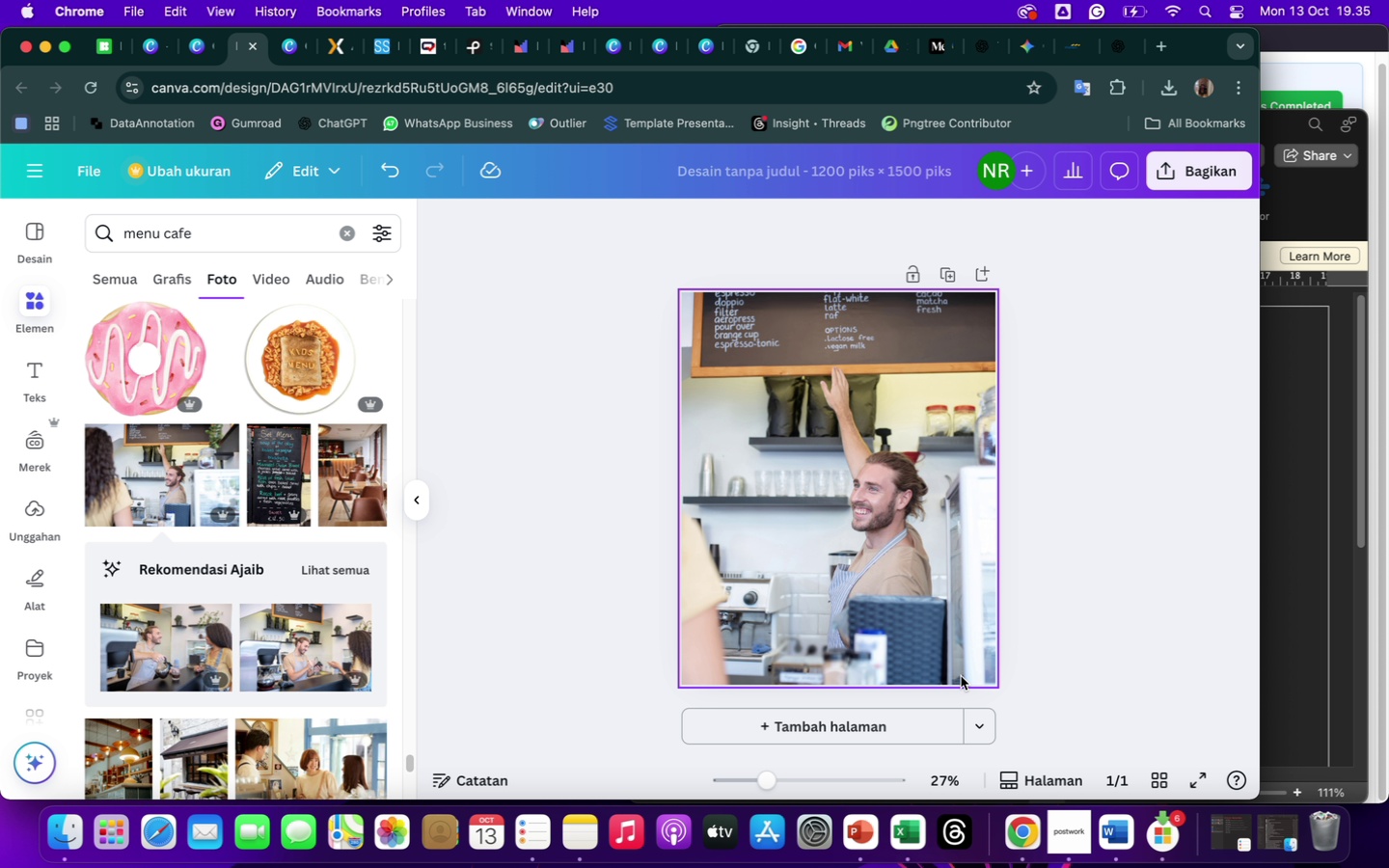 
scroll: coordinate [282, 722], scroll_direction: down, amount: 74.0
 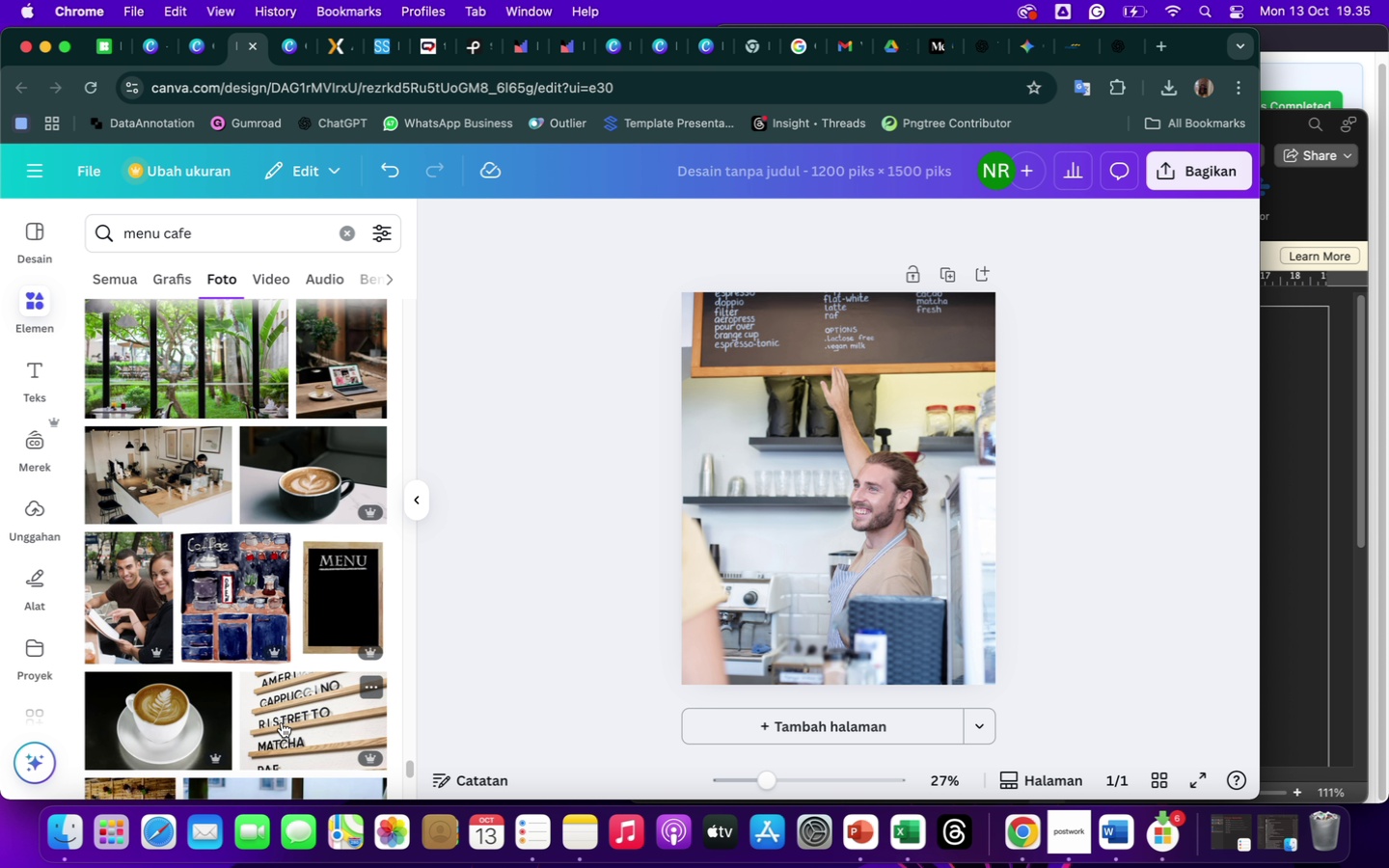 
wait(5.15)
 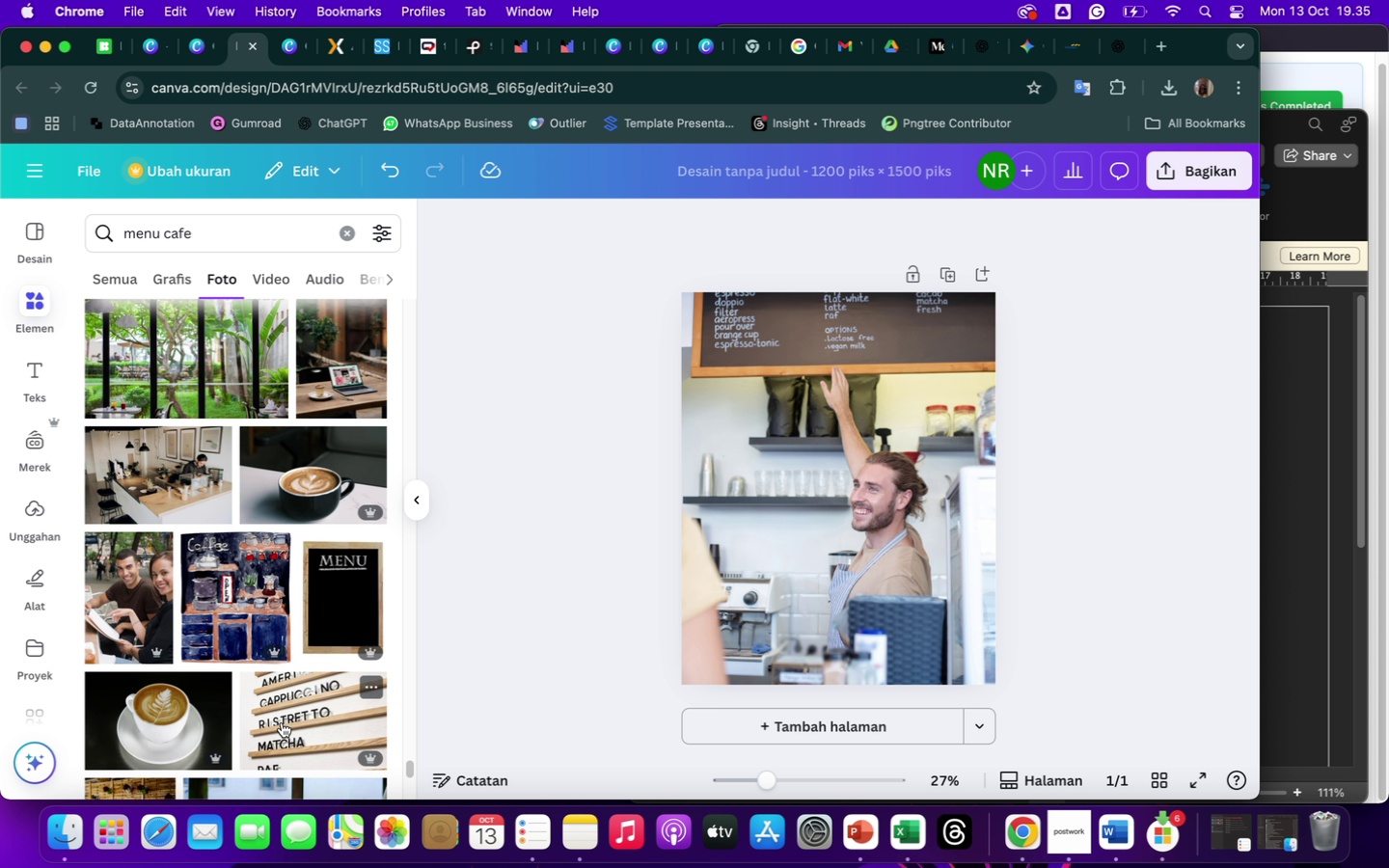 
scroll: coordinate [262, 669], scroll_direction: down, amount: 51.0
 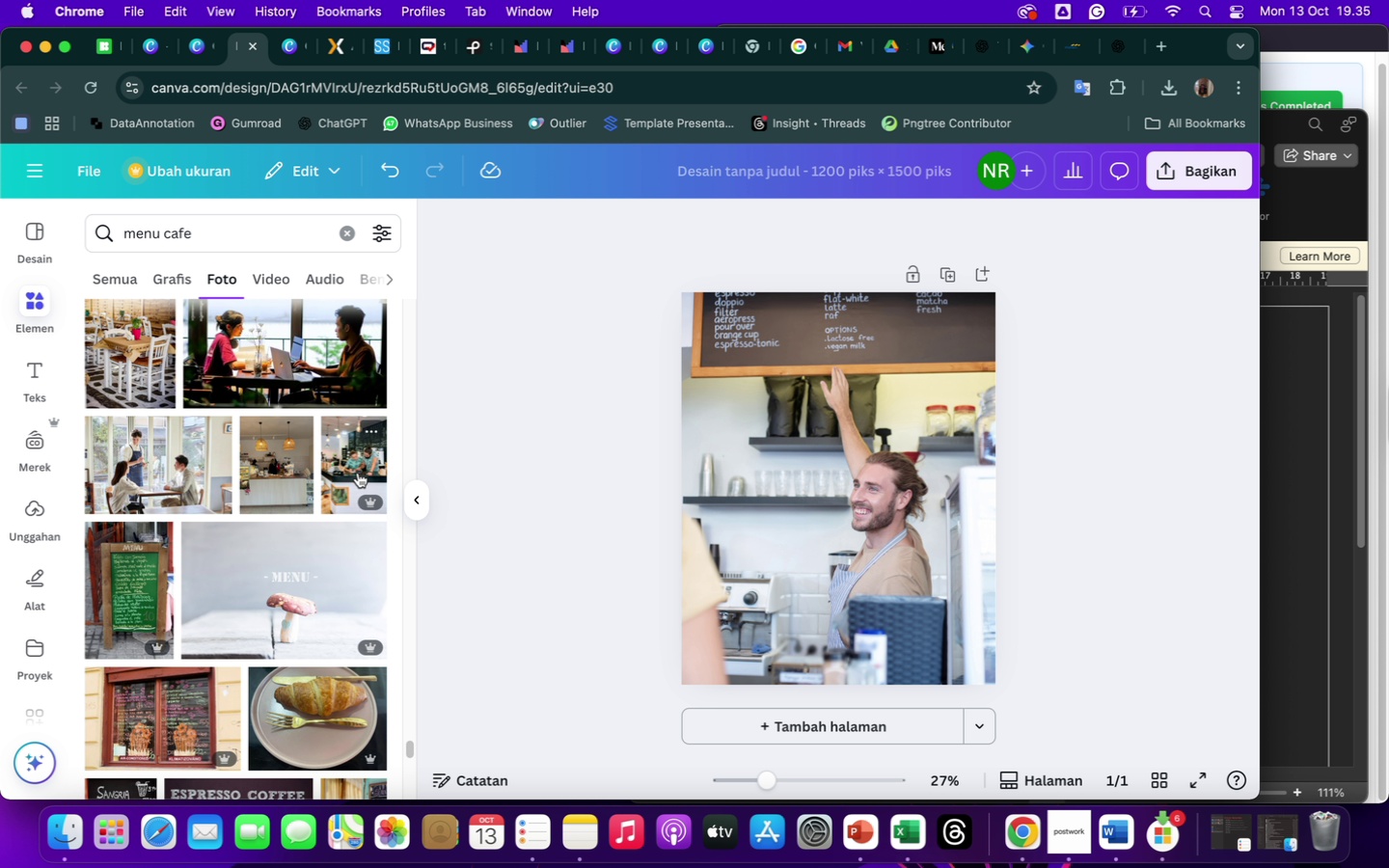 
left_click([353, 472])
 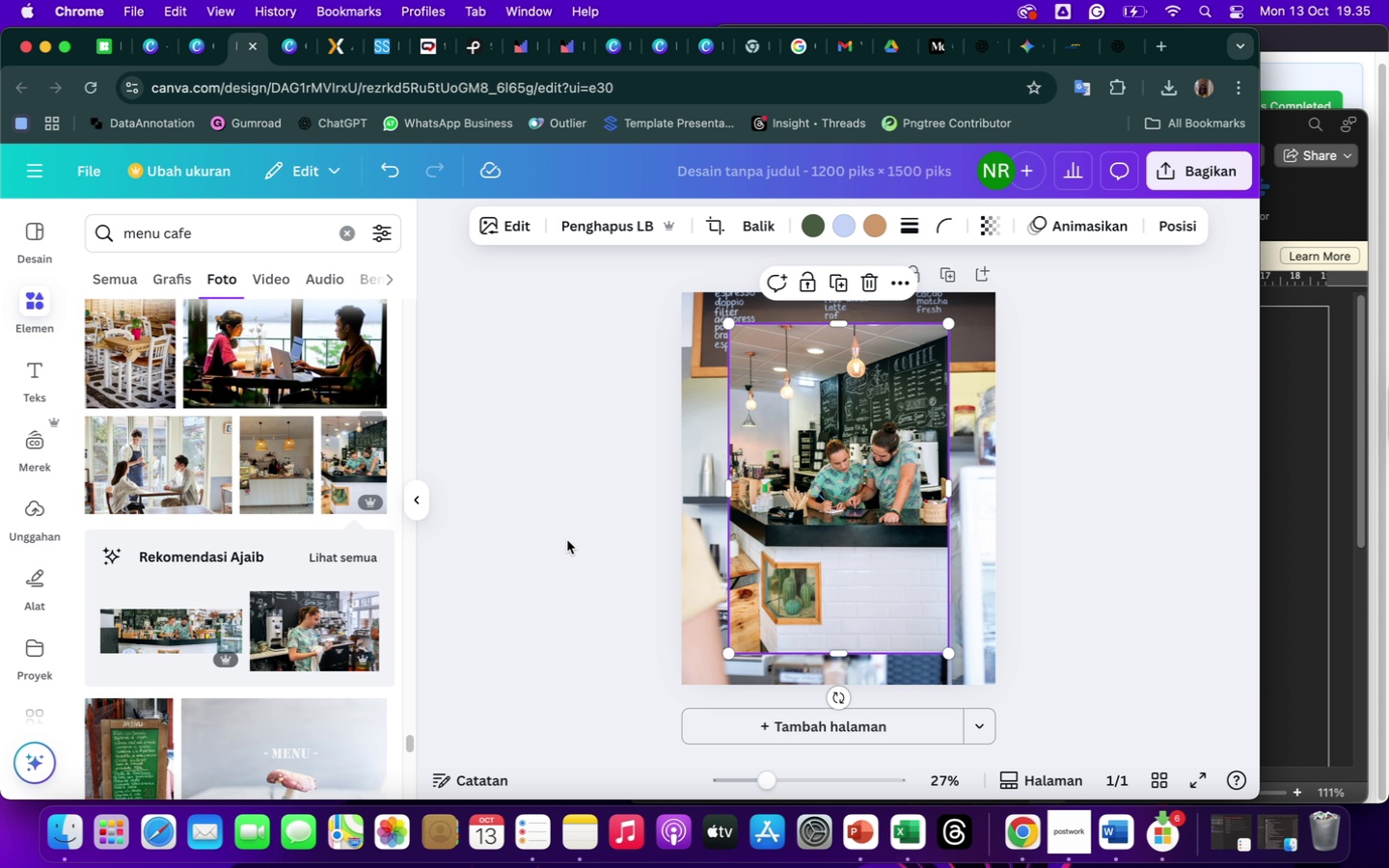 
left_click([918, 576])
 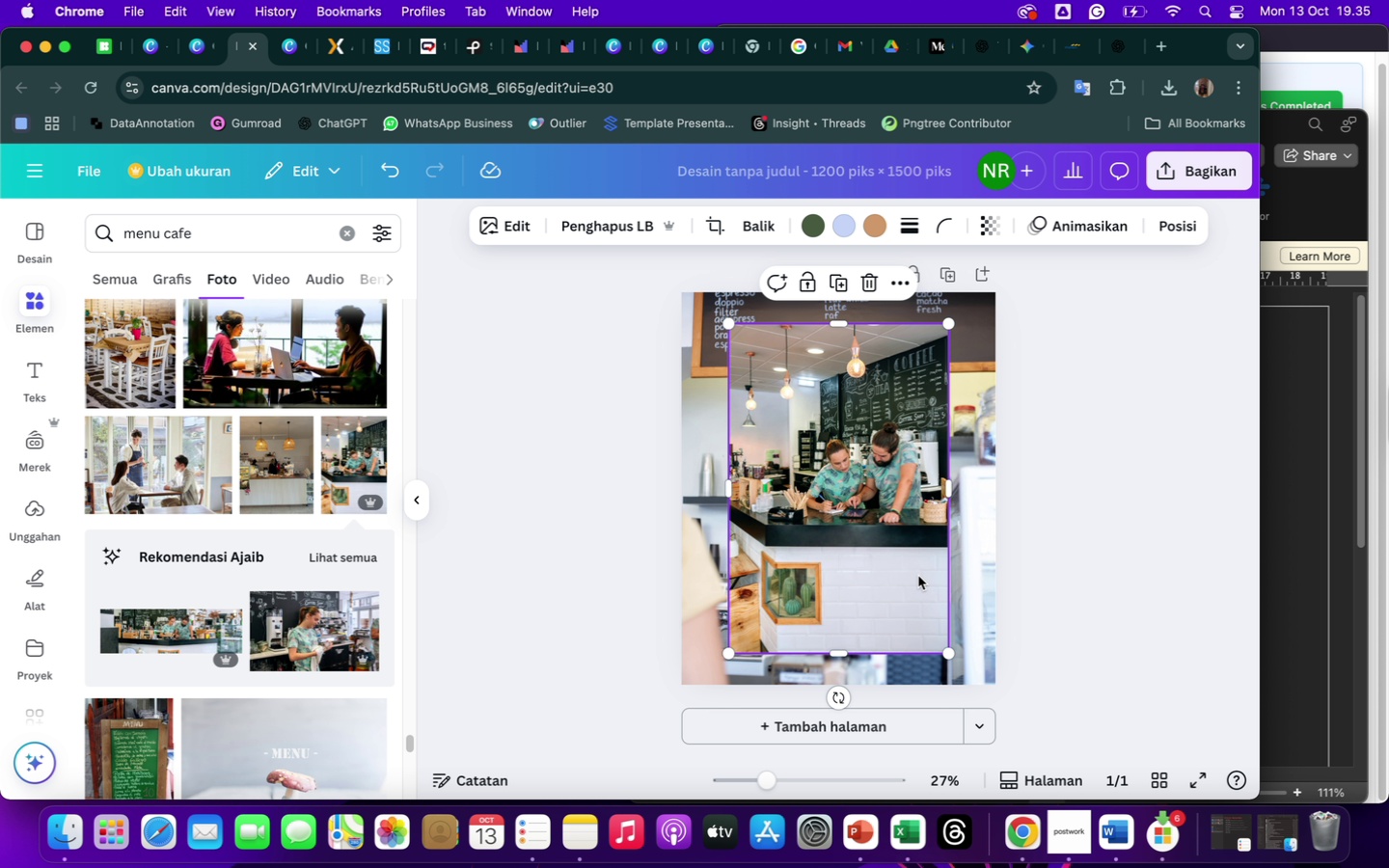 
key(Backspace)
 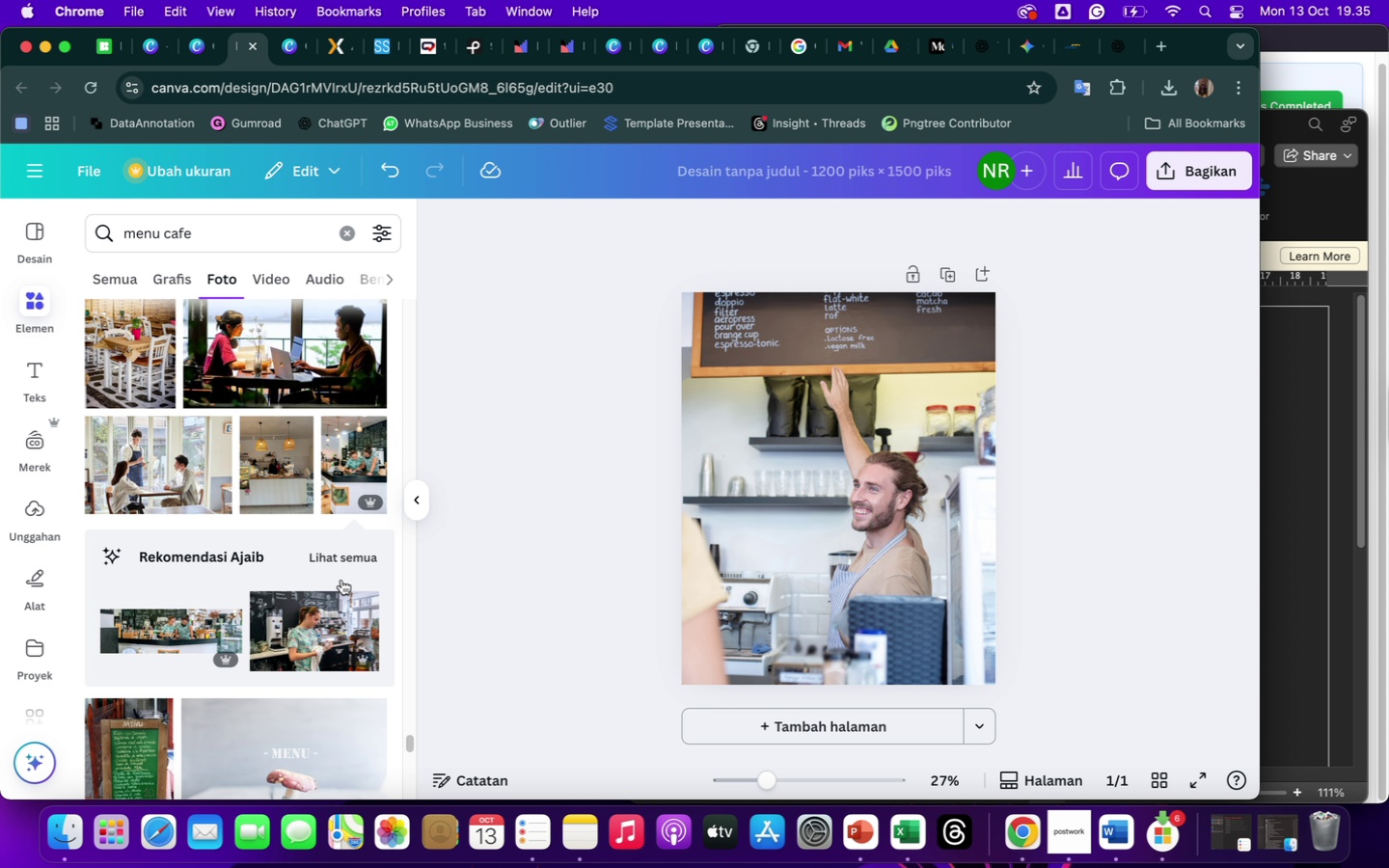 
scroll: coordinate [320, 609], scroll_direction: down, amount: 125.0
 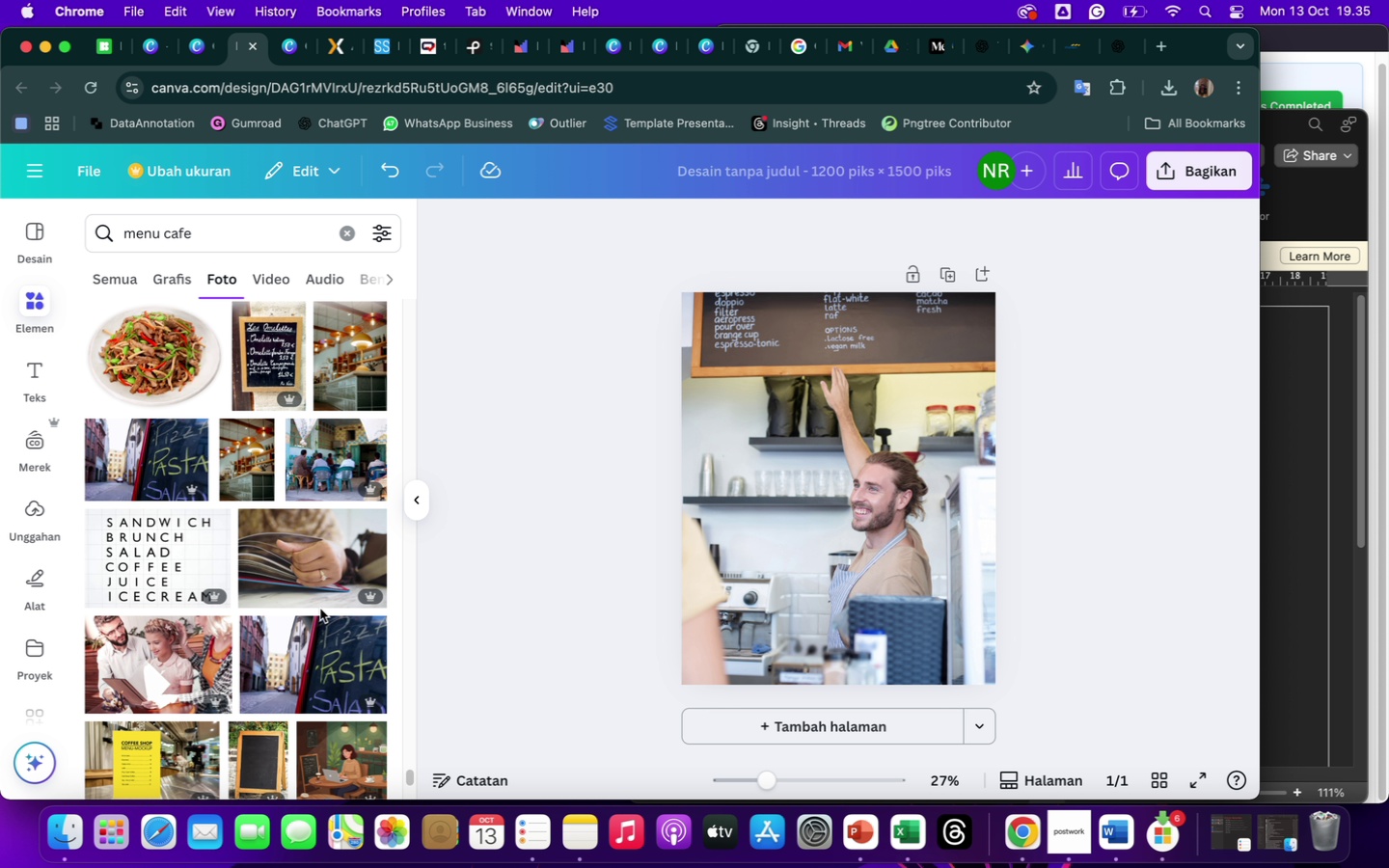 
scroll: coordinate [320, 609], scroll_direction: down, amount: 97.0
 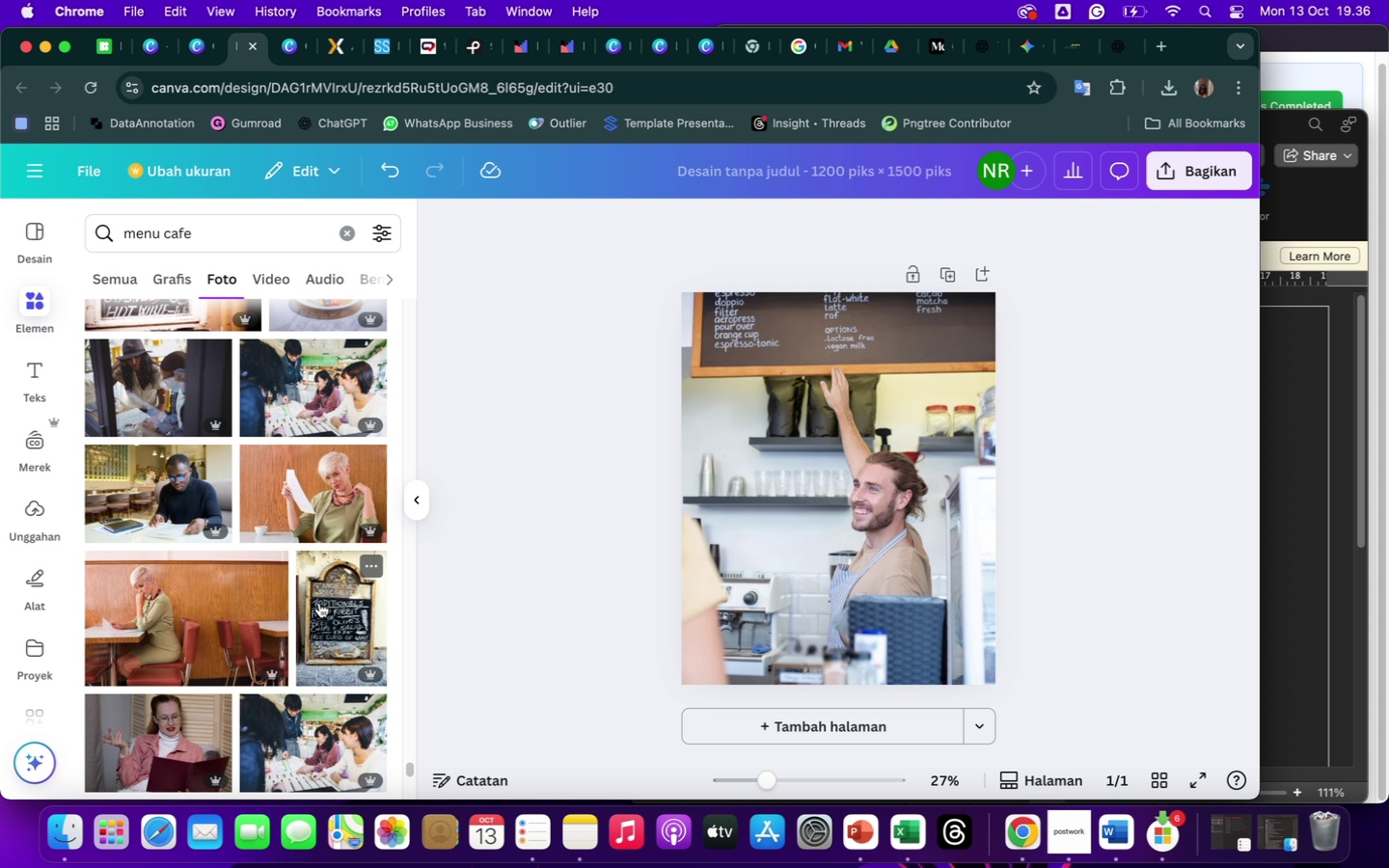 
left_click([145, 506])
 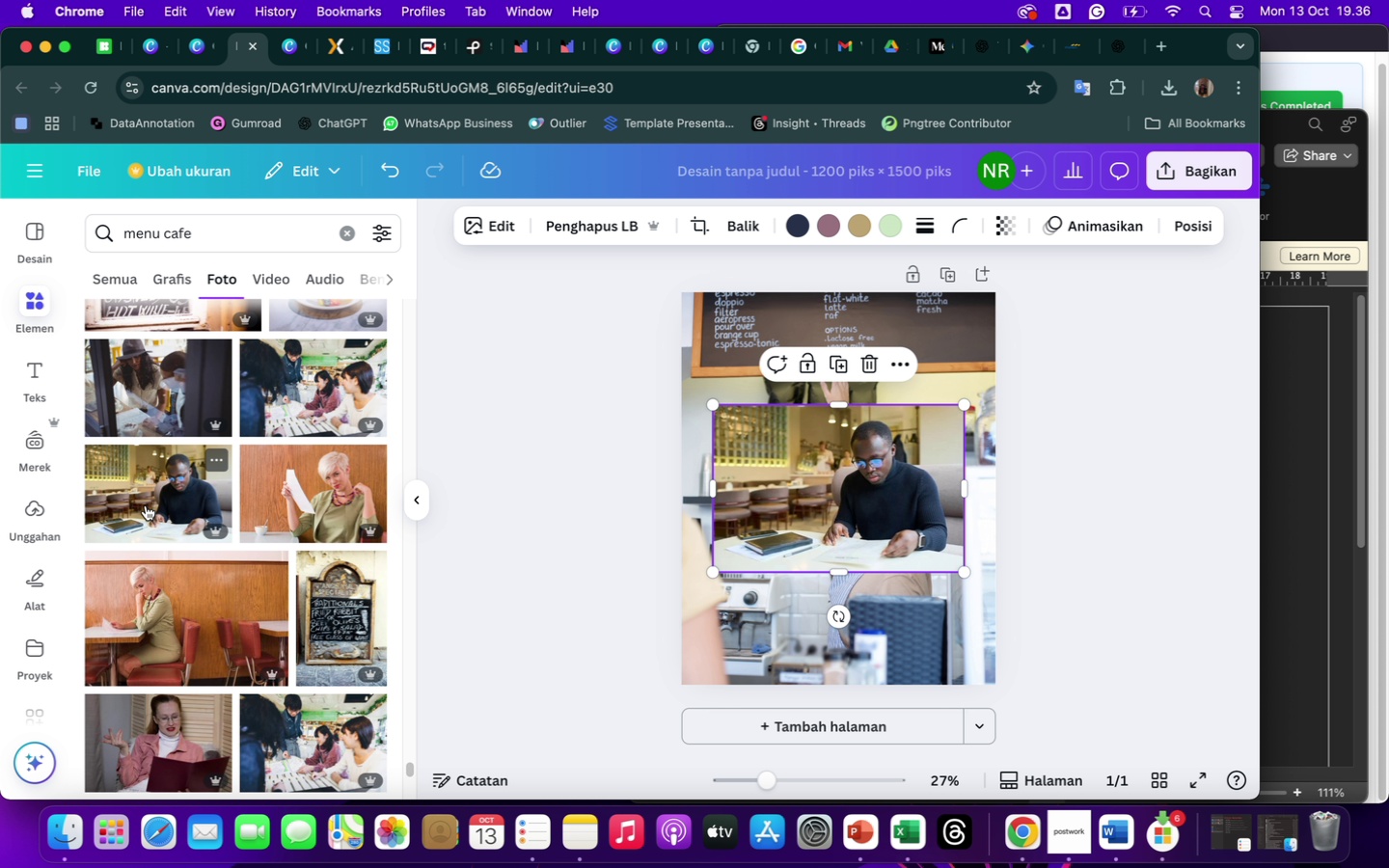 
wait(6.54)
 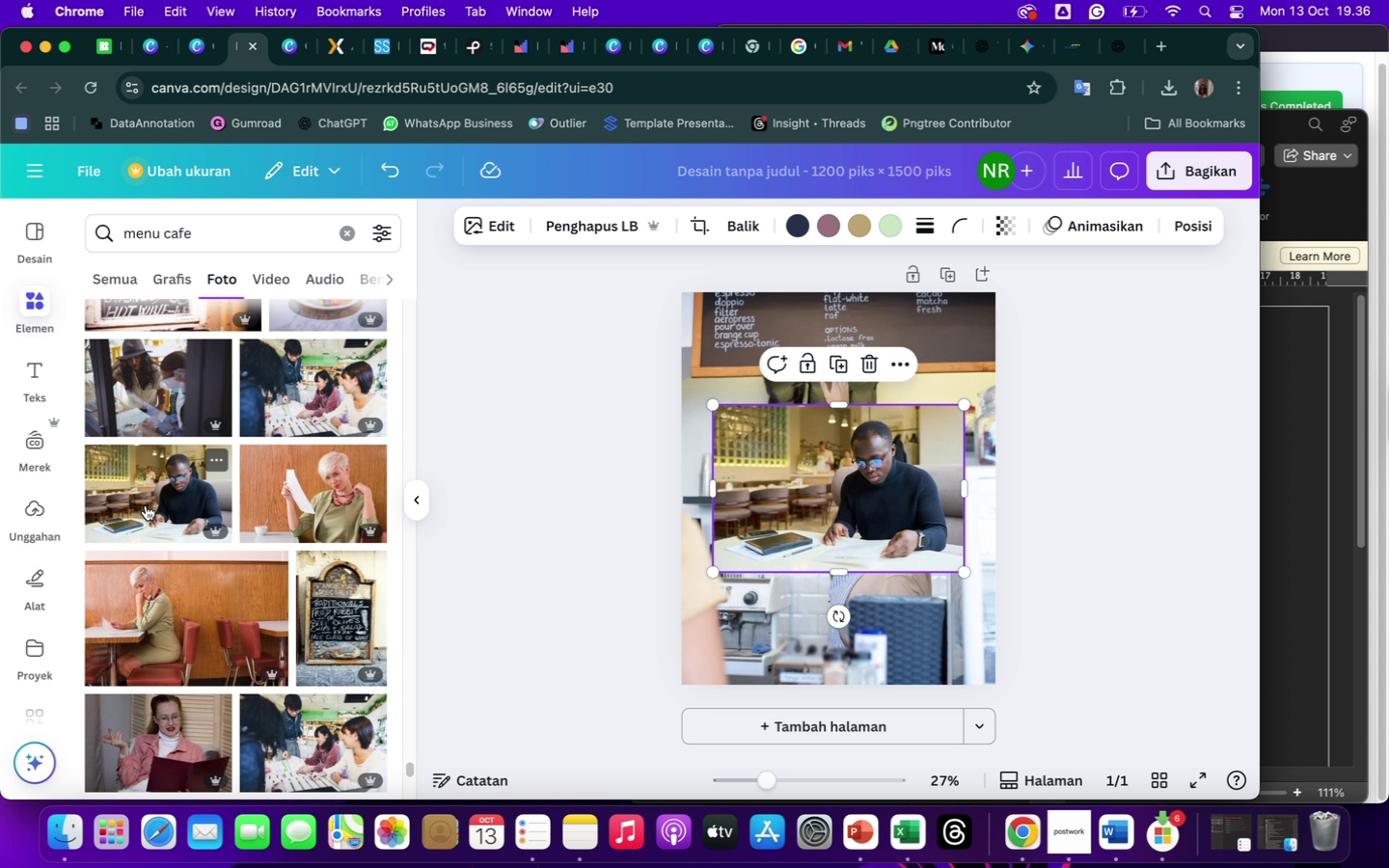 
left_click([947, 342])
 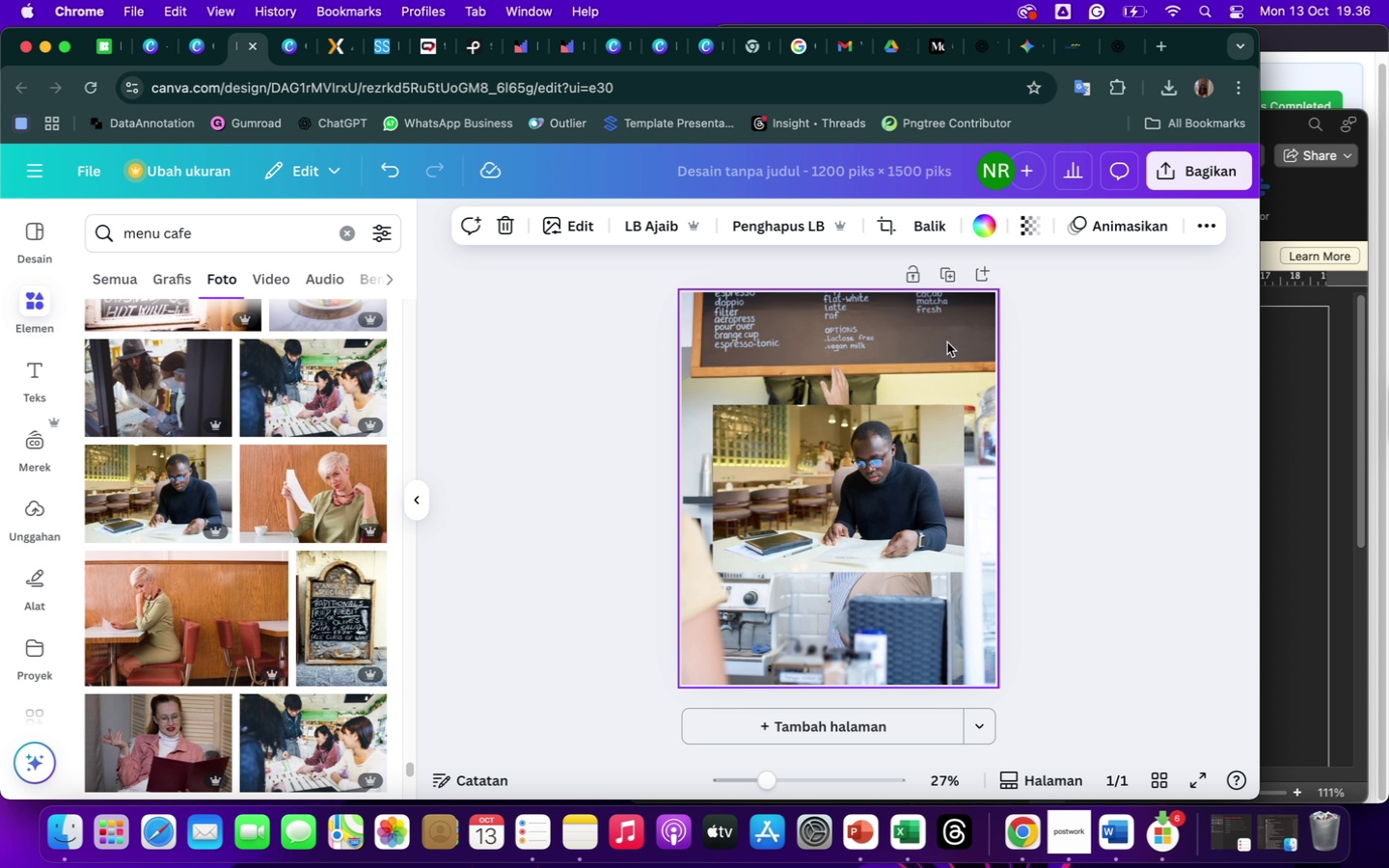 
key(Backspace)
 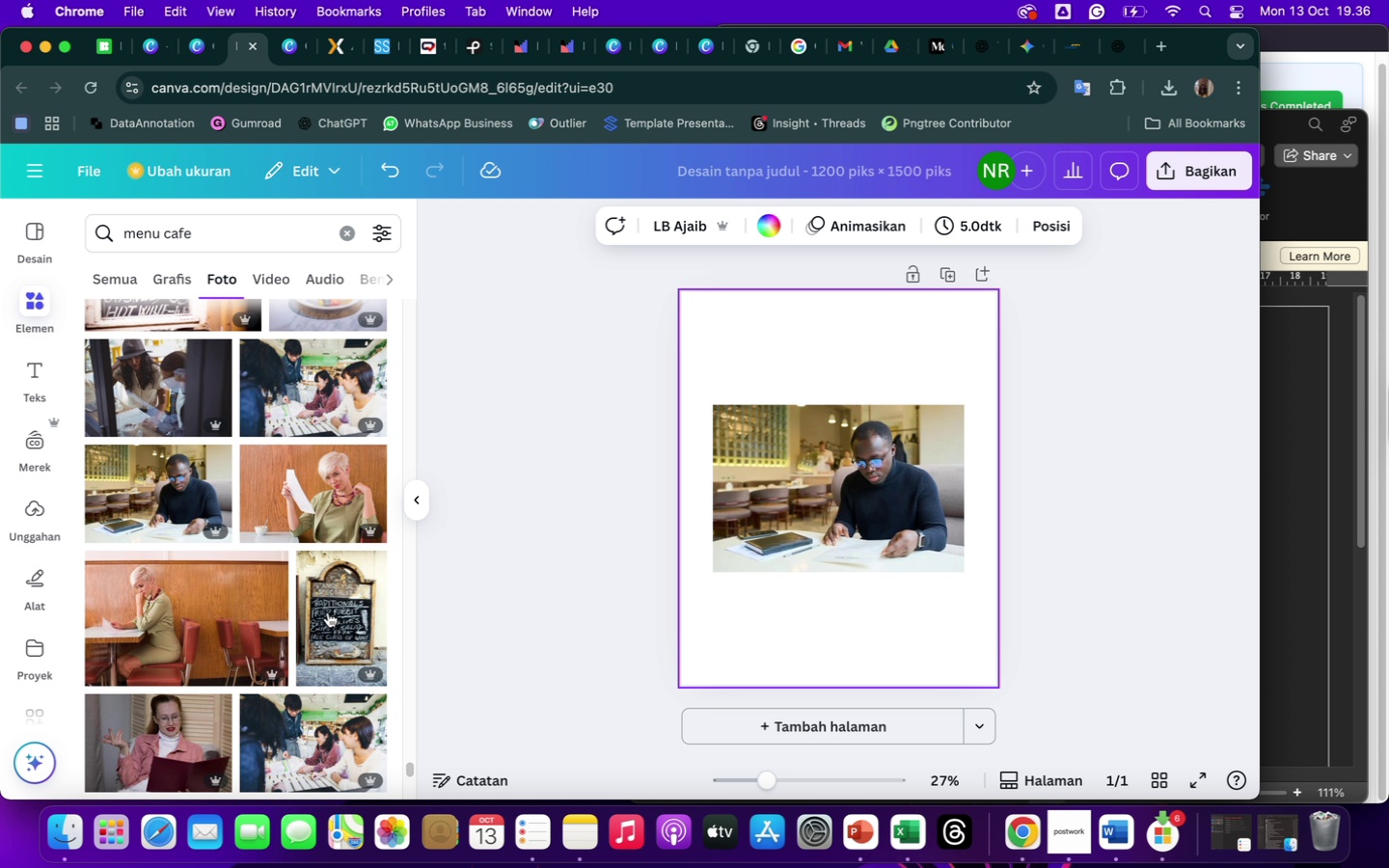 
scroll: coordinate [259, 637], scroll_direction: down, amount: 42.0
 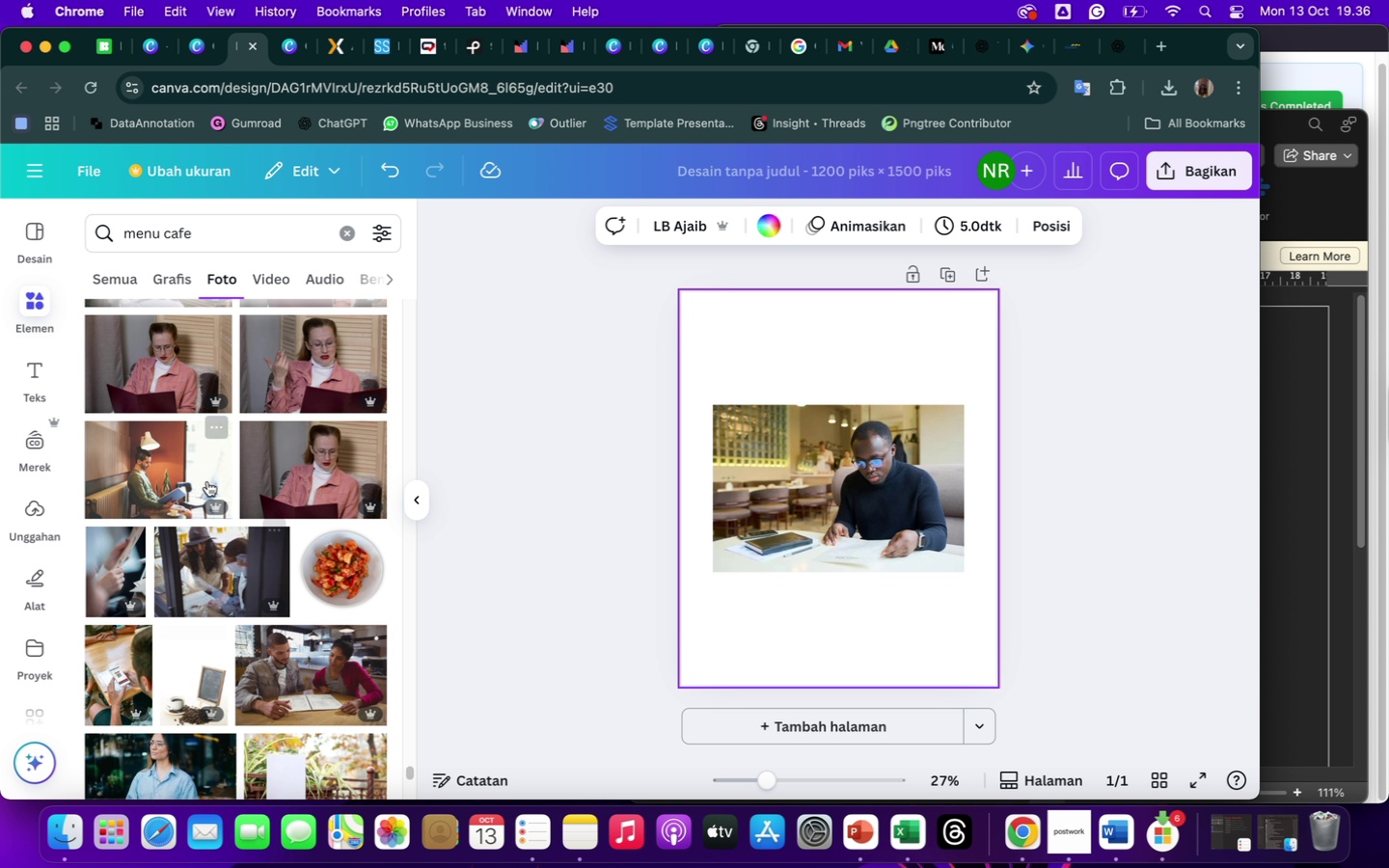 
left_click([203, 472])
 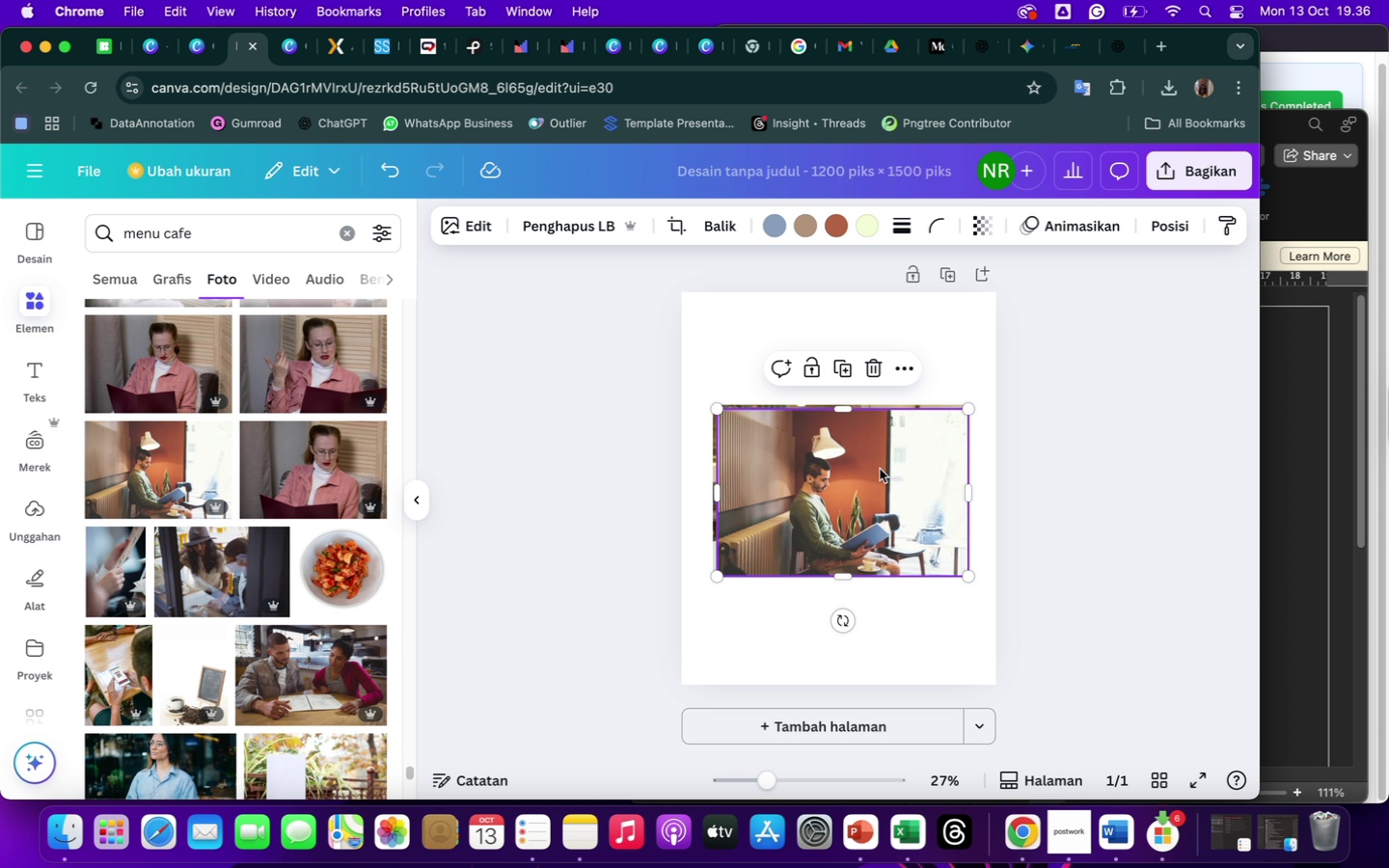 
left_click_drag(start_coordinate=[912, 487], to_coordinate=[915, 607])
 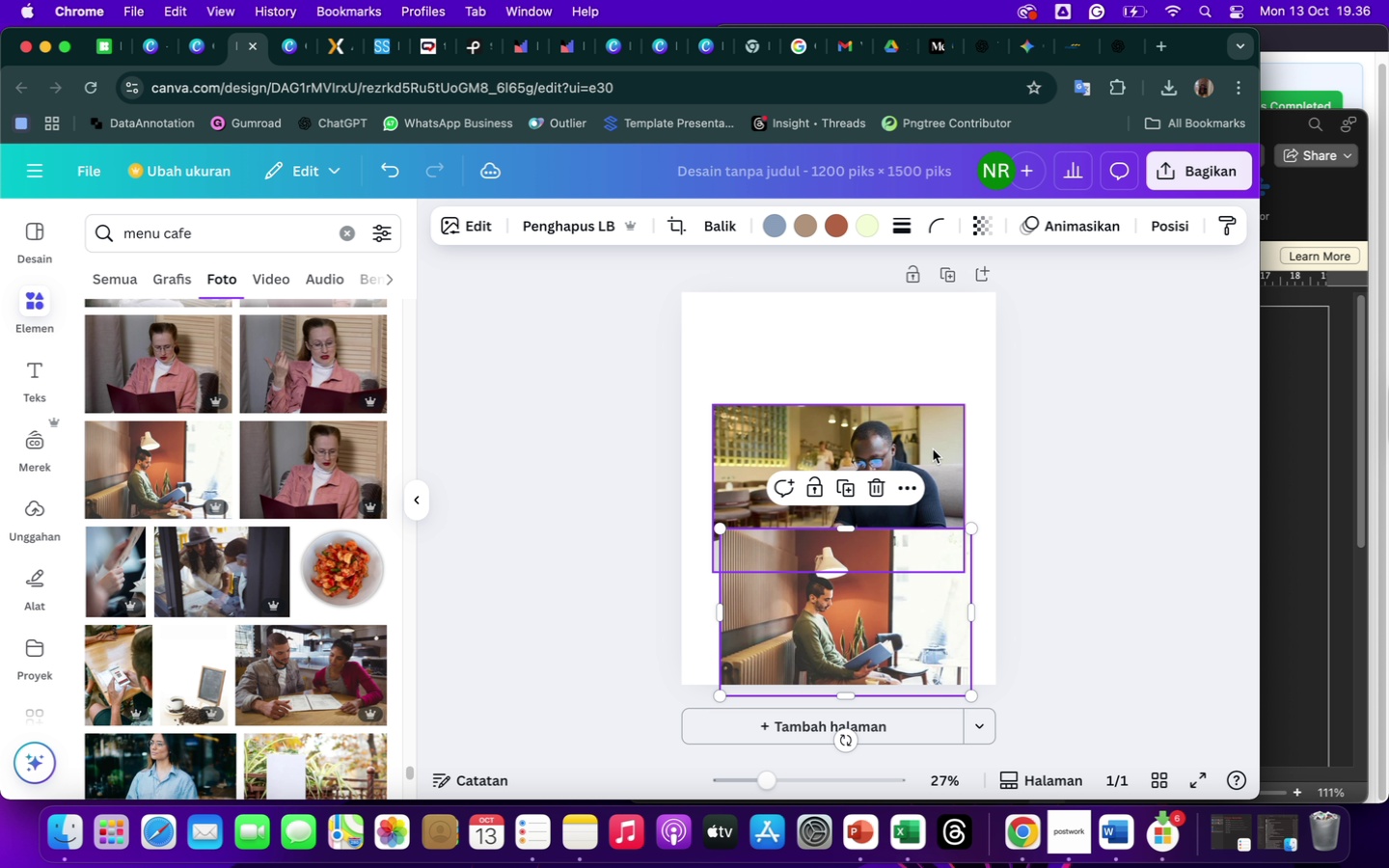 
left_click([933, 449])
 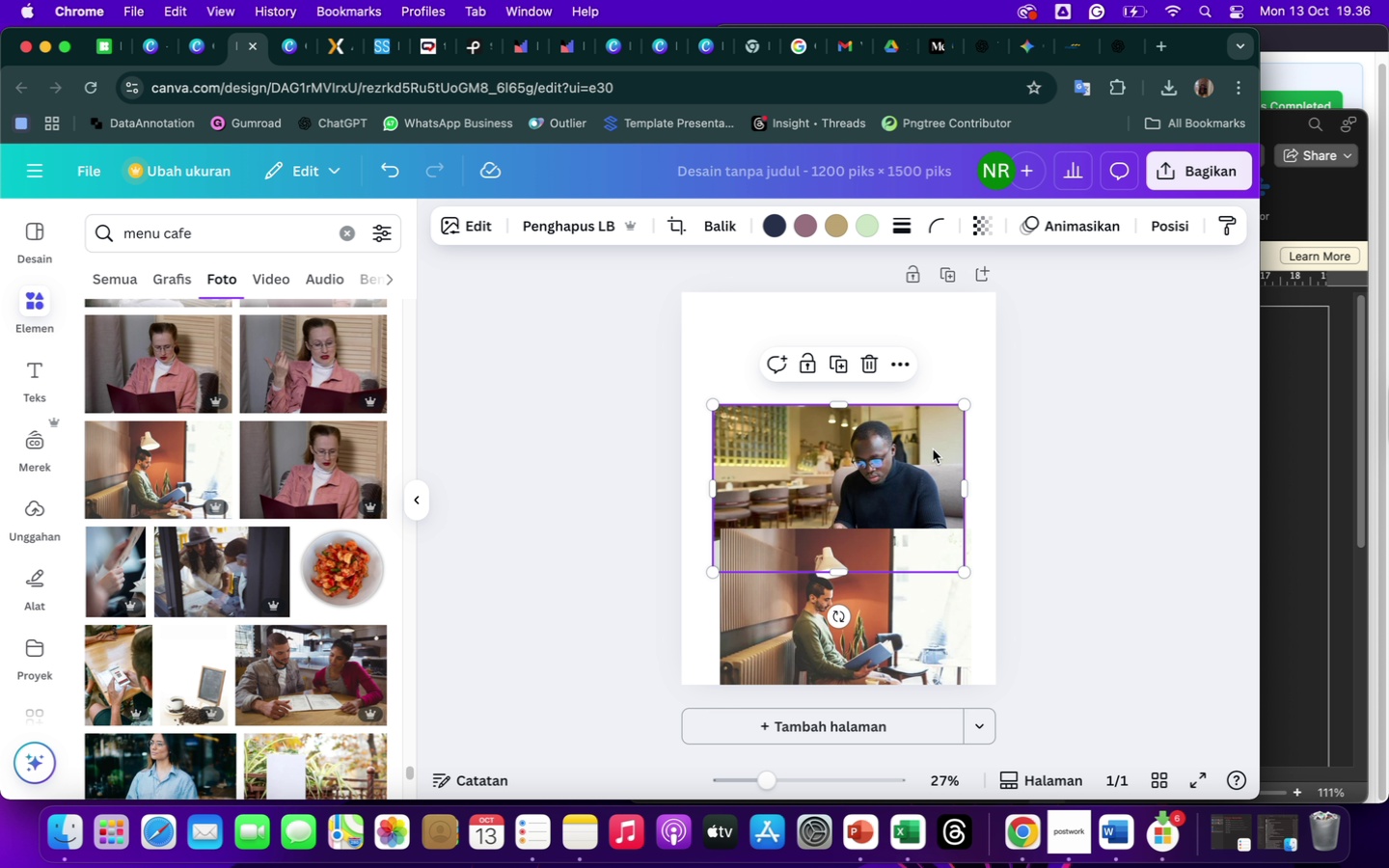 
key(Backspace)
 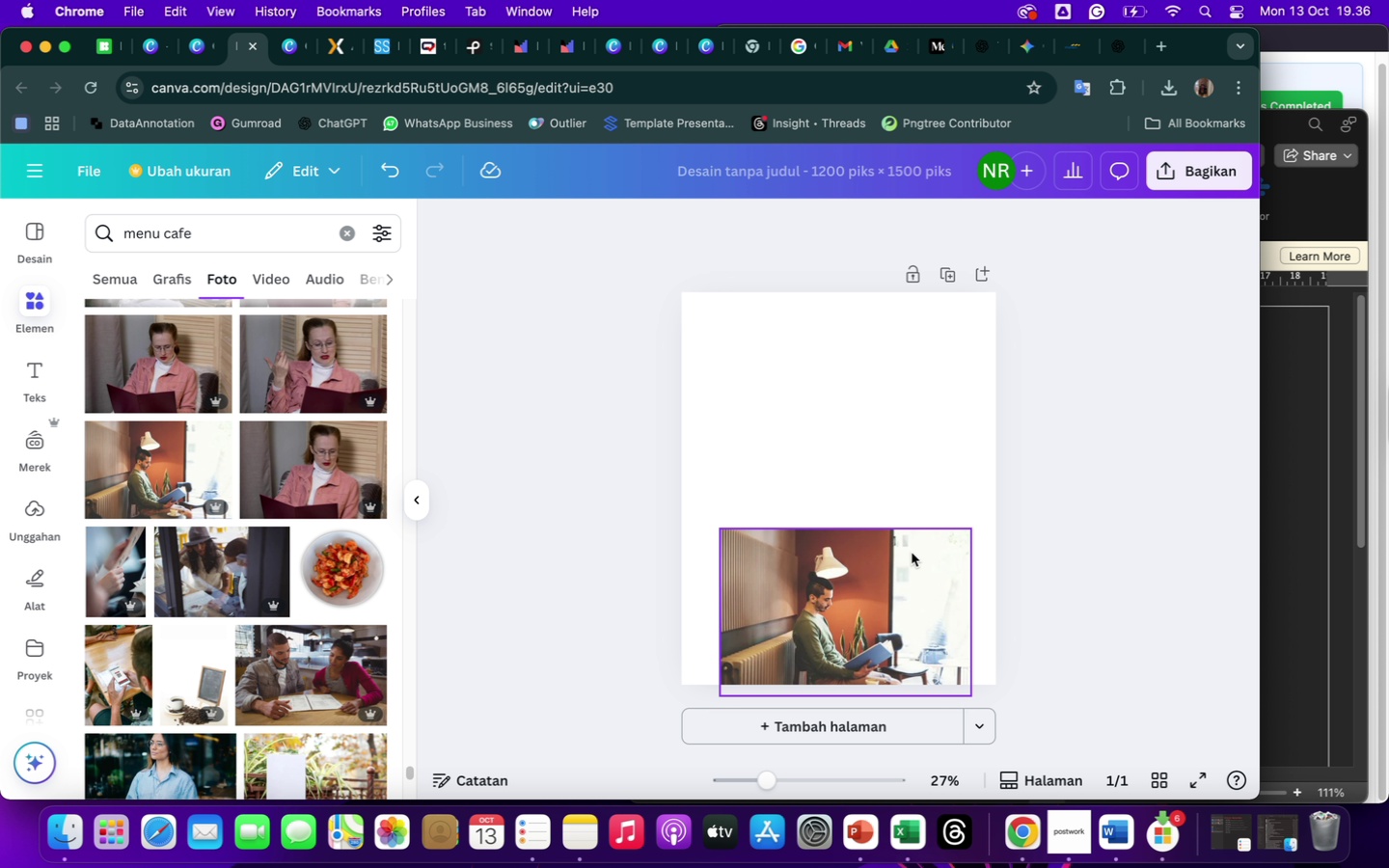 
left_click_drag(start_coordinate=[912, 559], to_coordinate=[866, 418])
 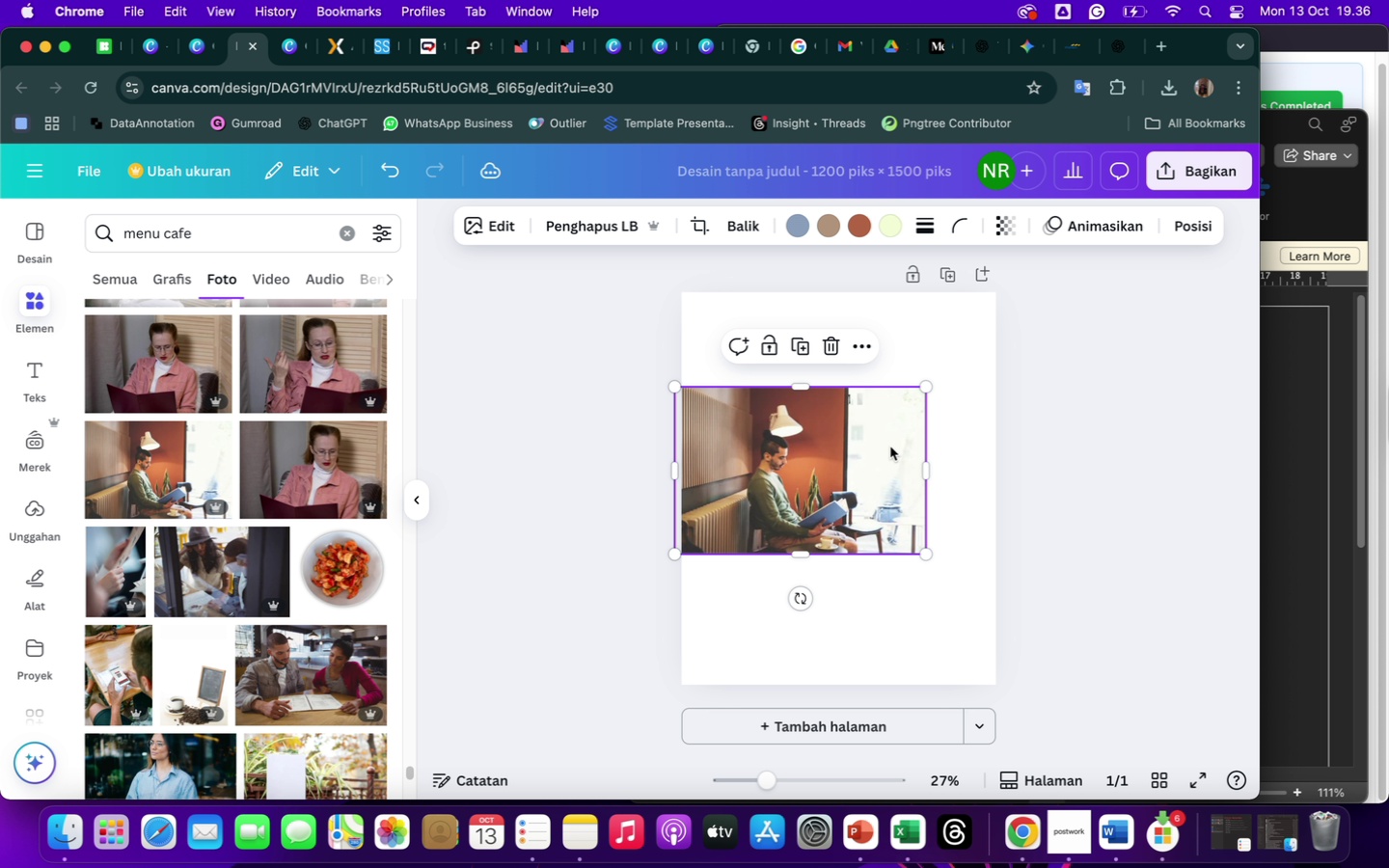 
right_click([890, 447])
 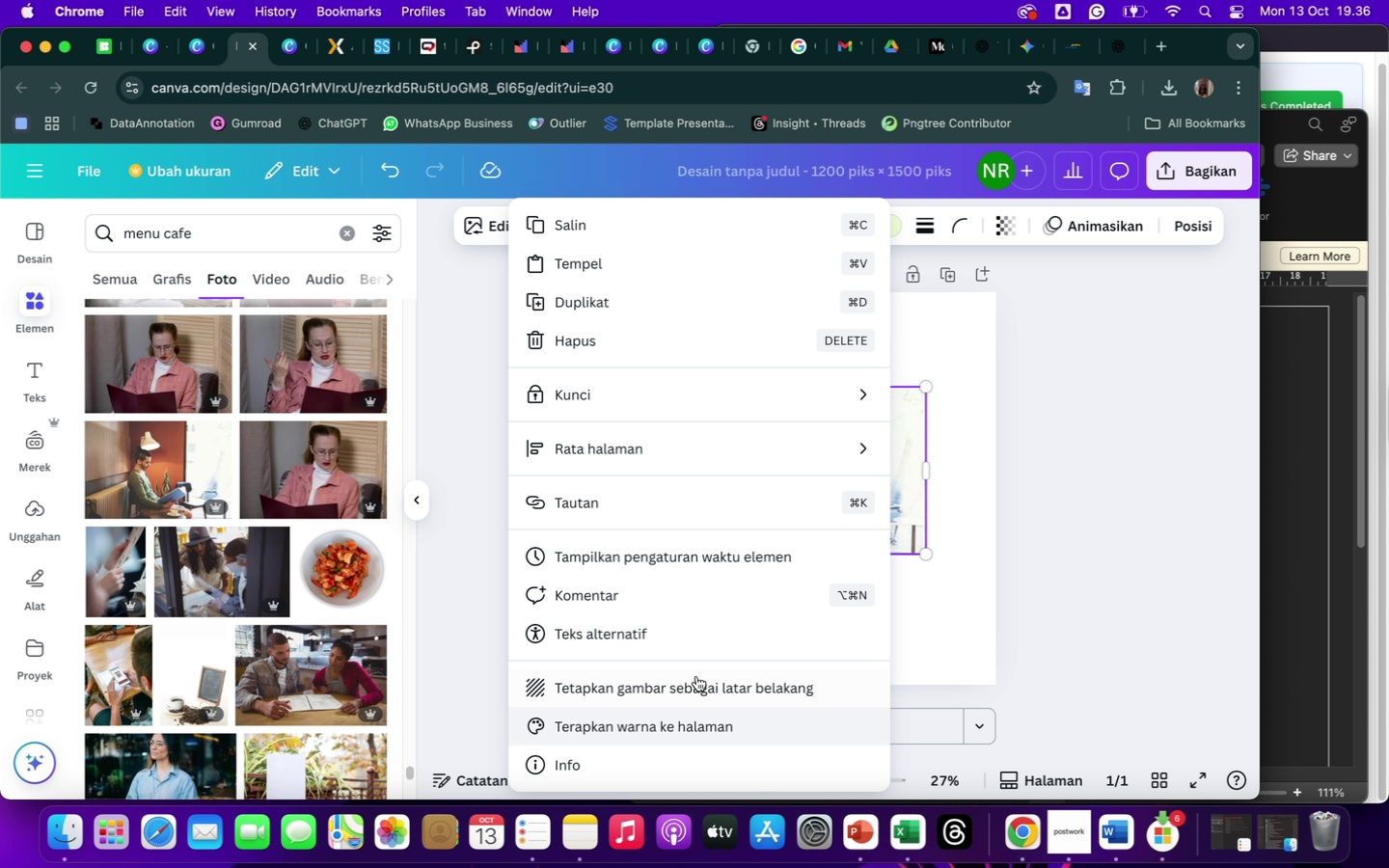 
left_click([703, 681])
 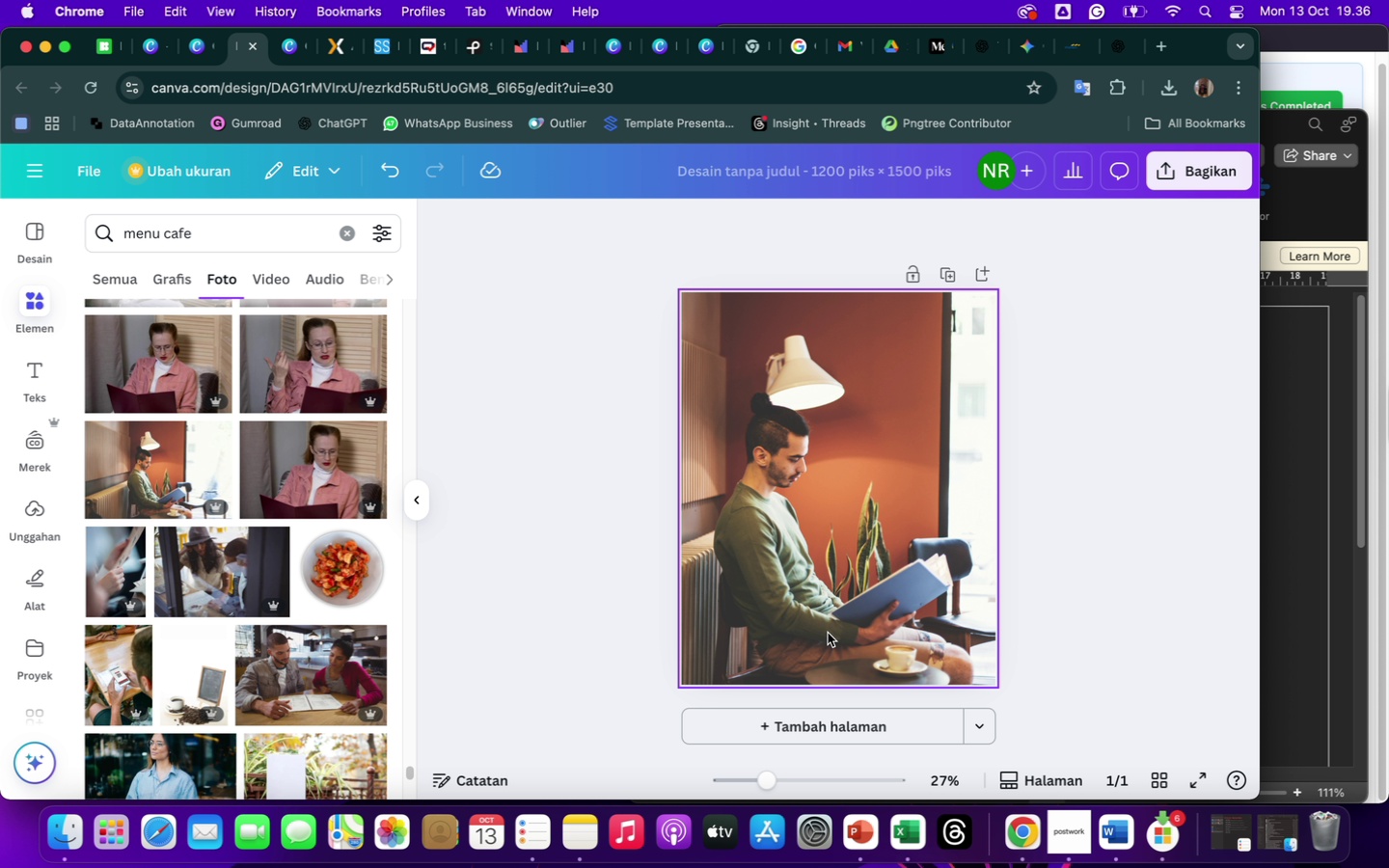 
scroll: coordinate [1054, 505], scroll_direction: up, amount: 52.0
 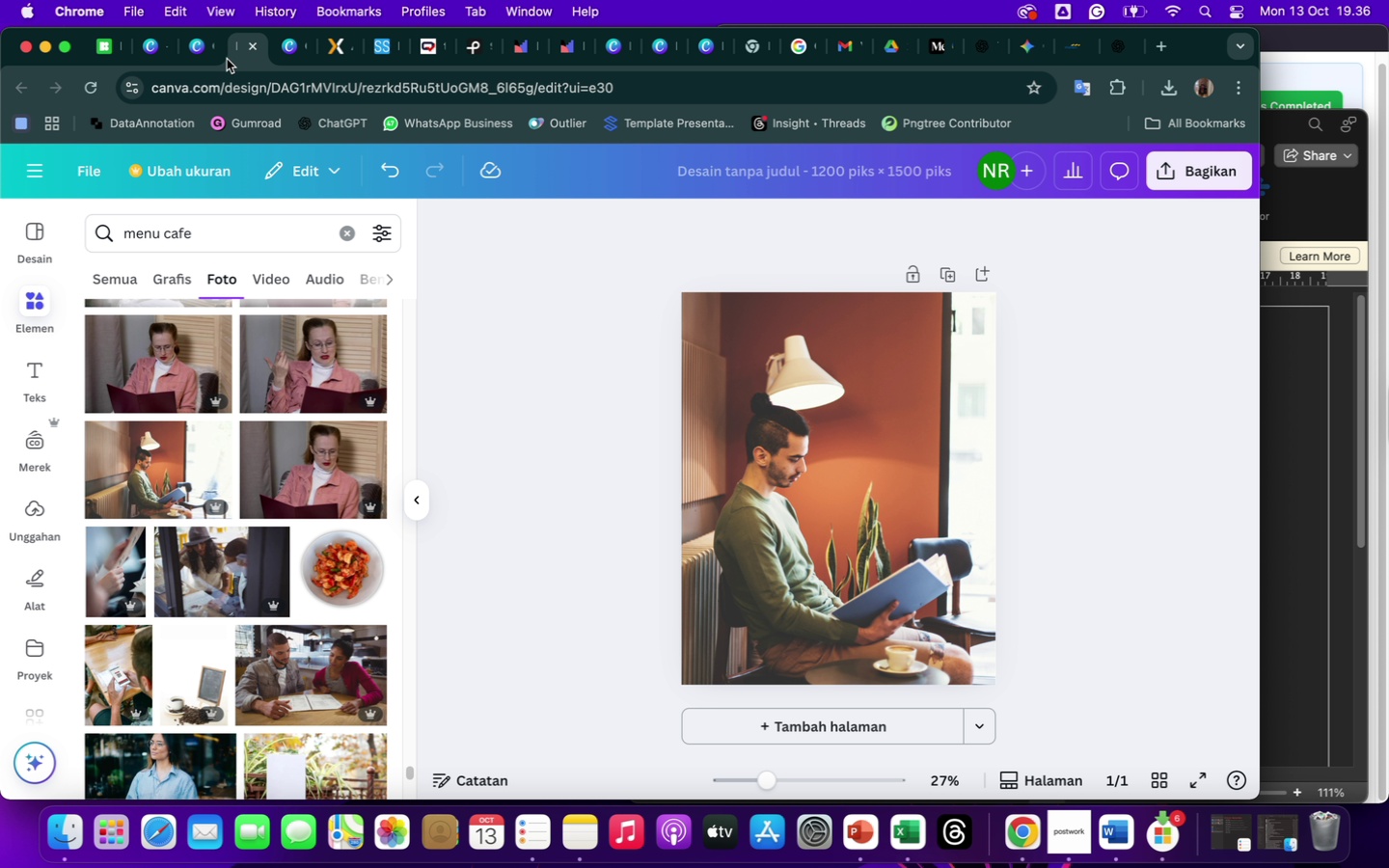 
left_click([196, 56])
 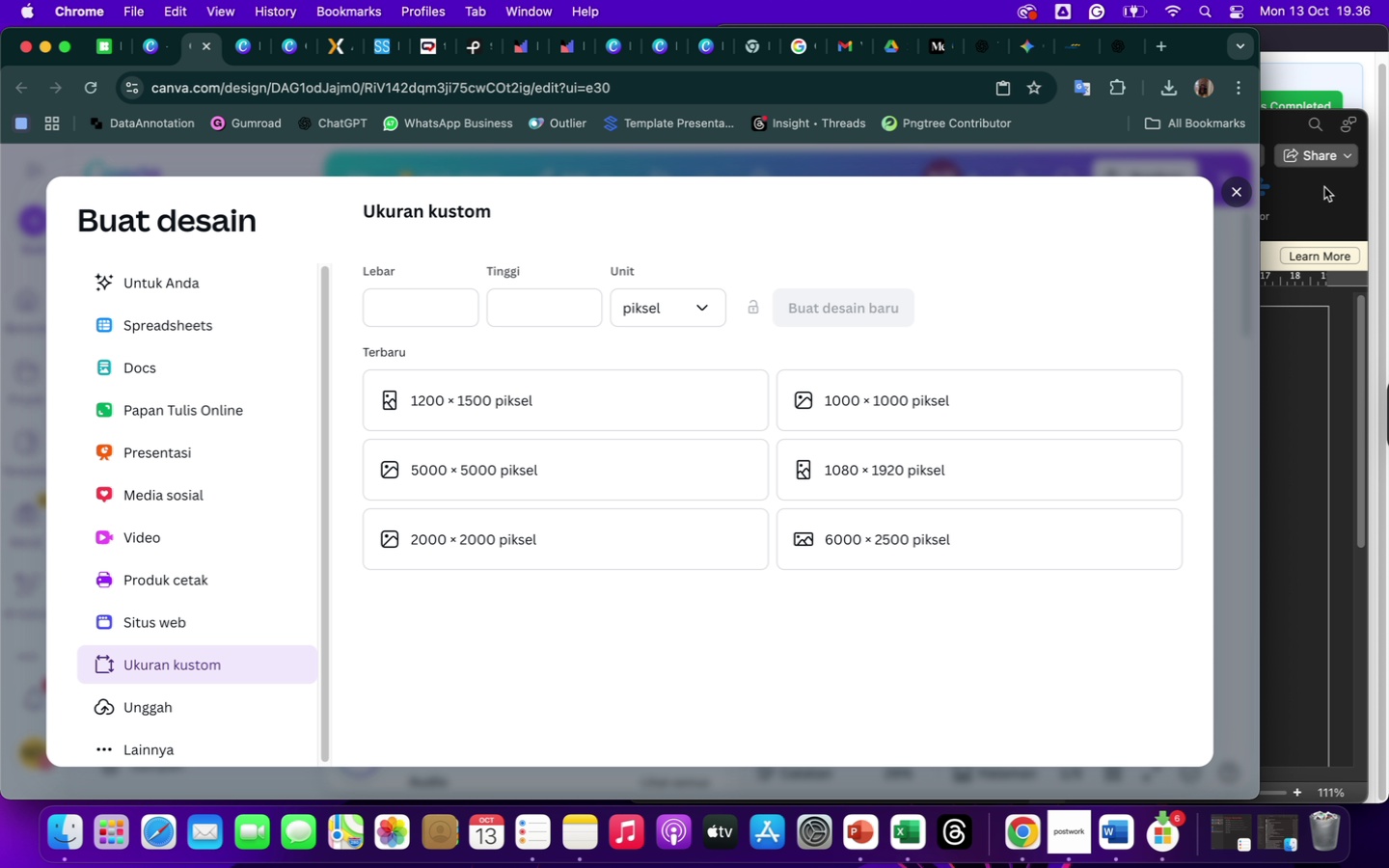 
left_click([1243, 195])
 